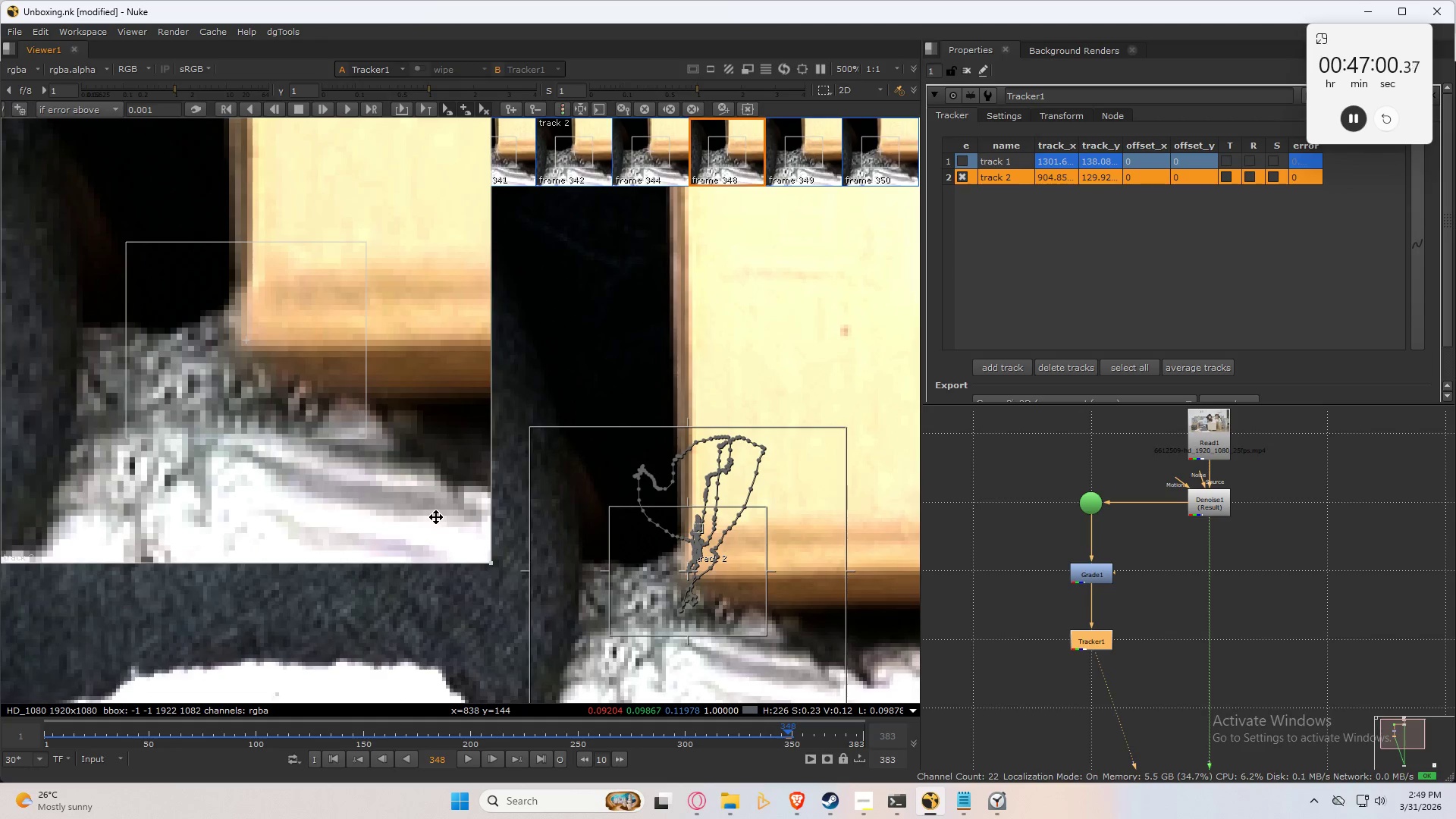 
key(ArrowRight)
 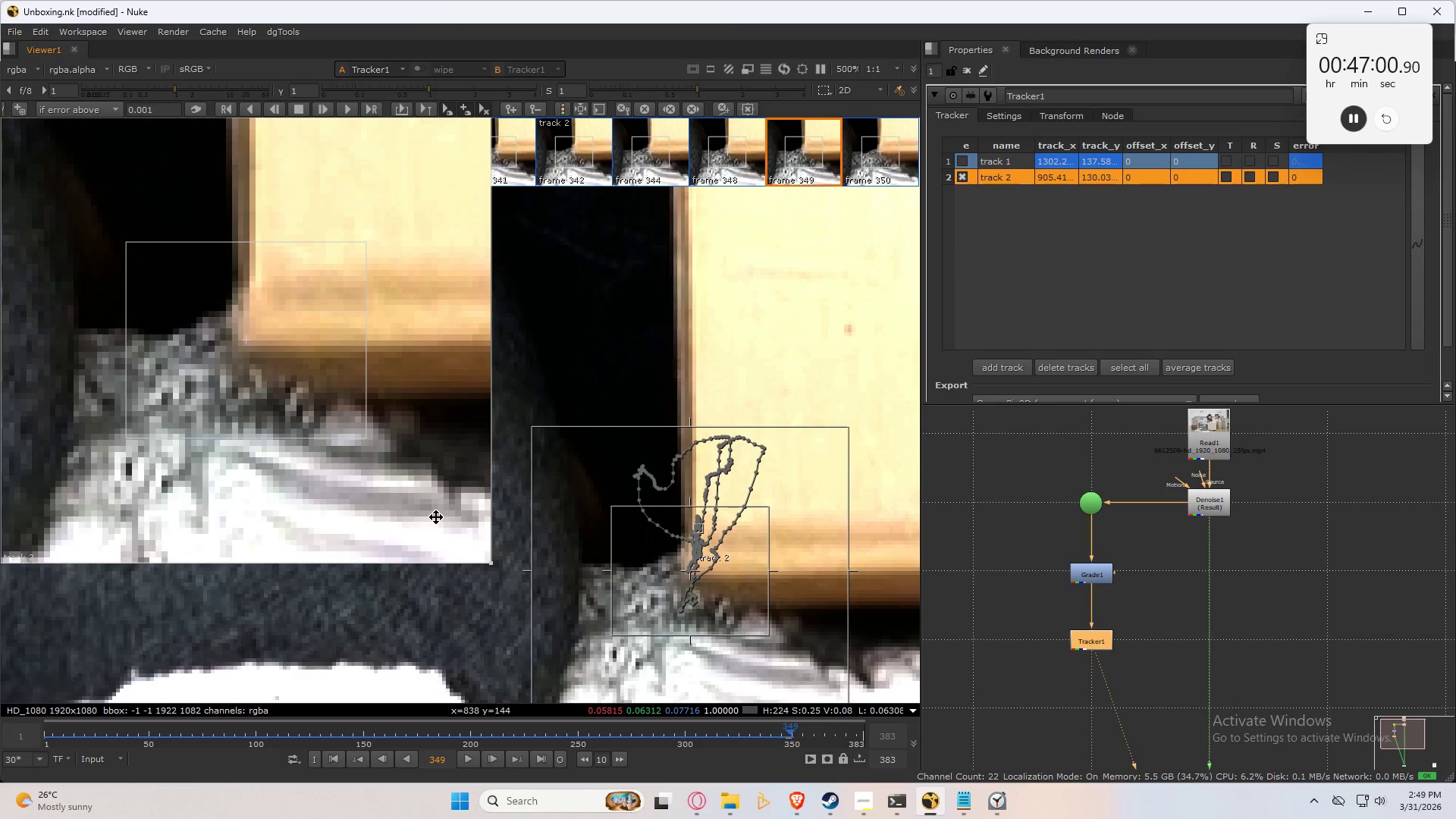 
key(ArrowLeft)
 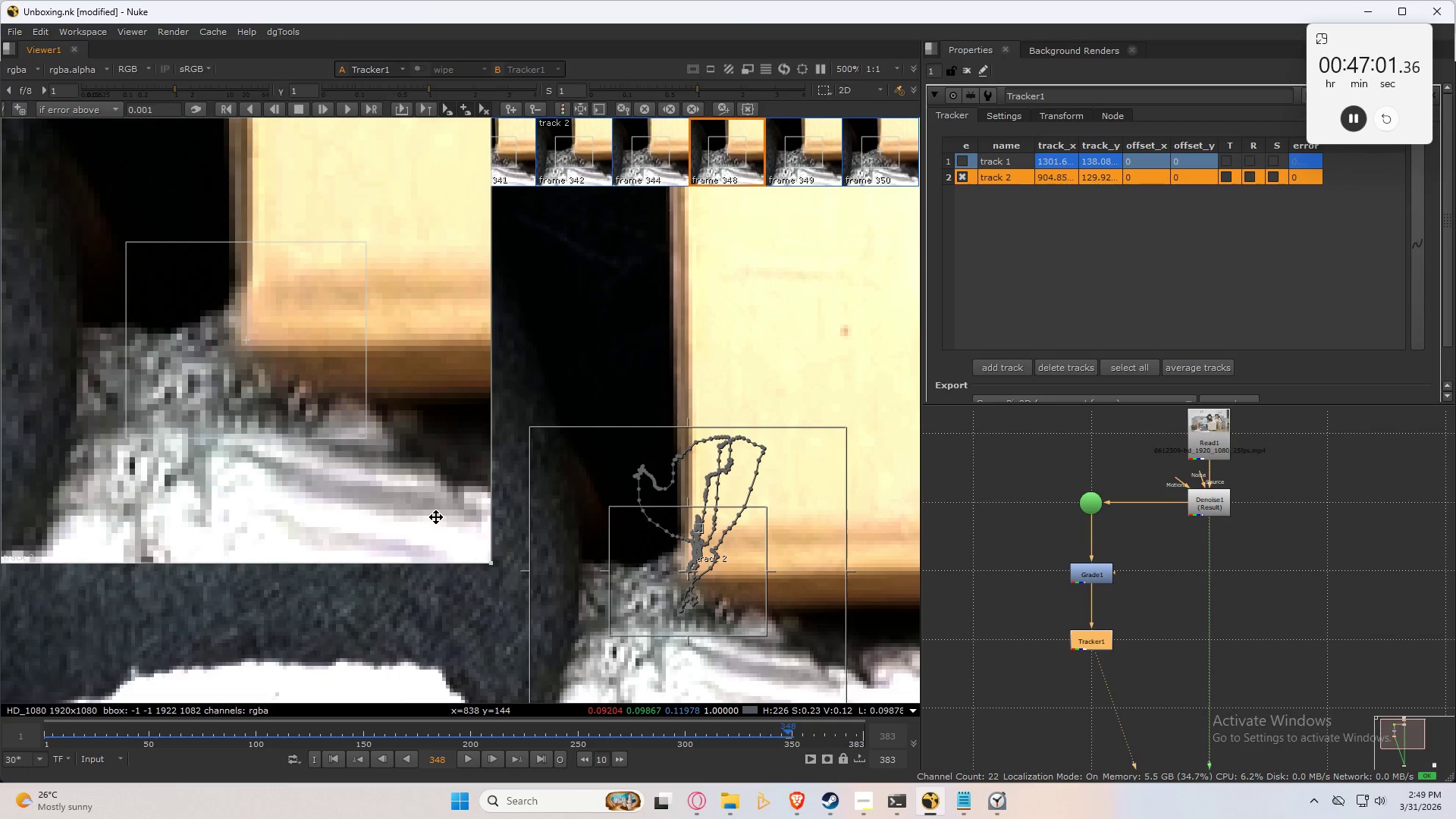 
key(ArrowRight)
 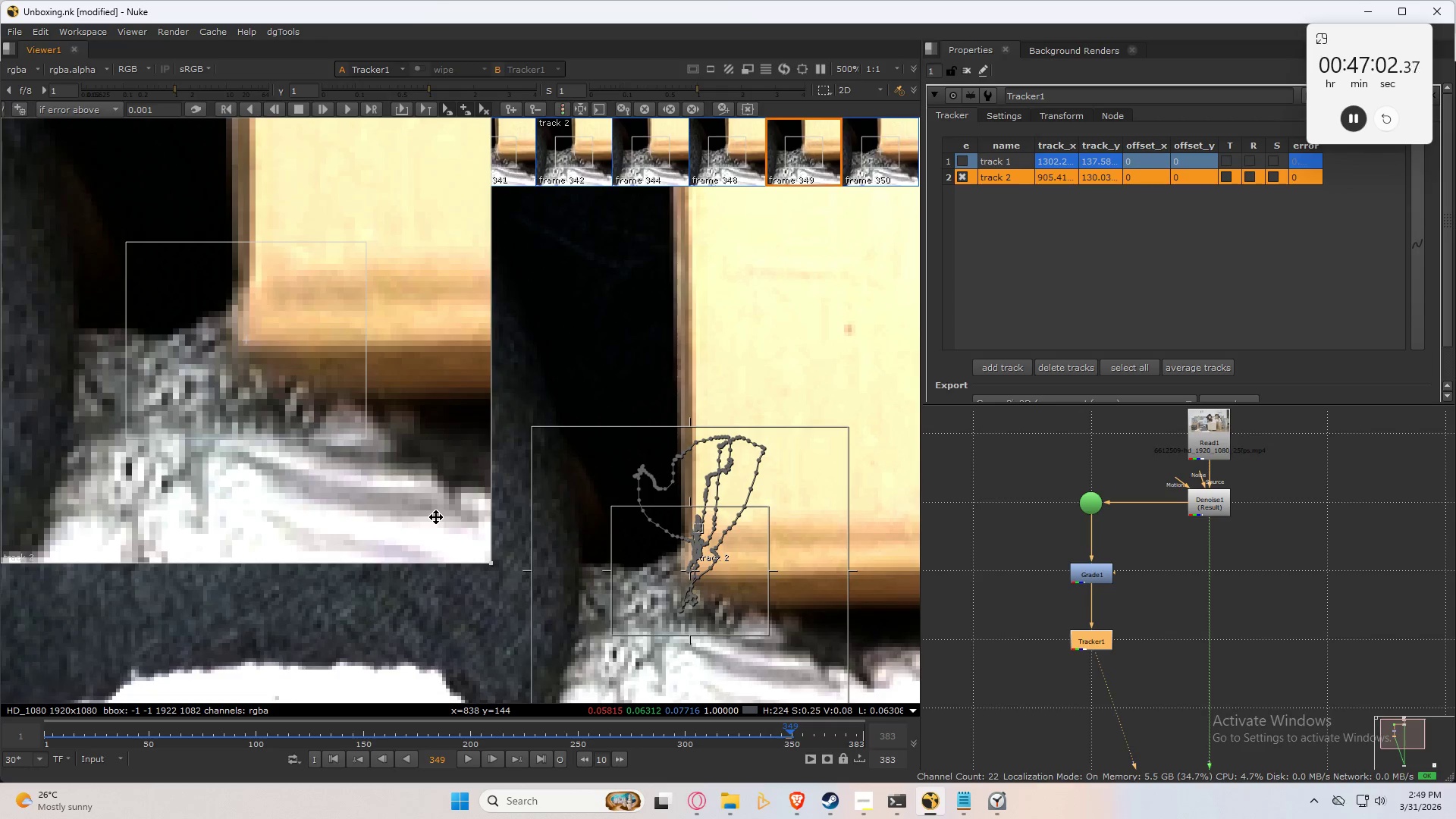 
key(ArrowRight)
 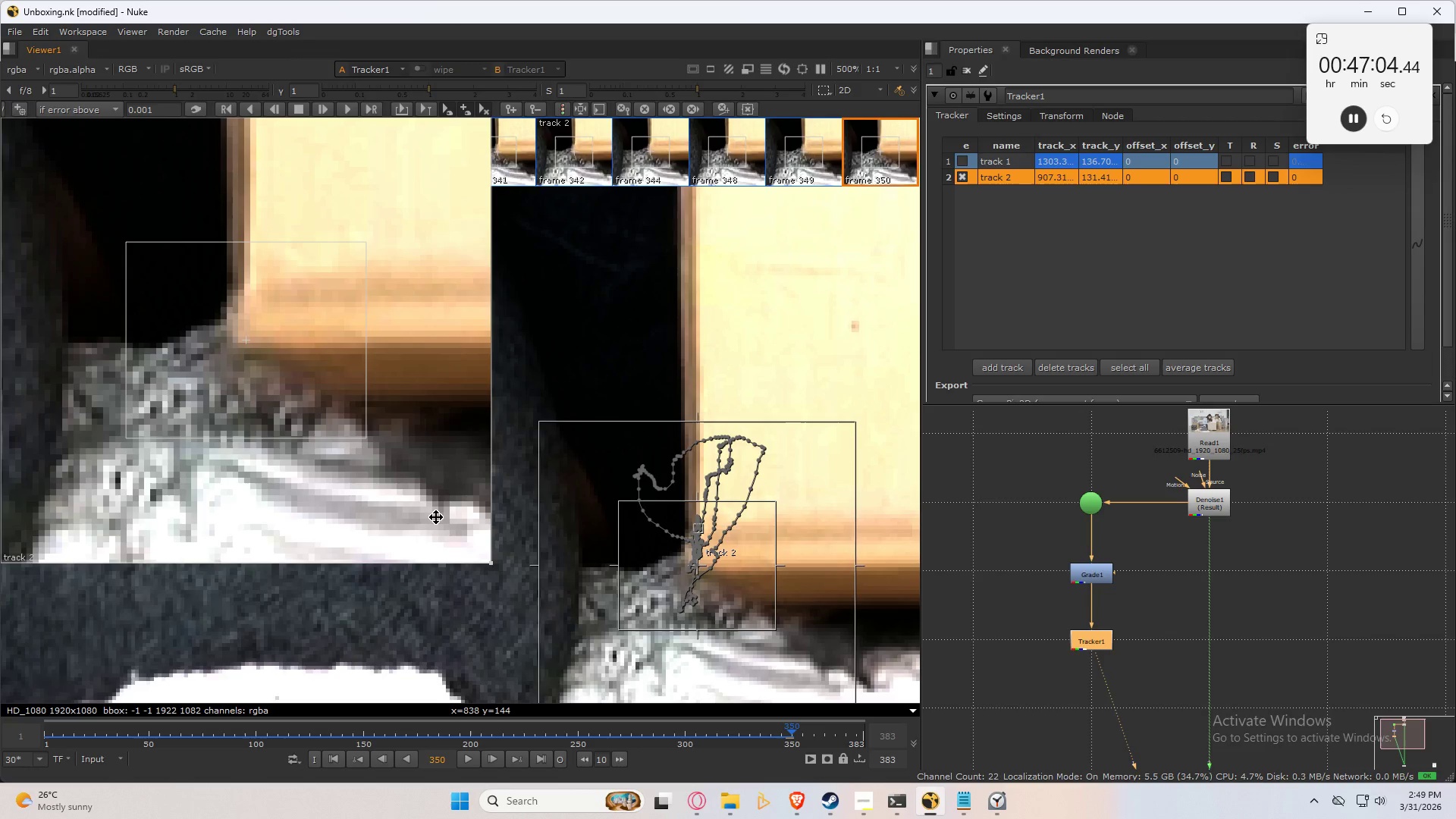 
key(Numpad4)
 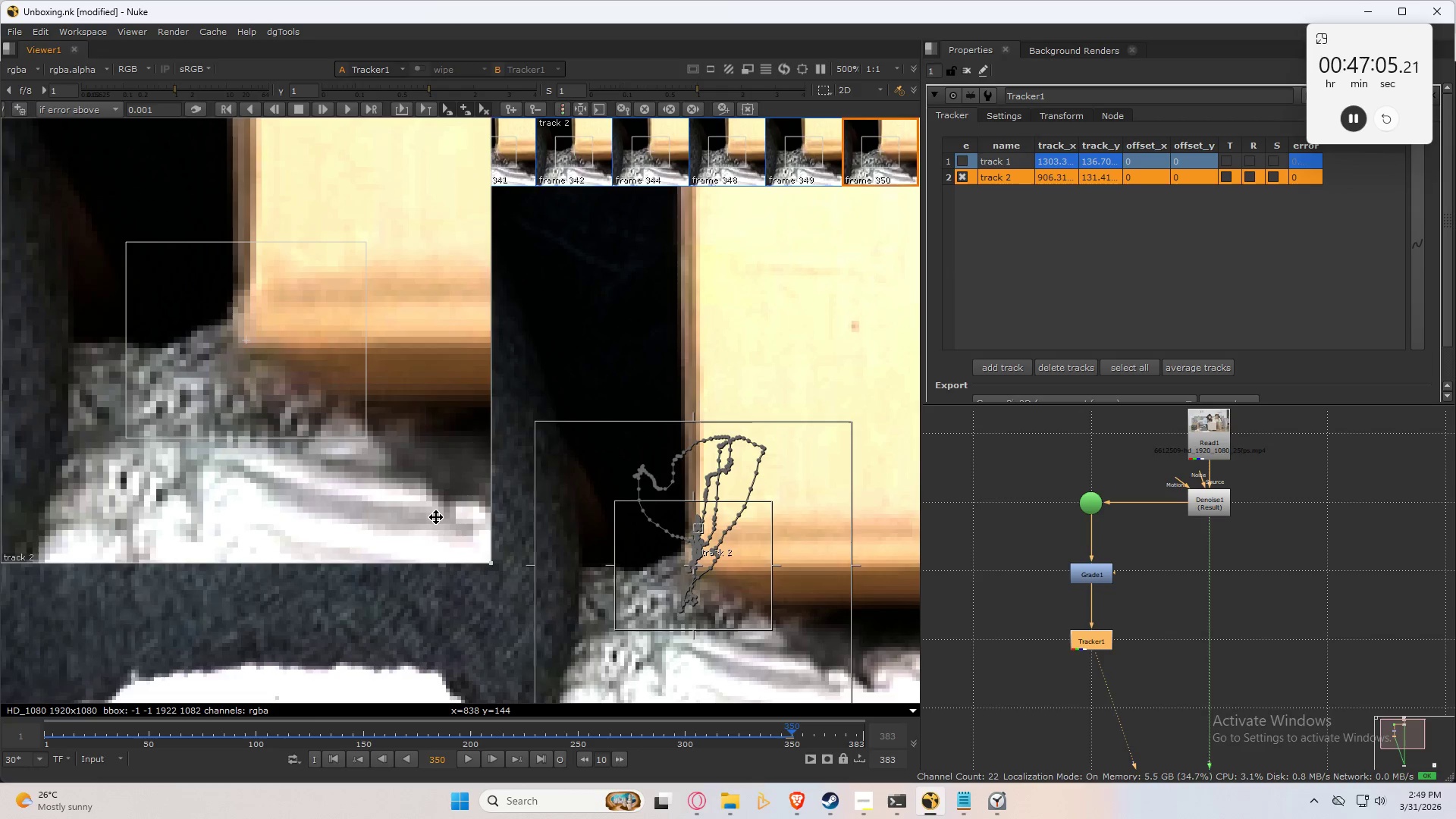 
key(Numpad4)
 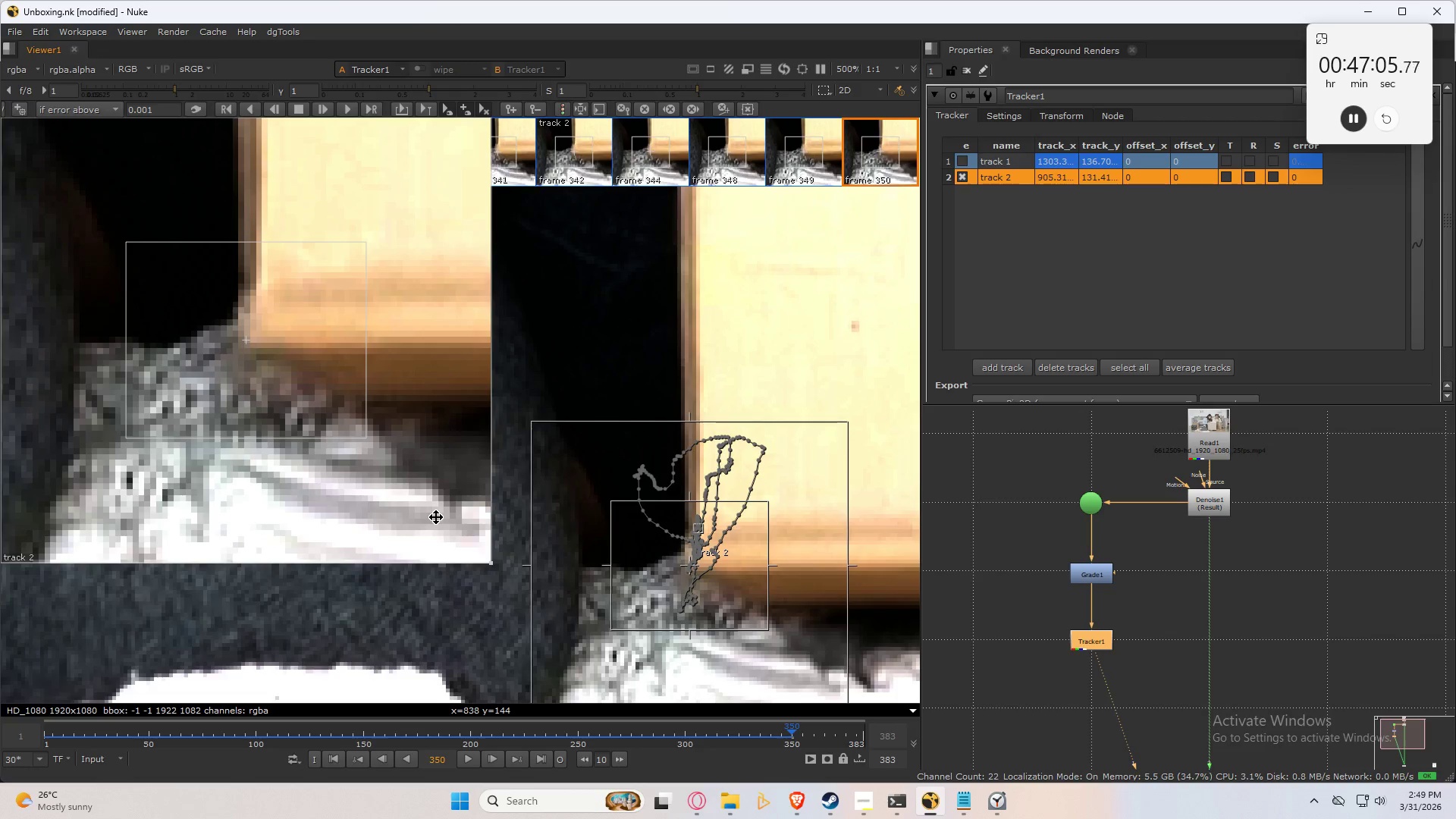 
hold_key(key=ControlLeft, duration=1.53)
 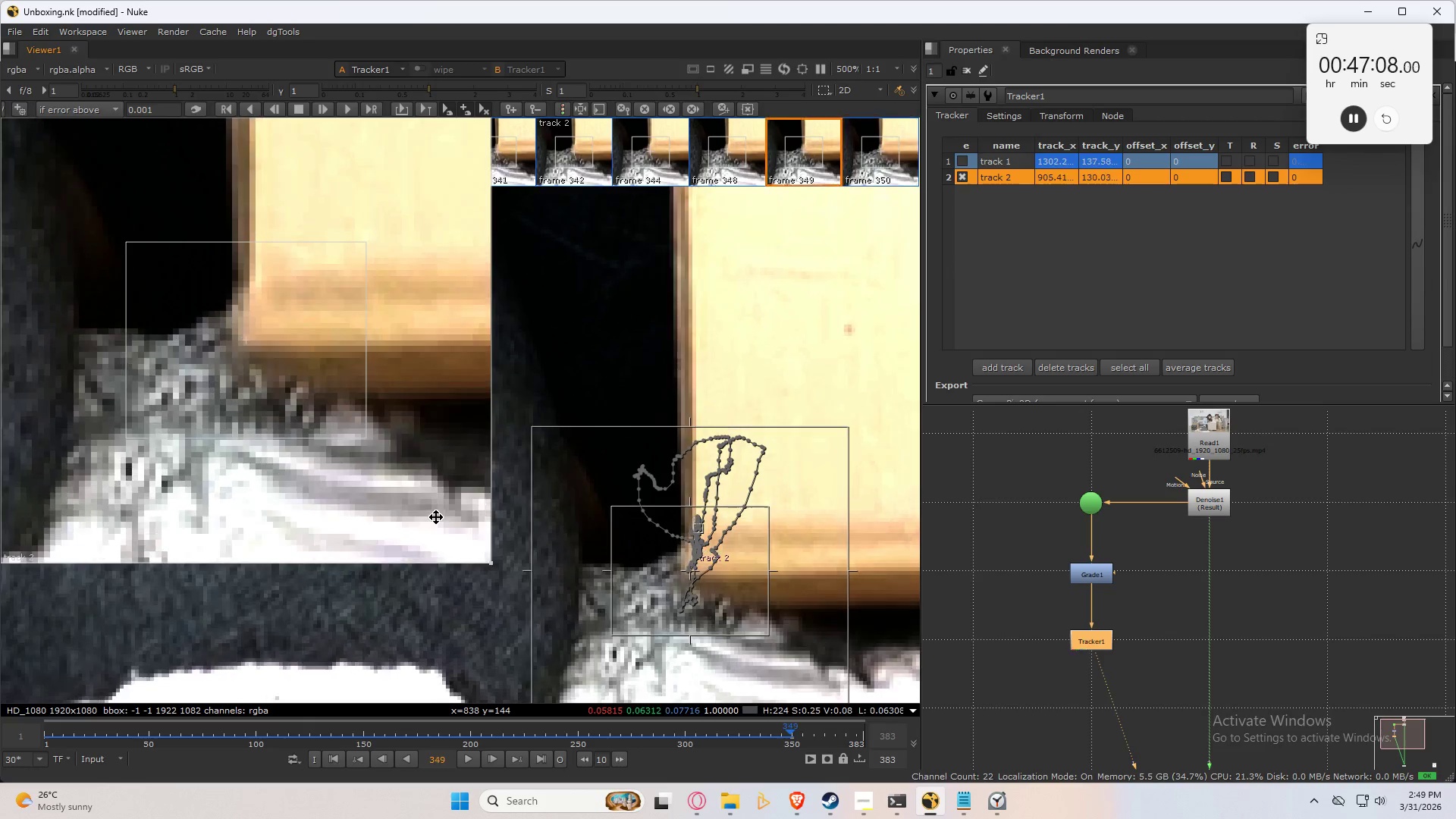 
key(Numpad6)
 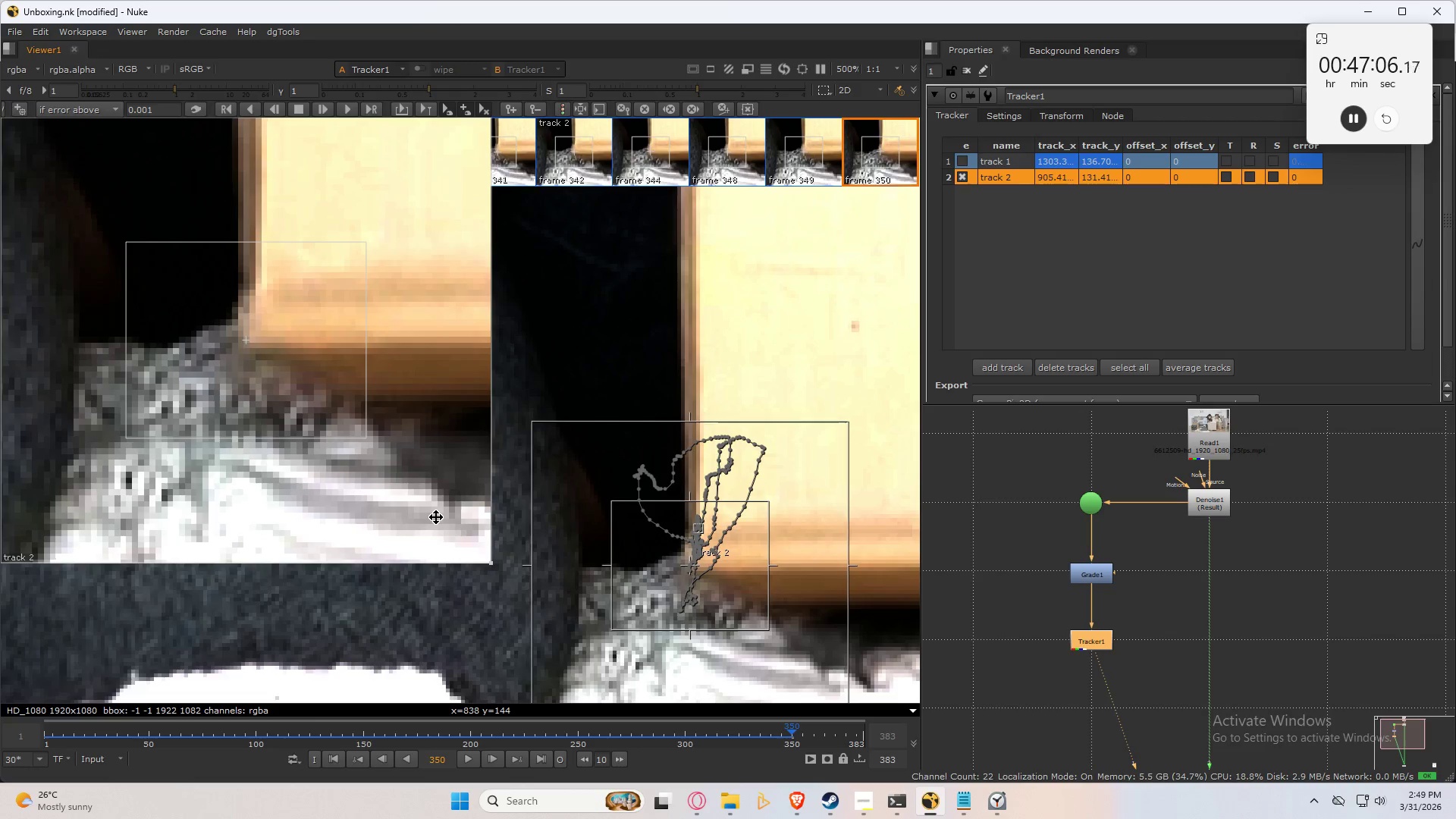 
key(Numpad6)
 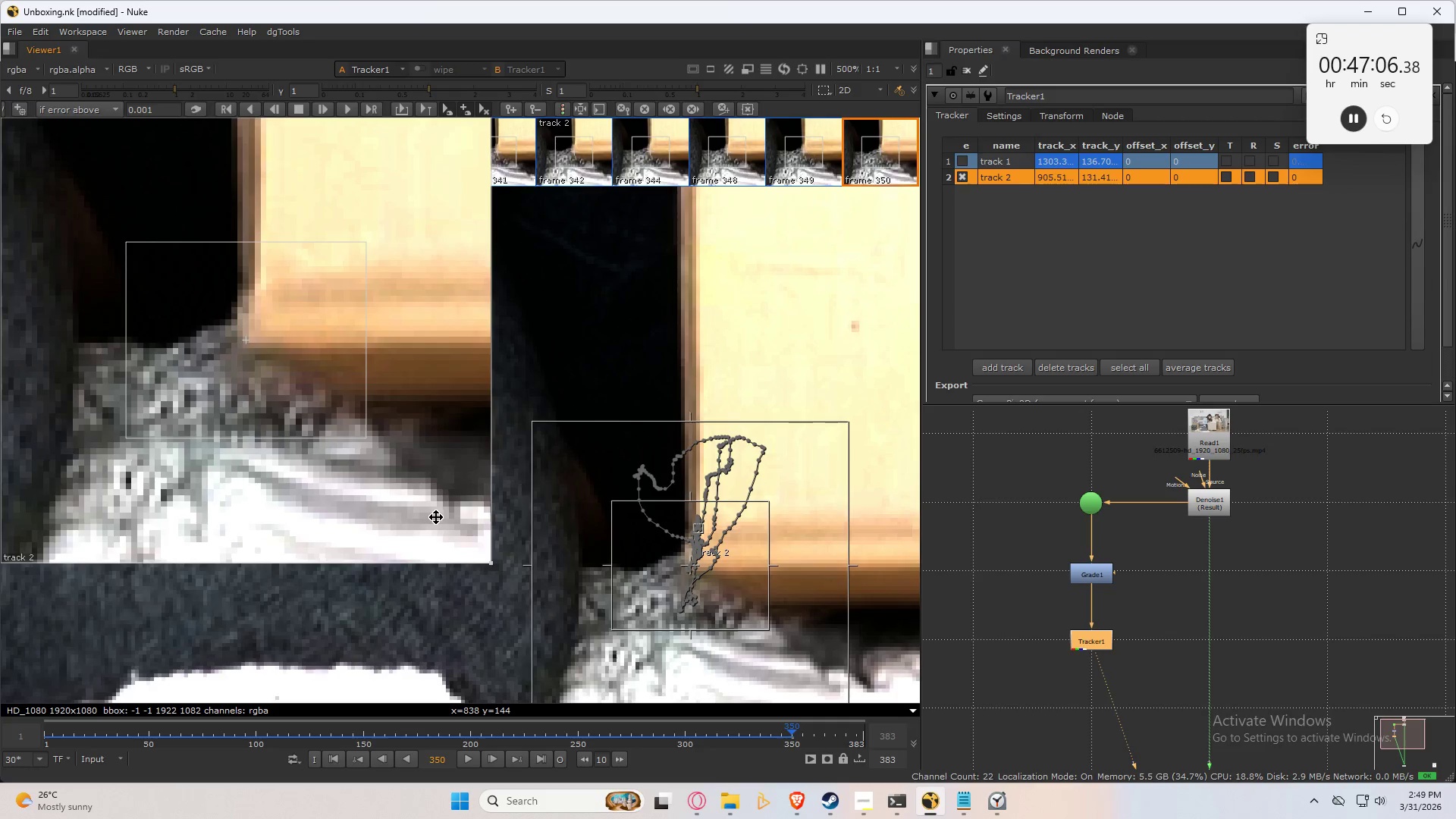 
key(Numpad6)
 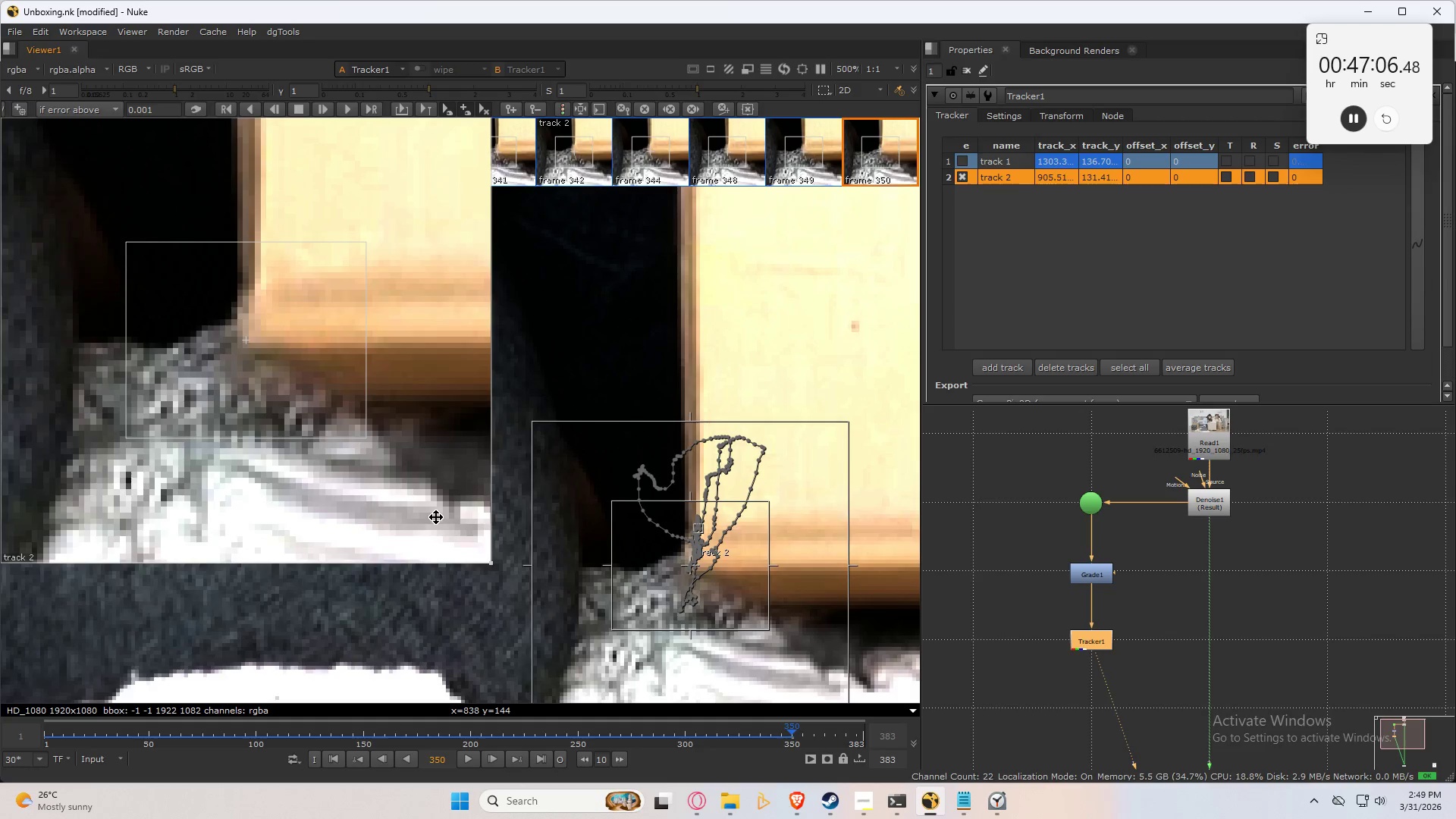 
key(Numpad6)
 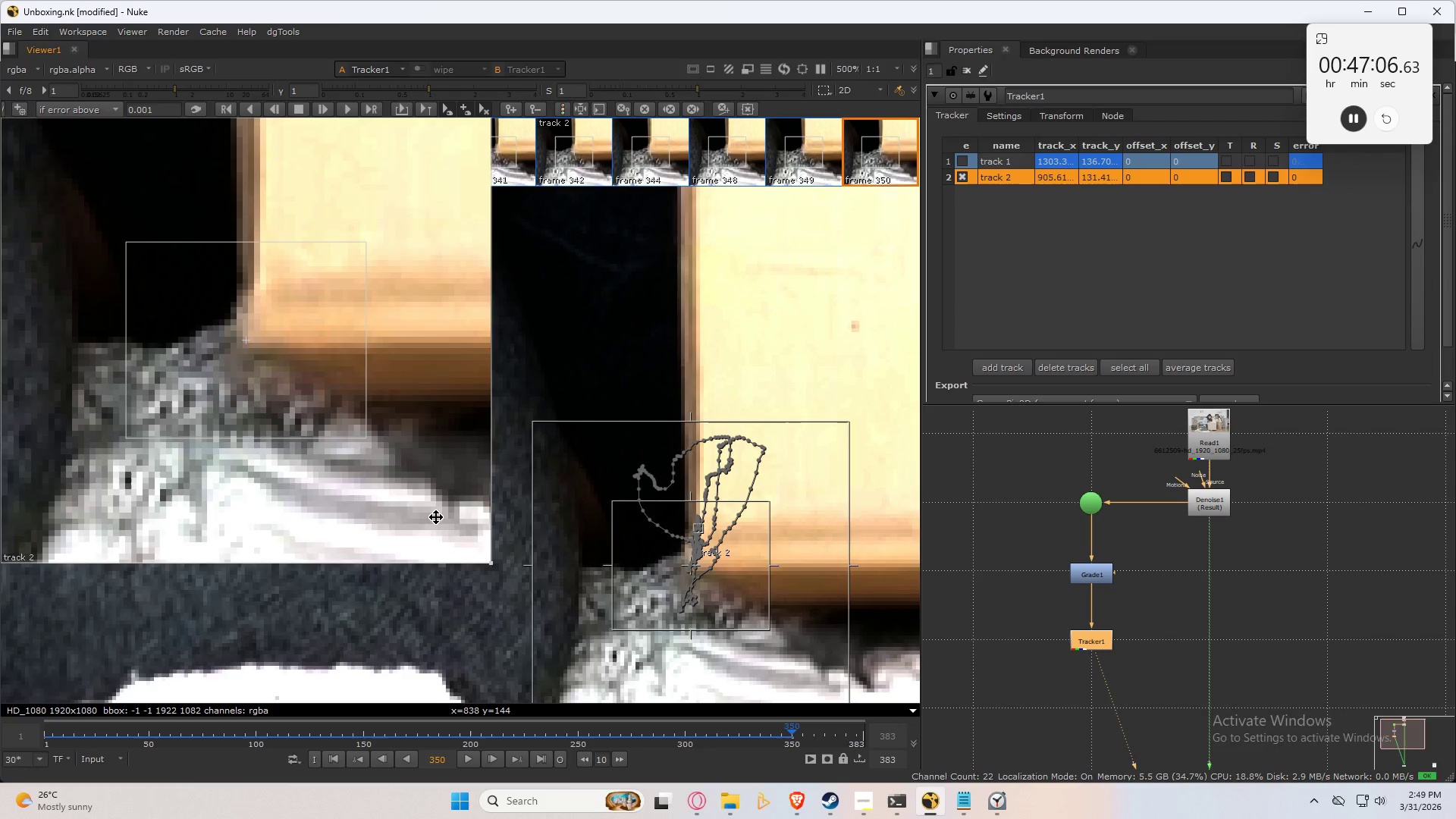 
key(Numpad6)
 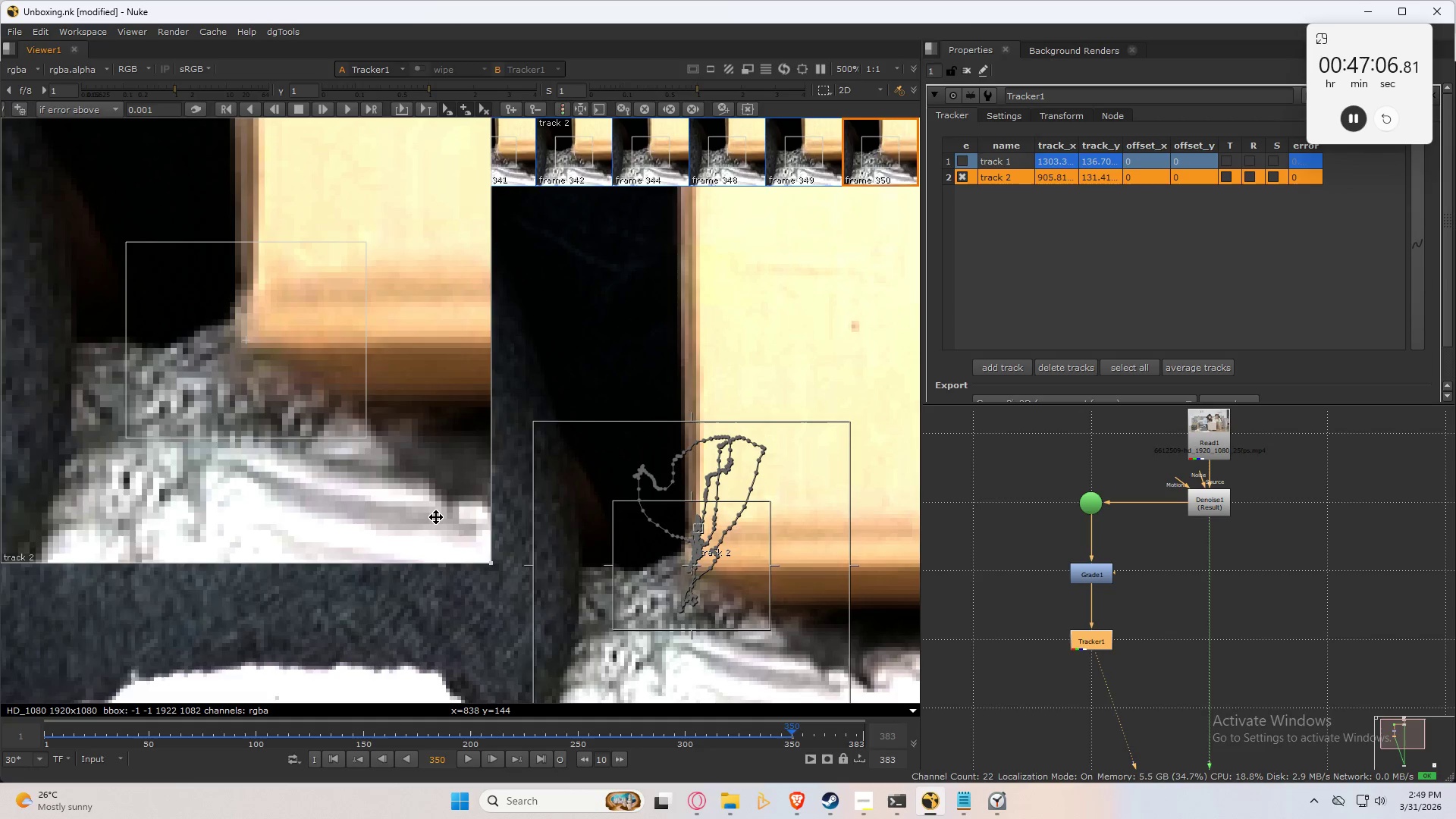 
key(Numpad6)
 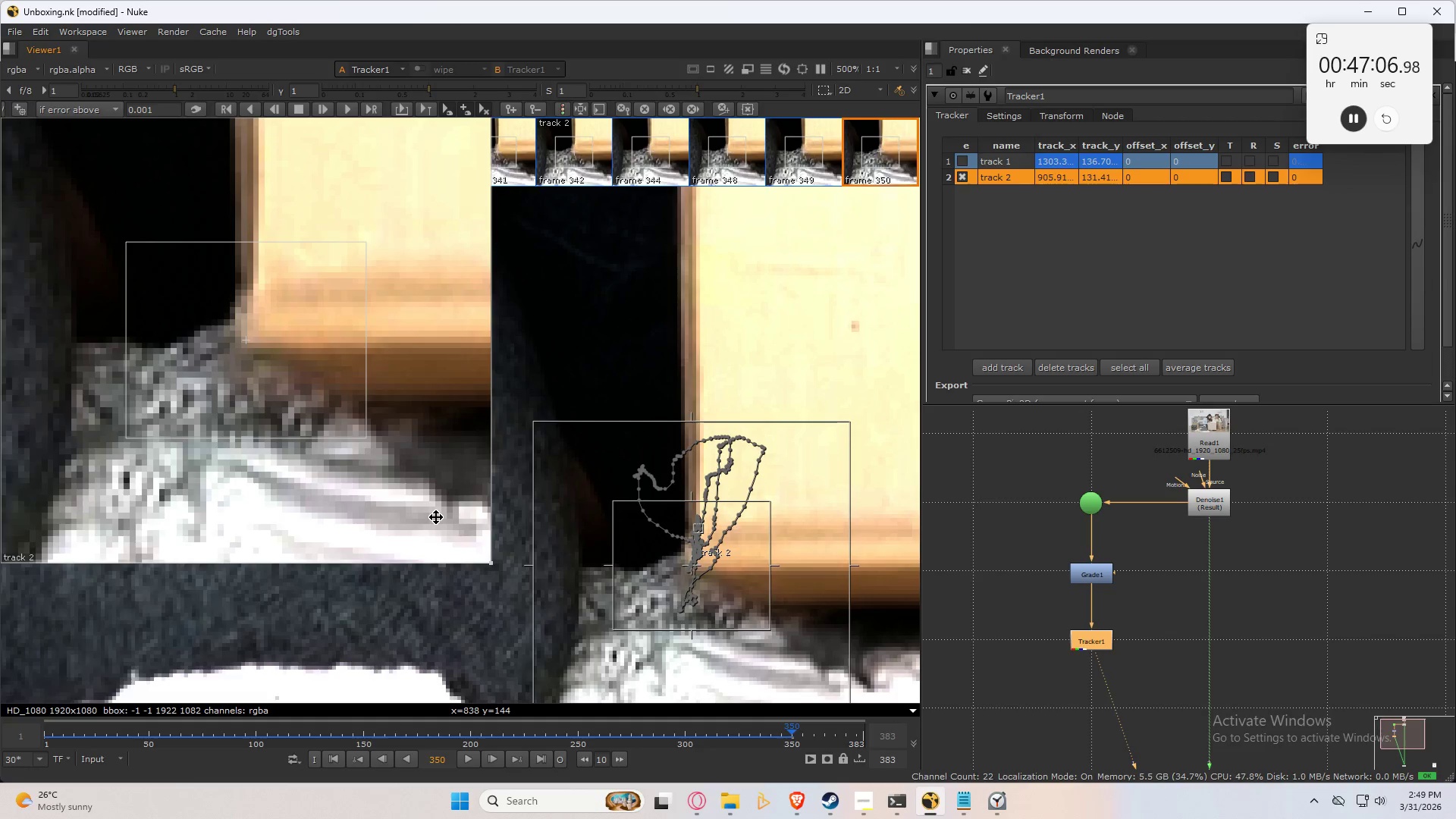 
key(Numpad6)
 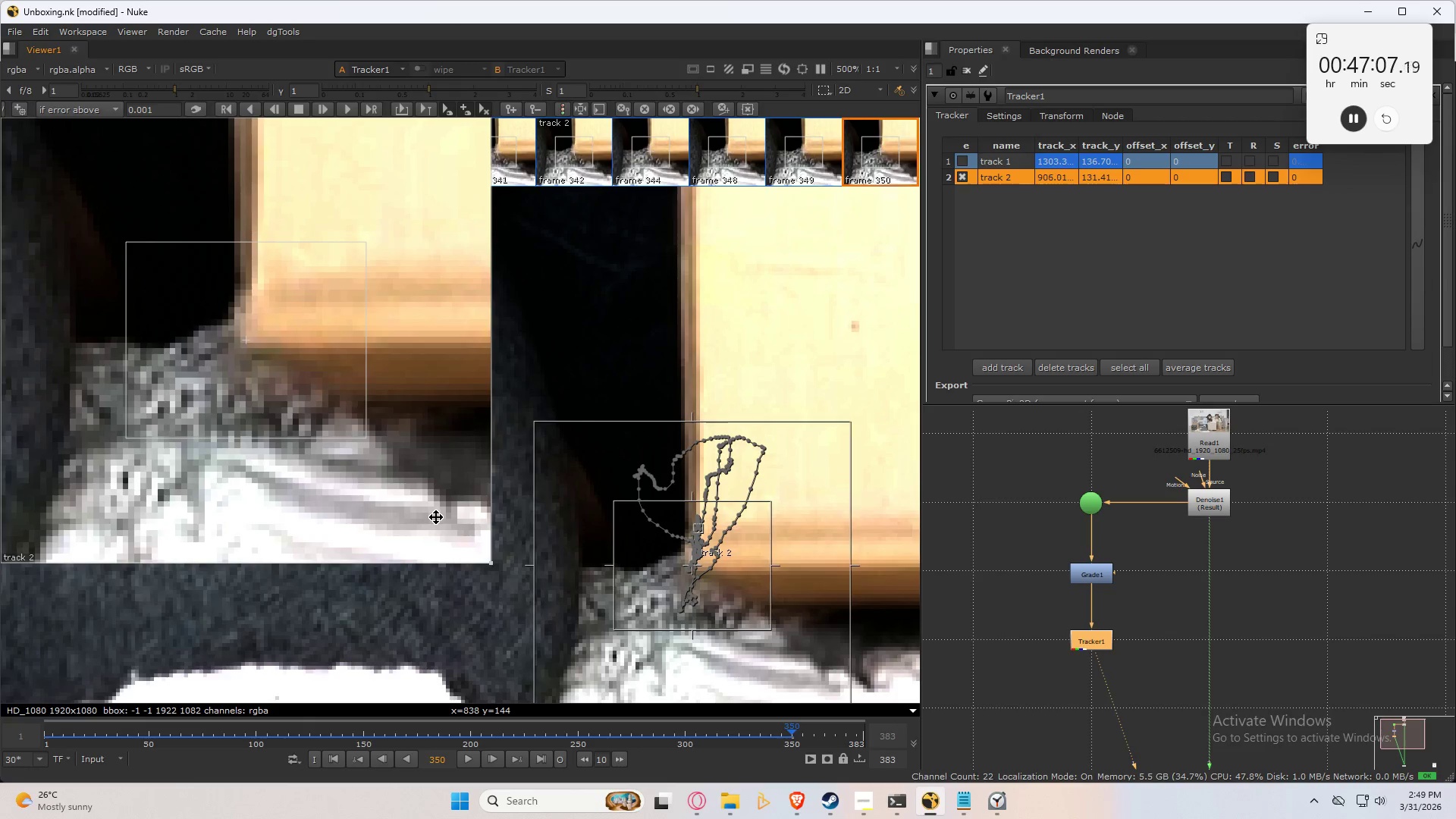 
key(Numpad6)
 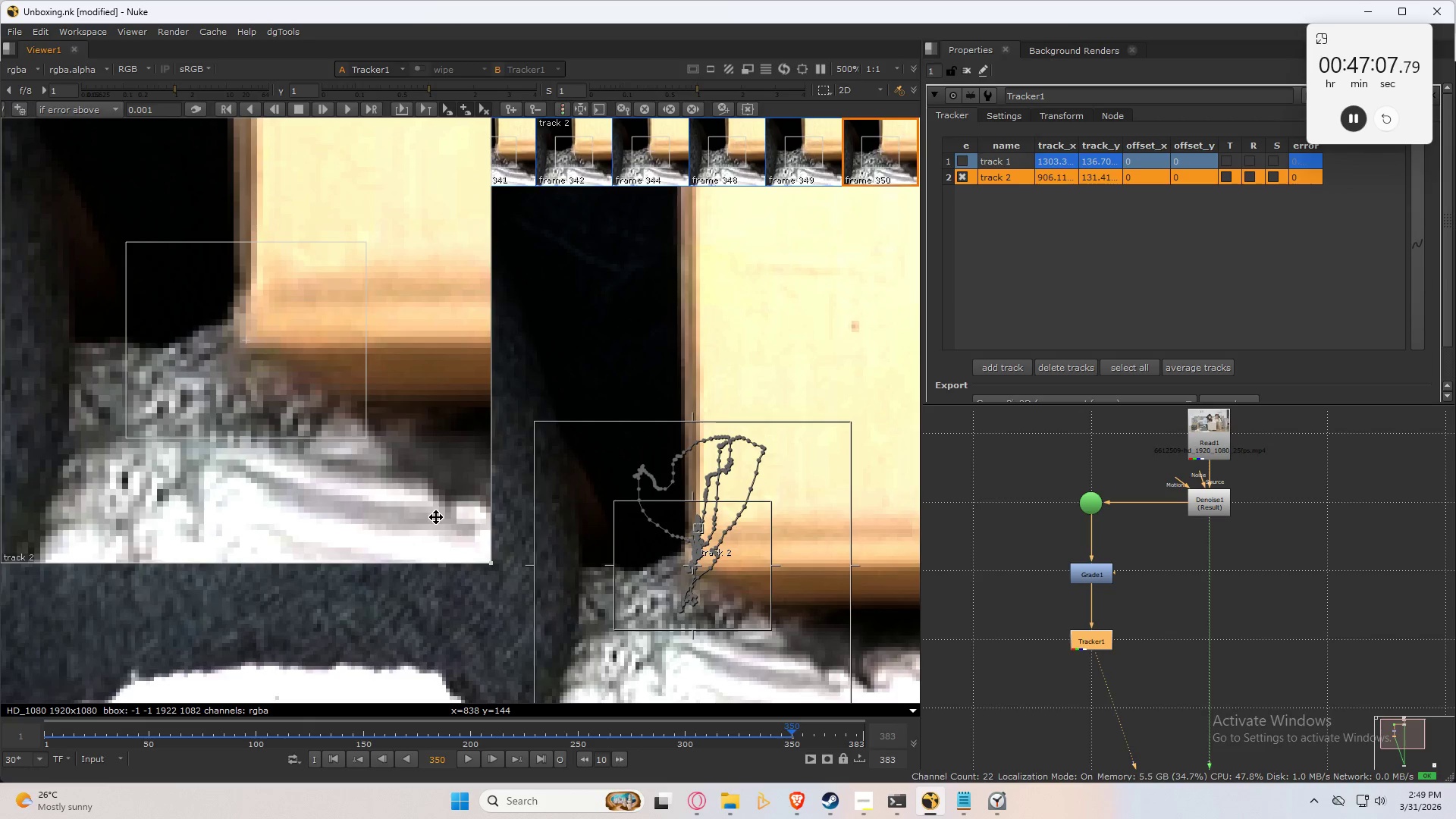 
key(ArrowLeft)
 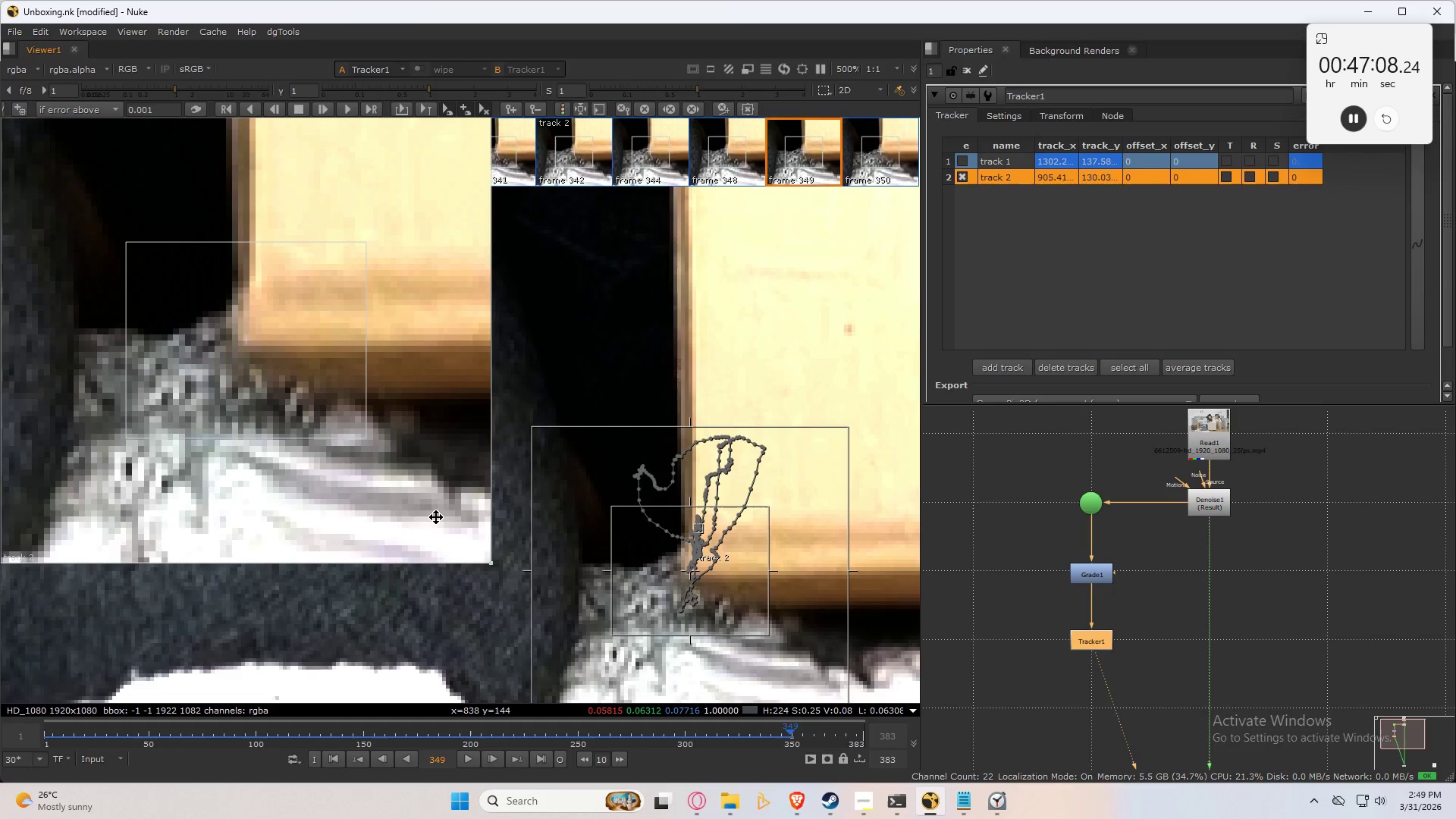 
key(ArrowRight)
 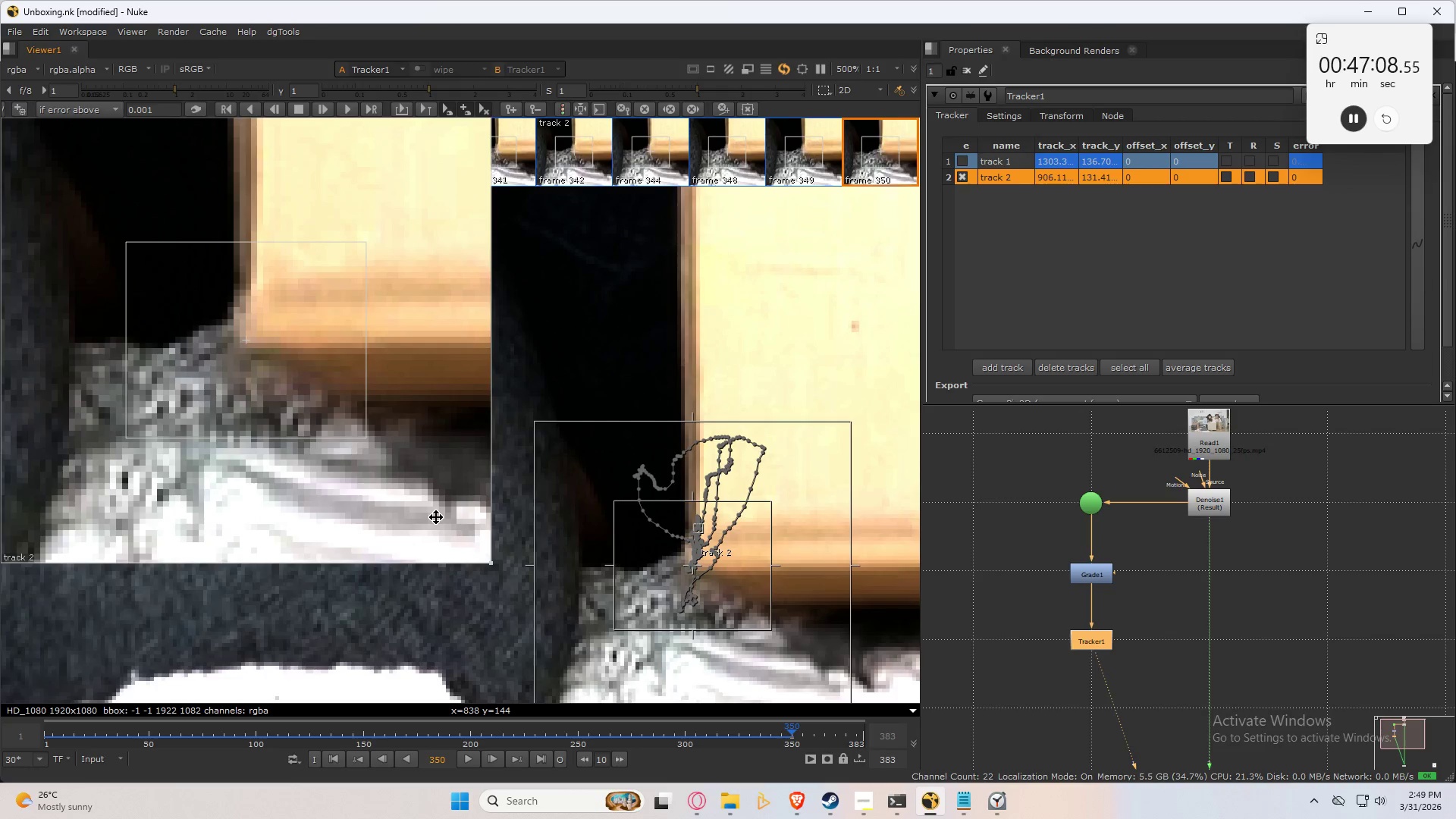 
key(ArrowLeft)
 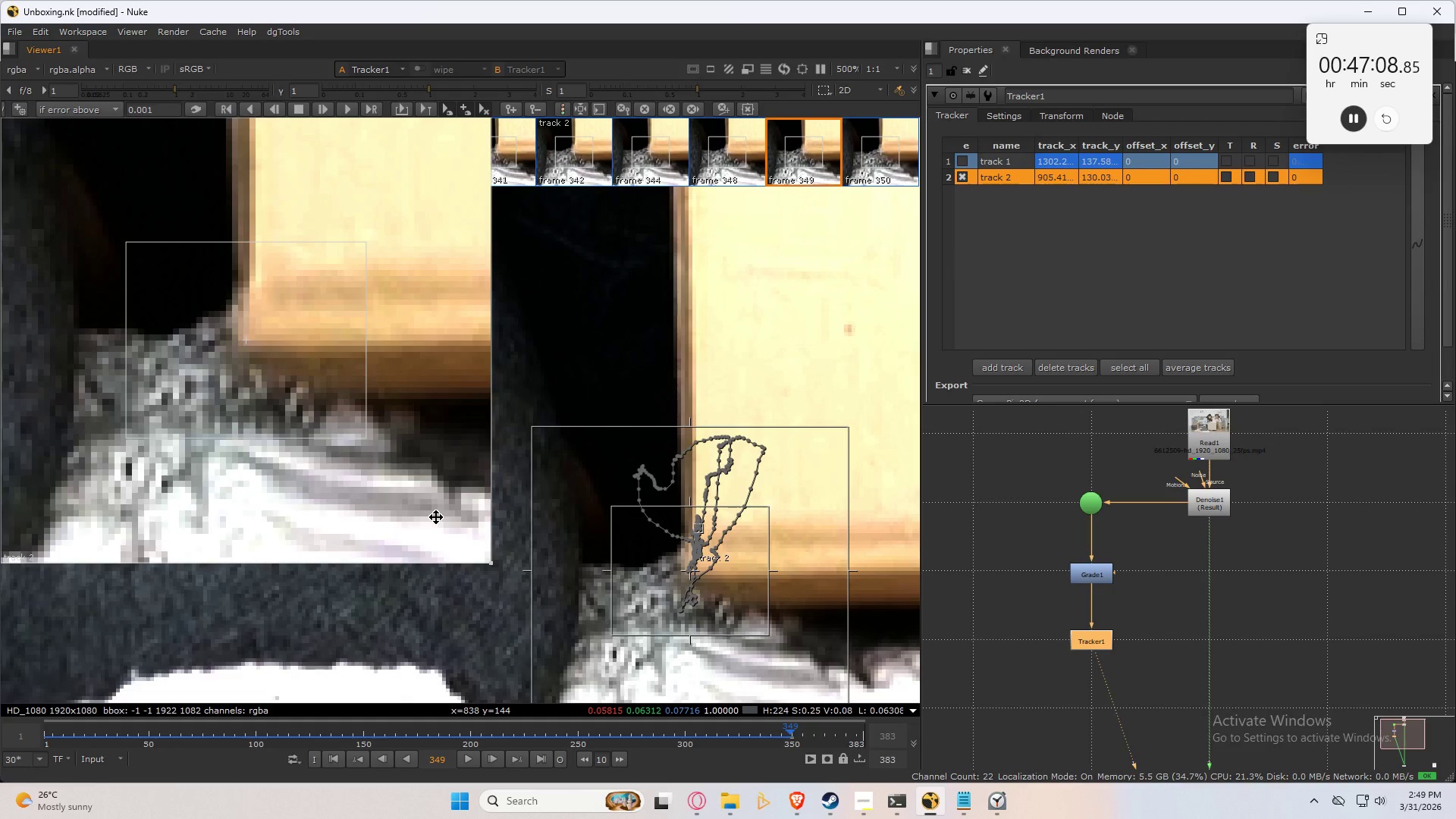 
key(ArrowRight)
 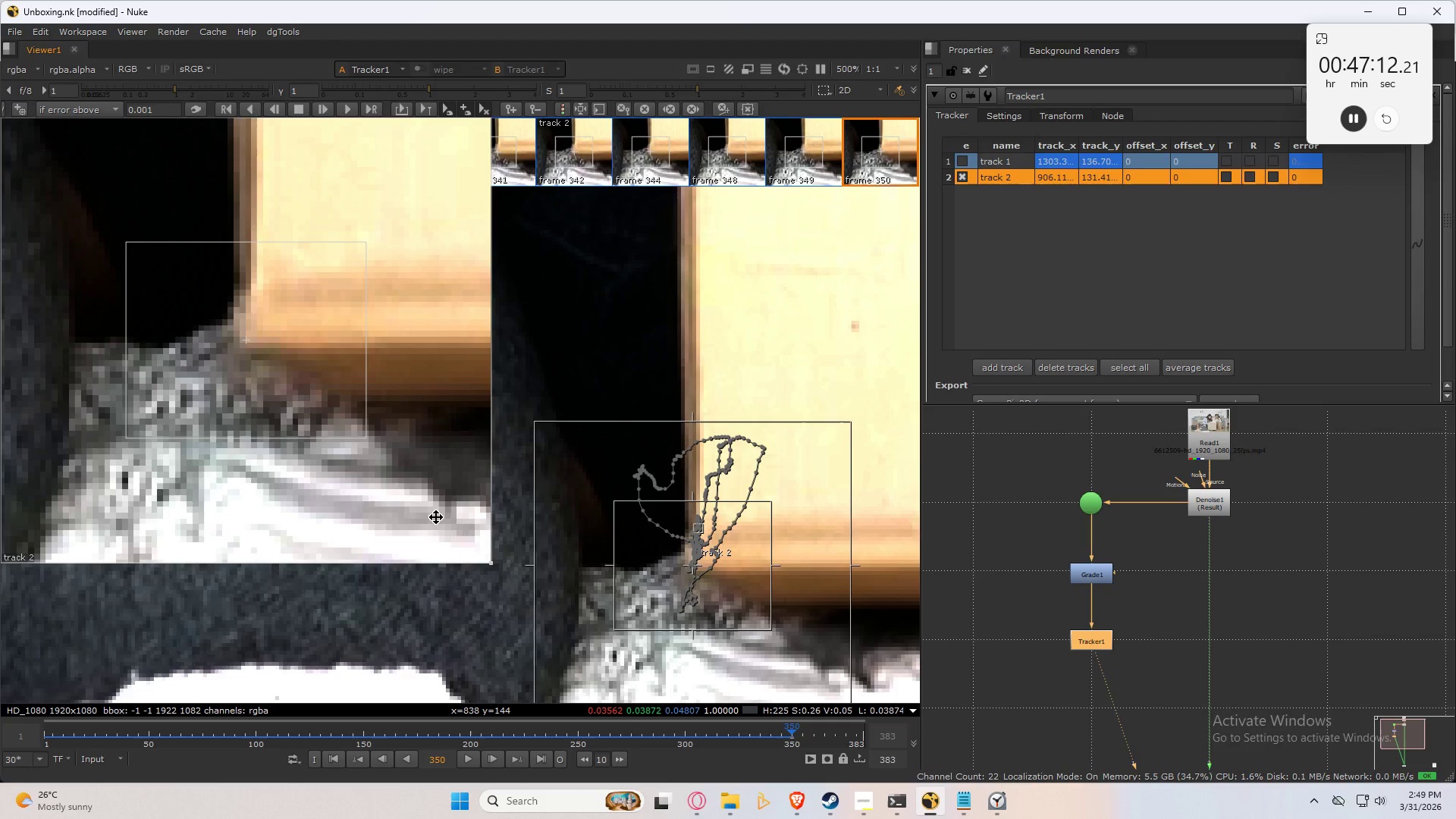 
key(C)
 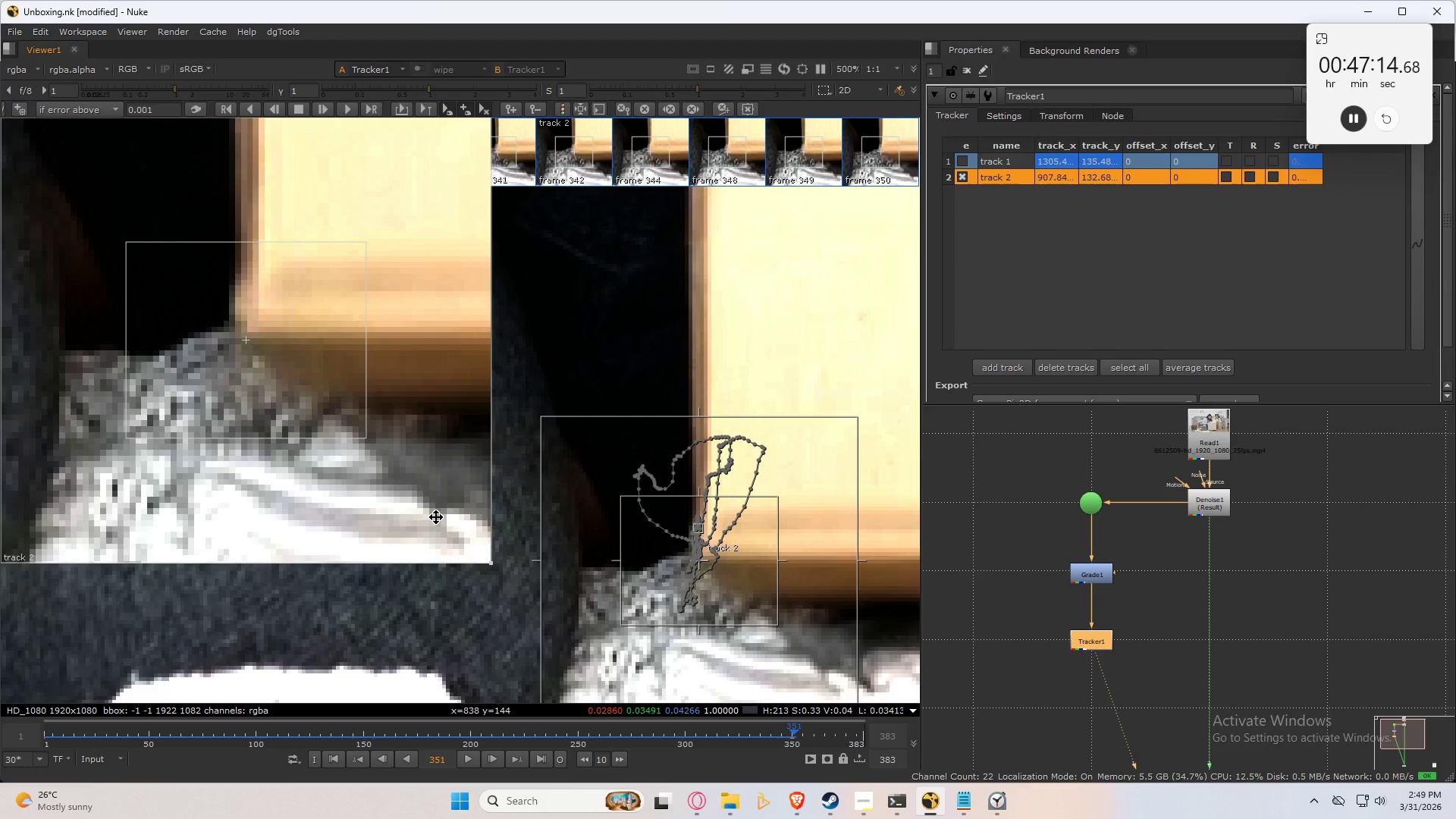 
key(Control+Numpad8)
 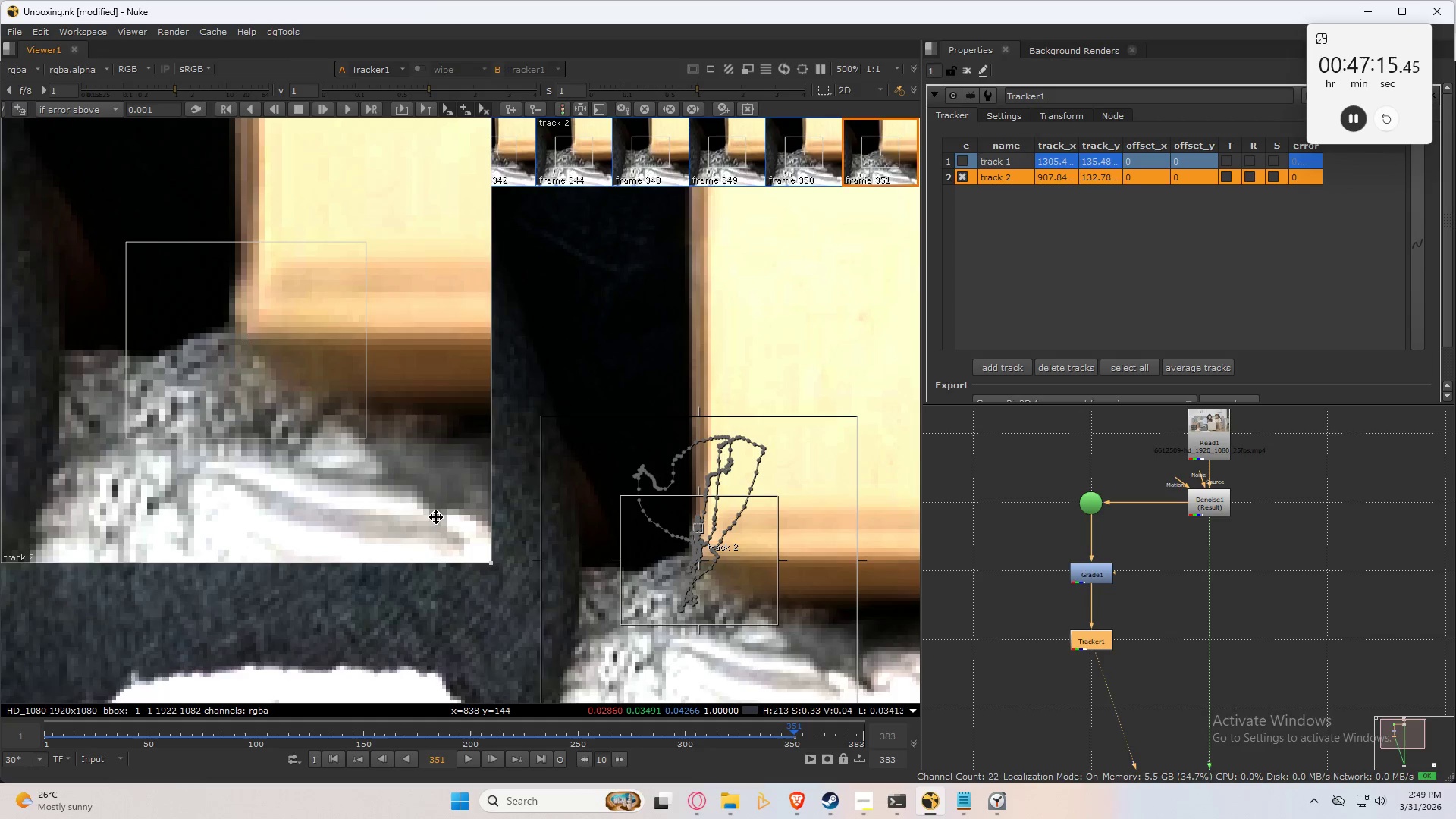 
key(Control+Numpad8)
 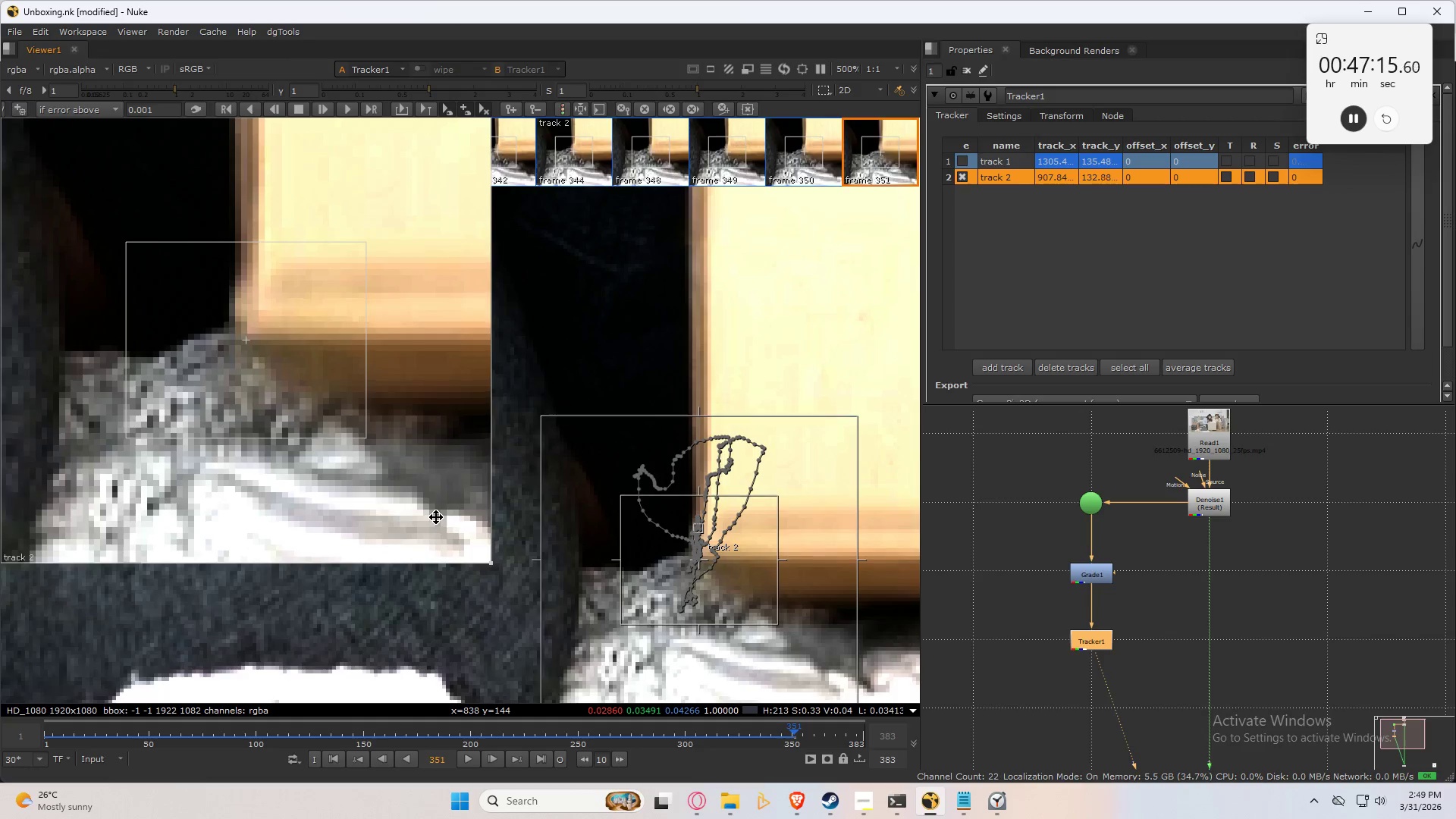 
key(Control+Numpad8)
 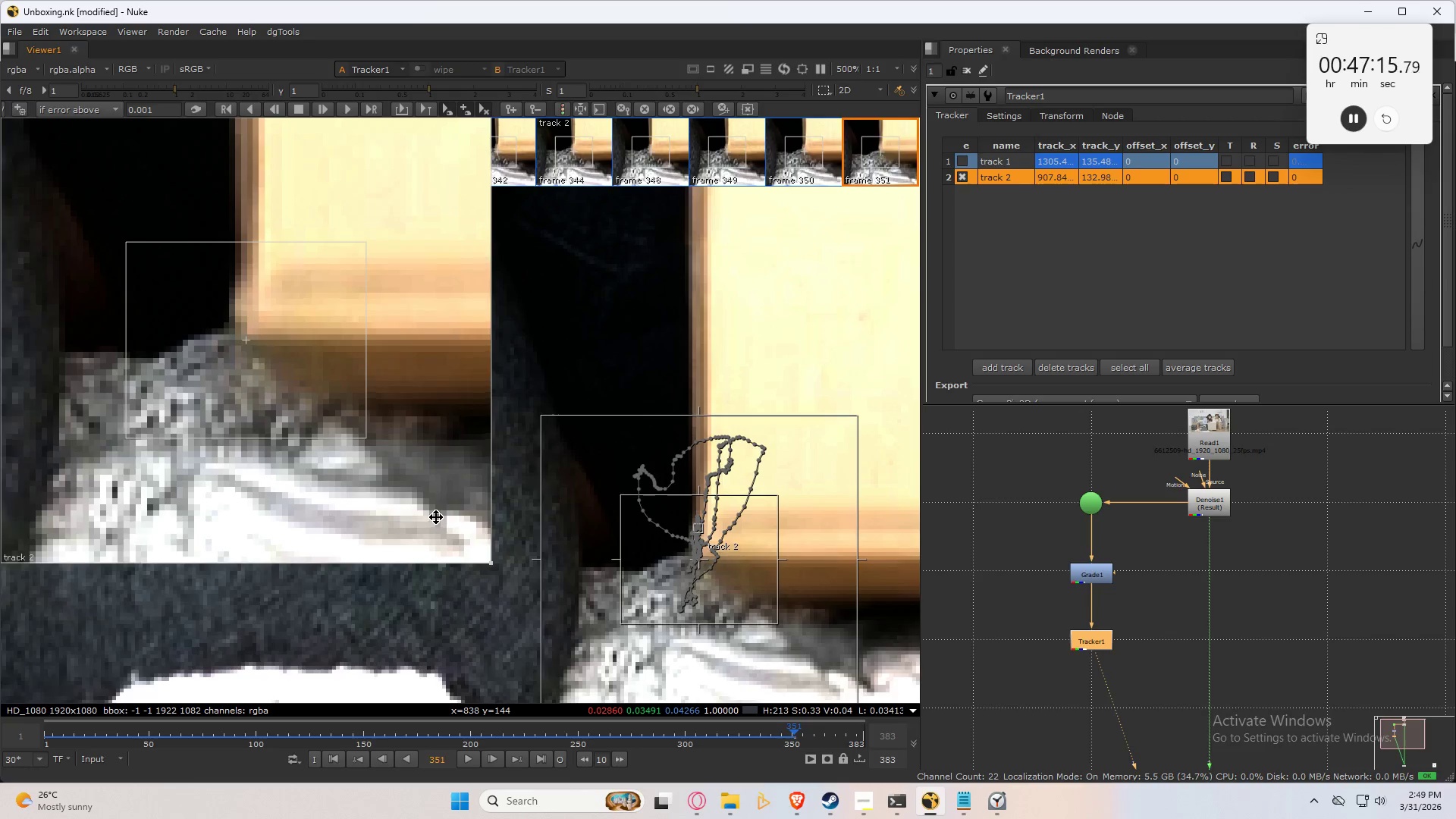 
key(Control+Numpad9)
 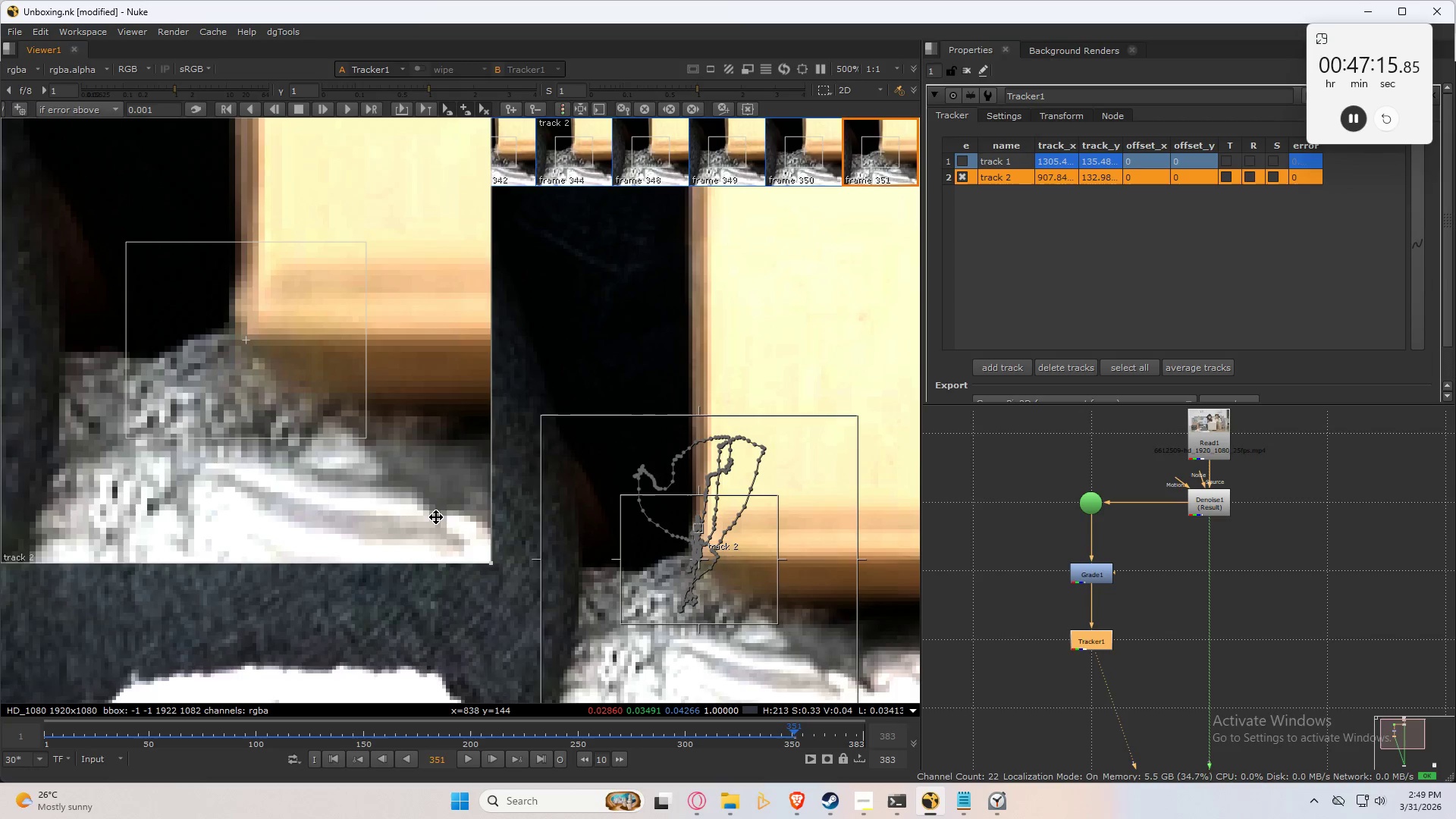 
key(Control+Numpad8)
 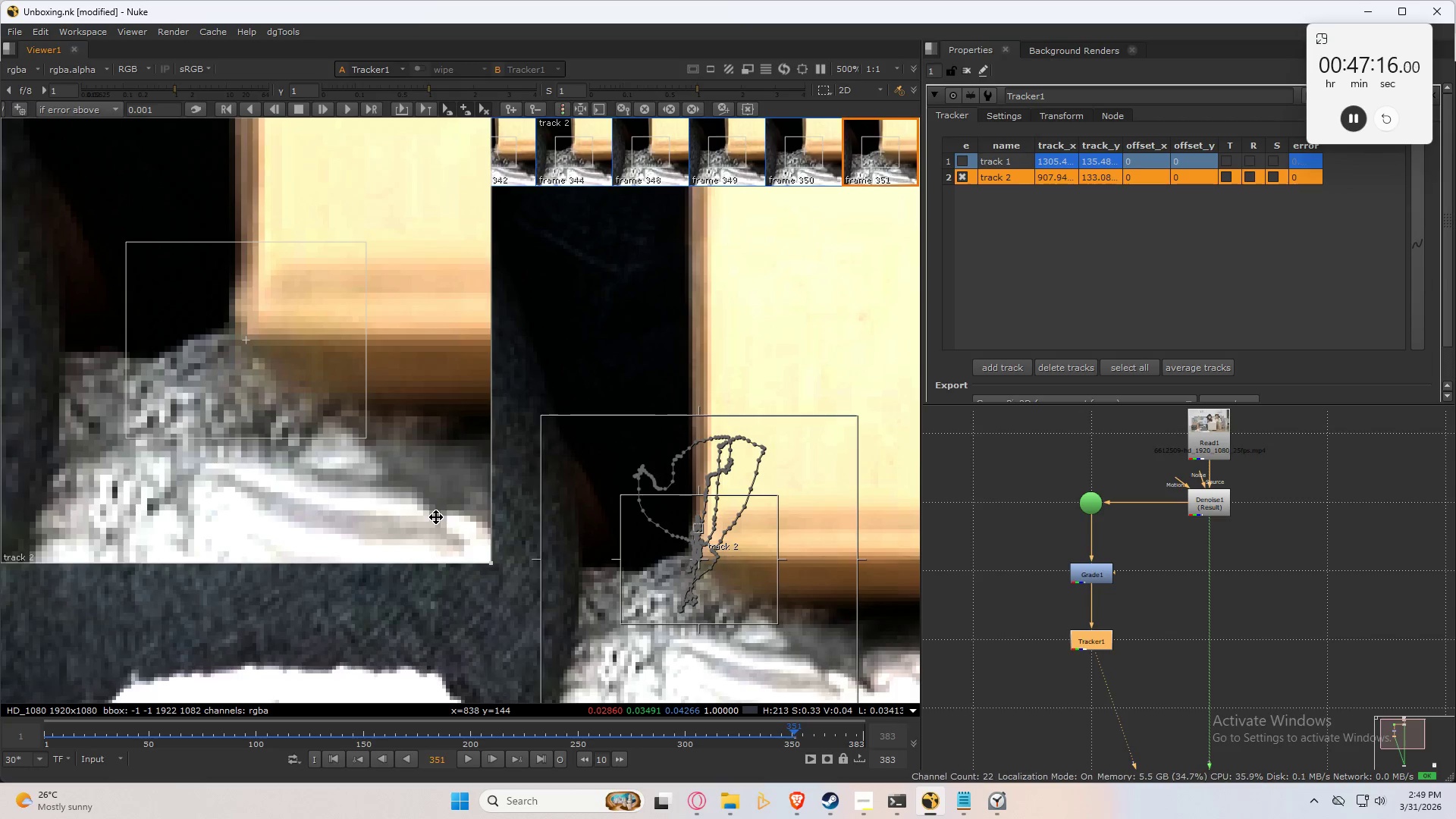 
key(Control+Numpad8)
 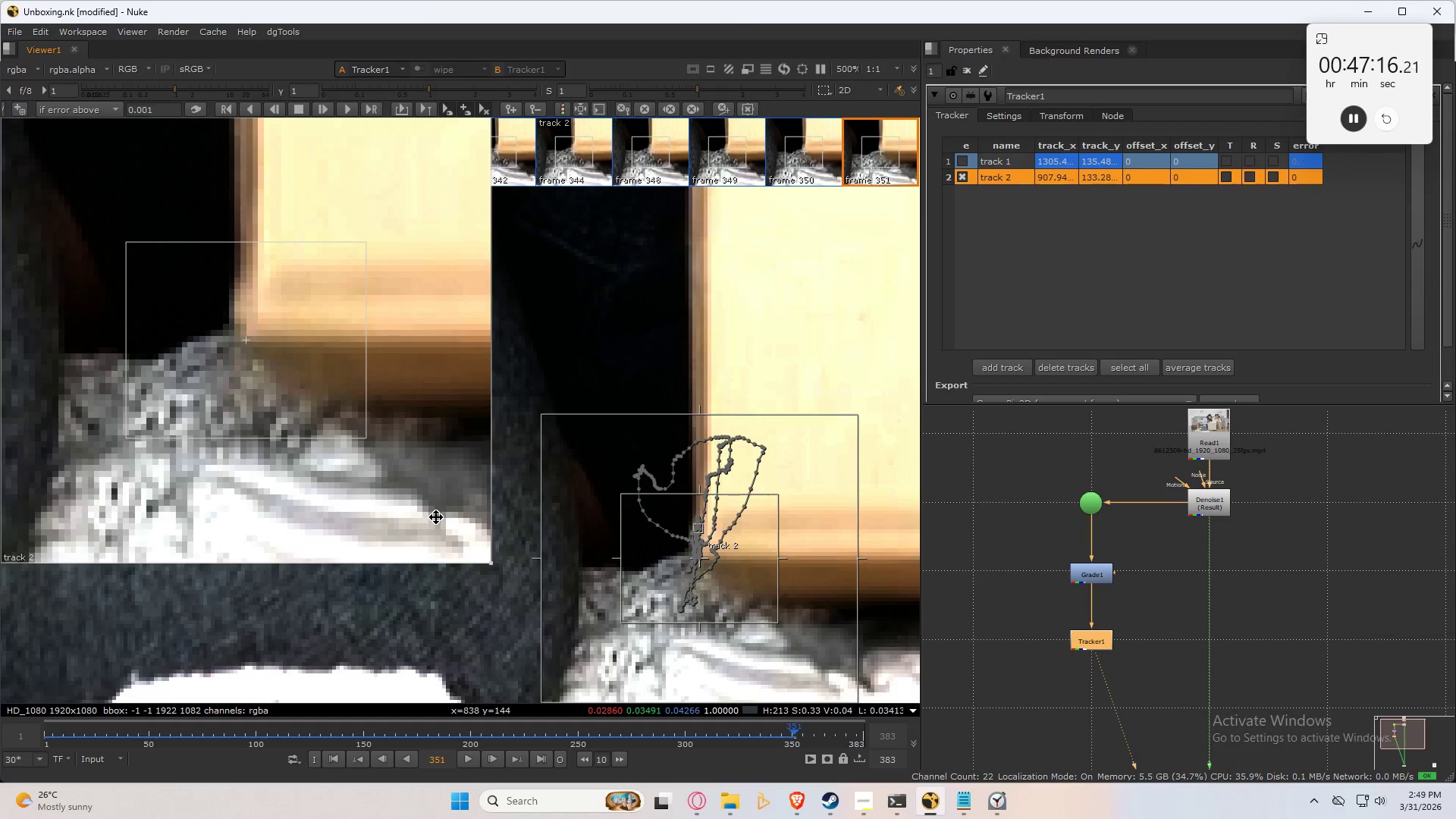 
key(Control+Numpad8)
 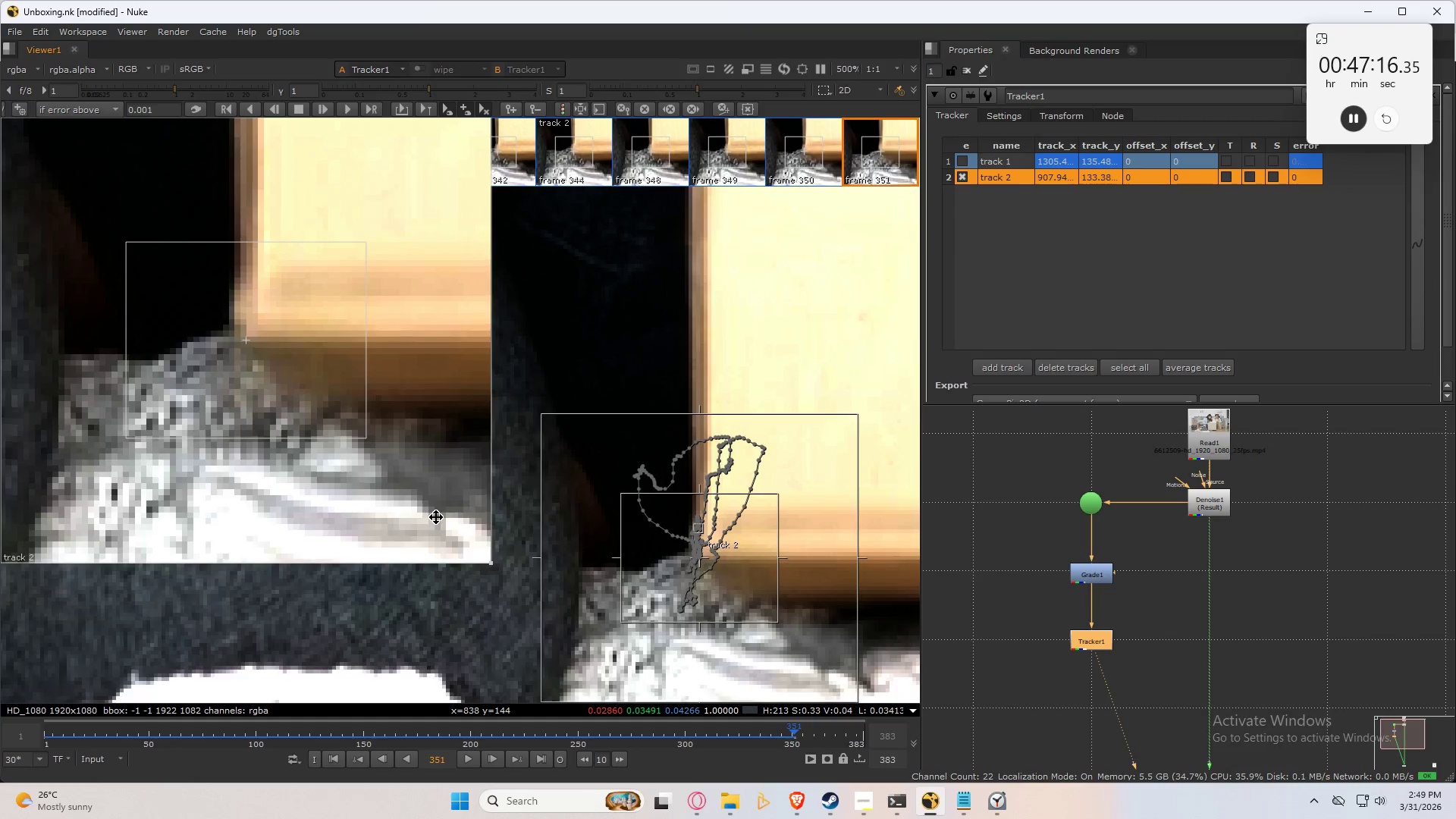 
key(Control+Numpad9)
 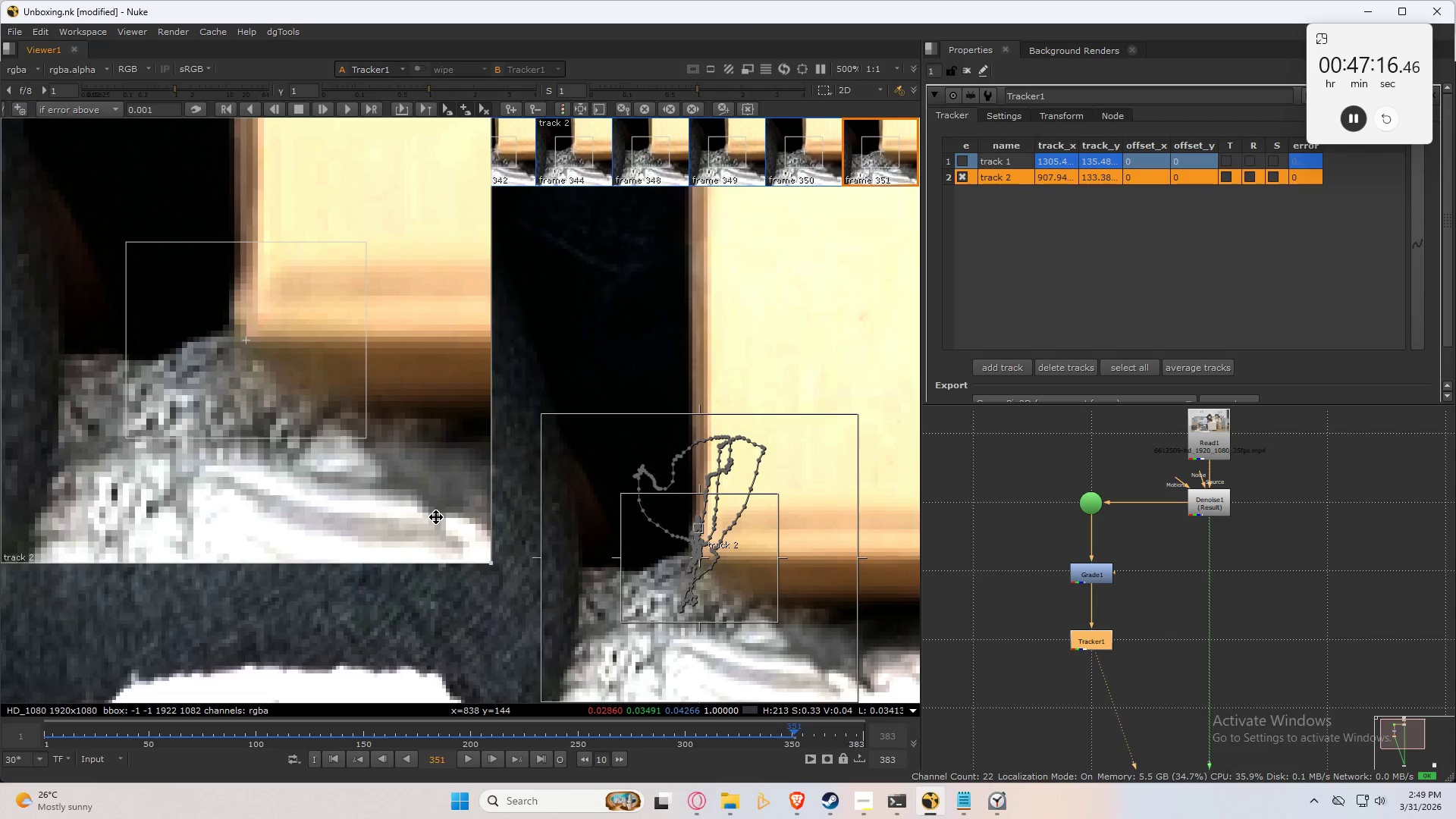 
key(Control+Numpad8)
 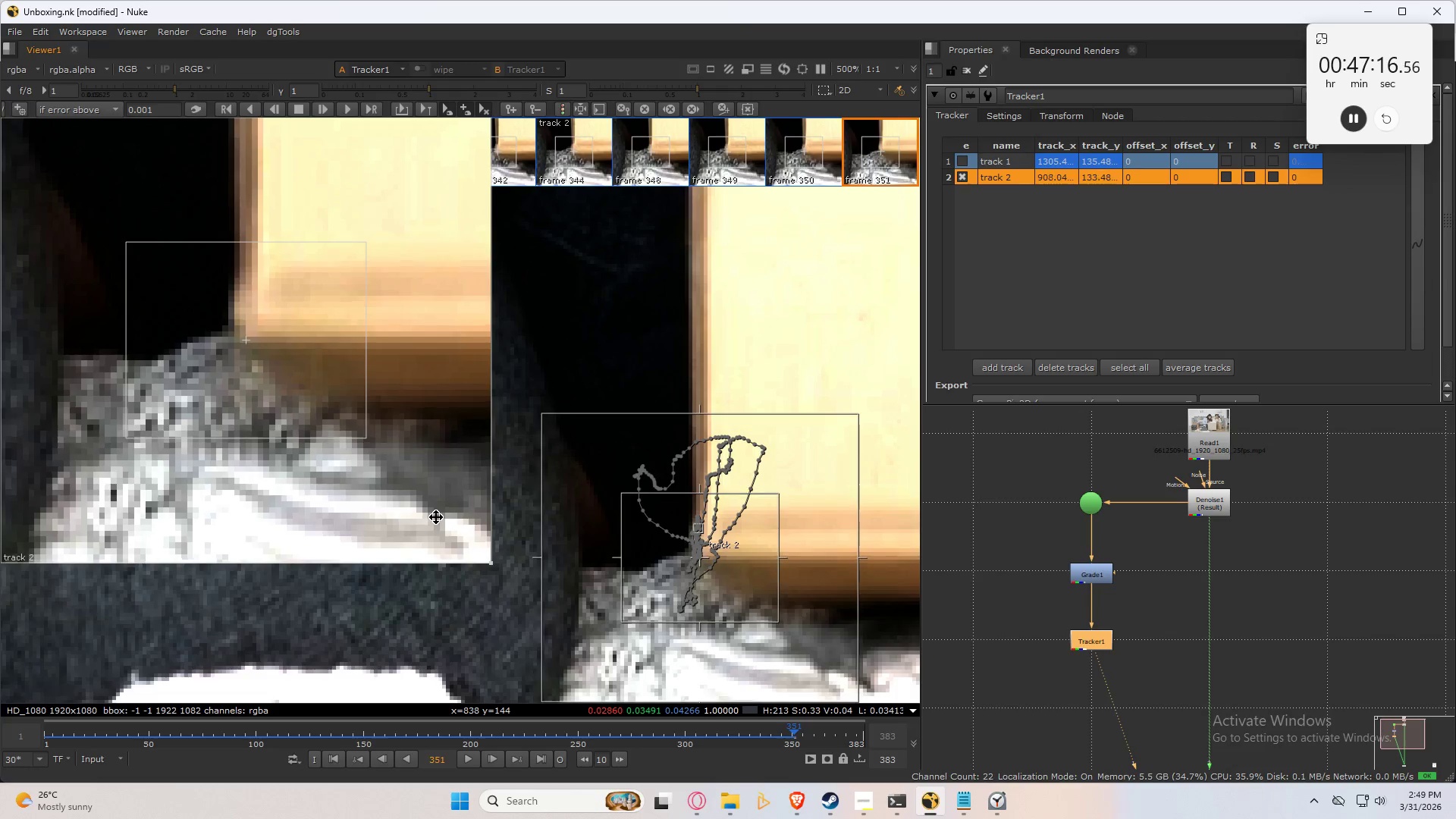 
key(Control+Numpad9)
 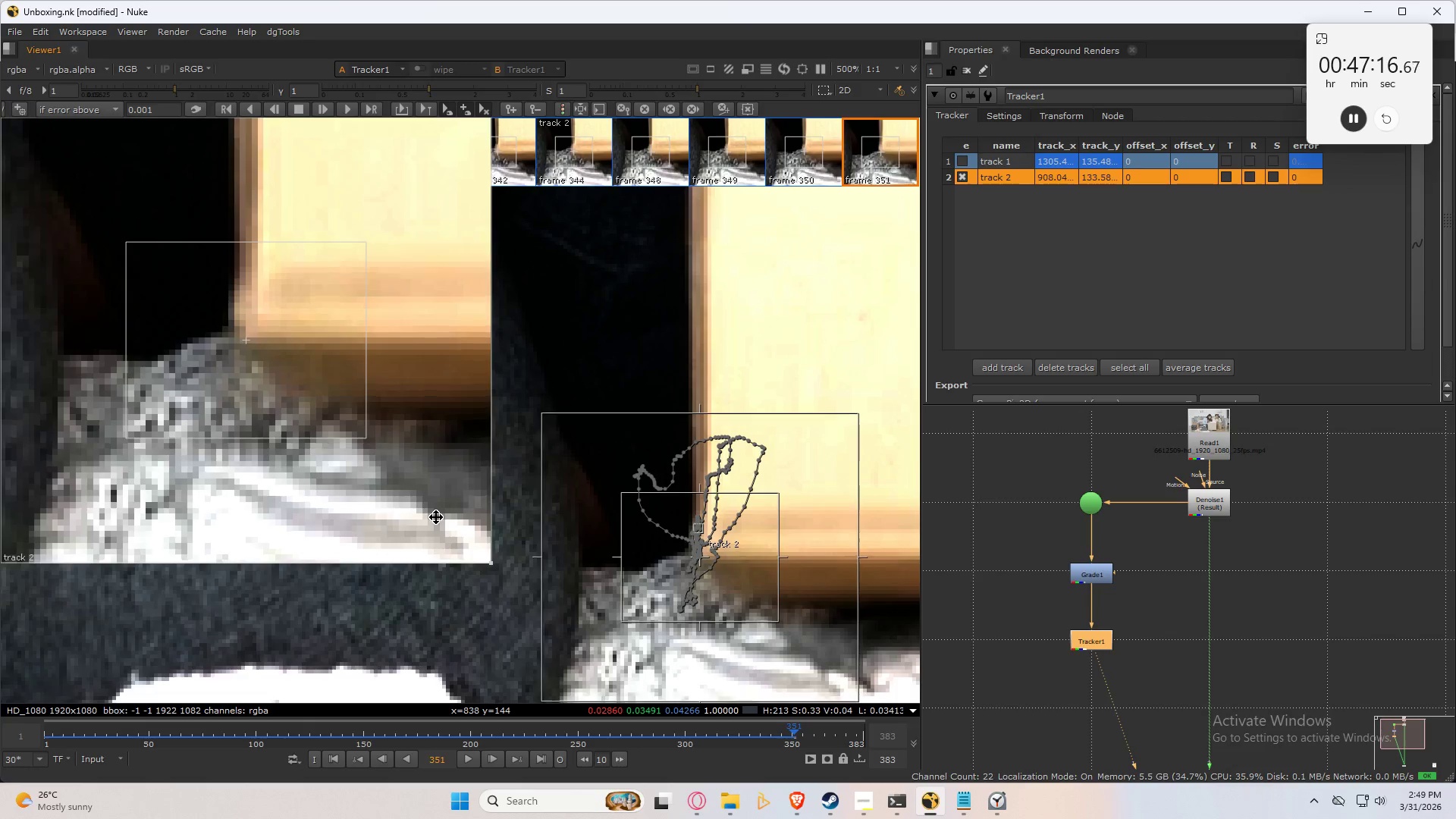 
key(Control+Numpad8)
 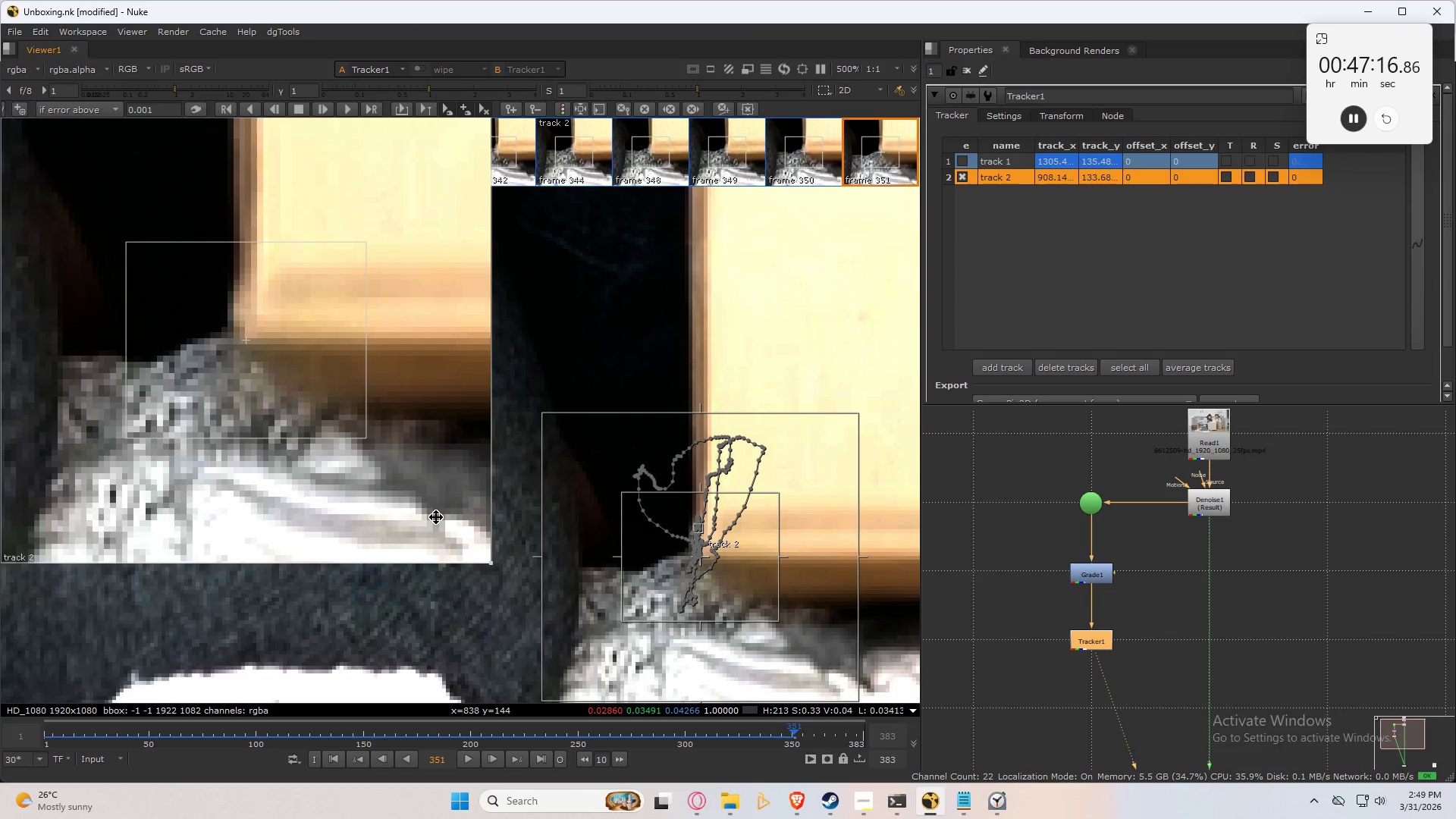 
key(Control+Numpad9)
 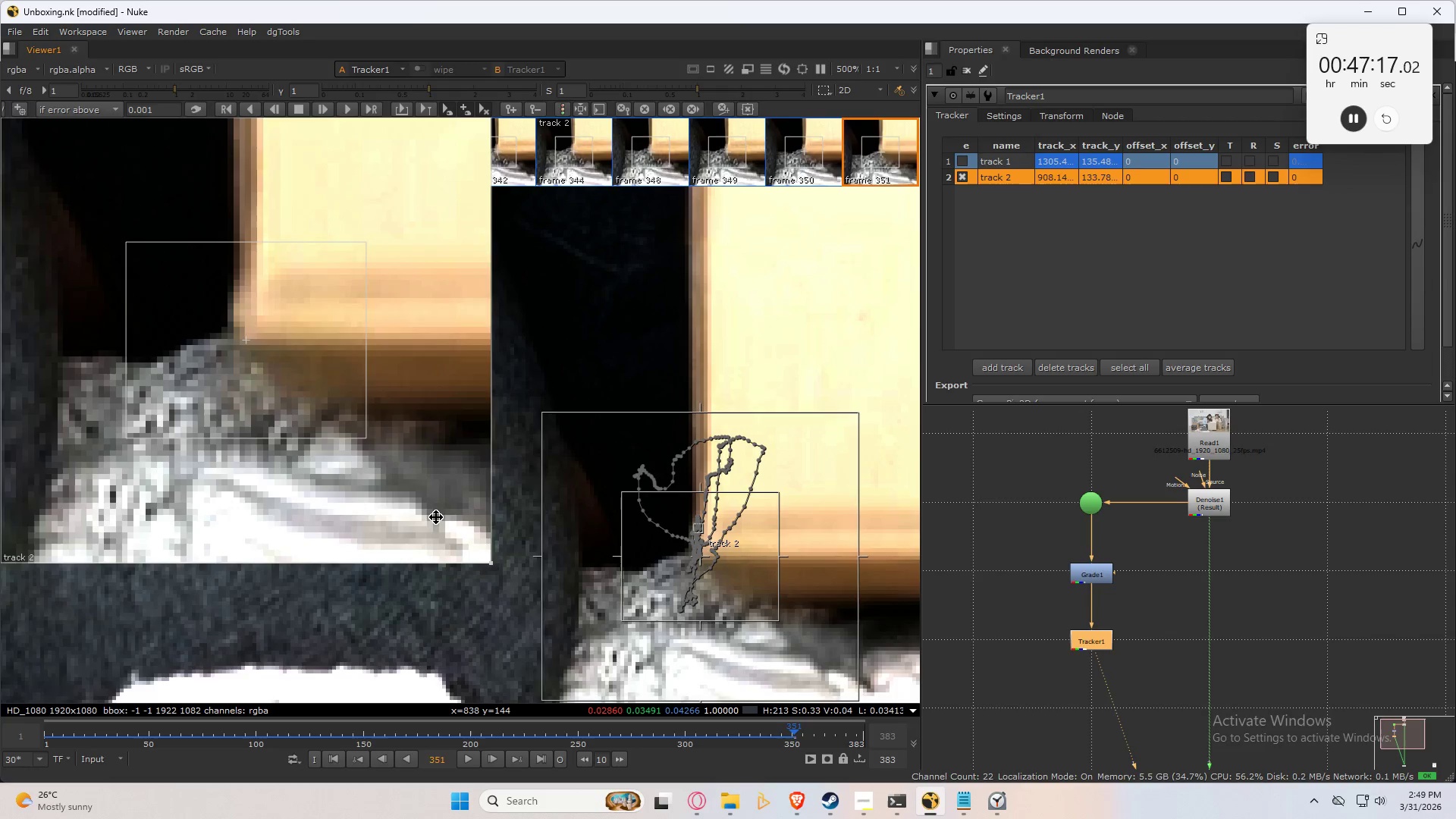 
key(Control+Numpad8)
 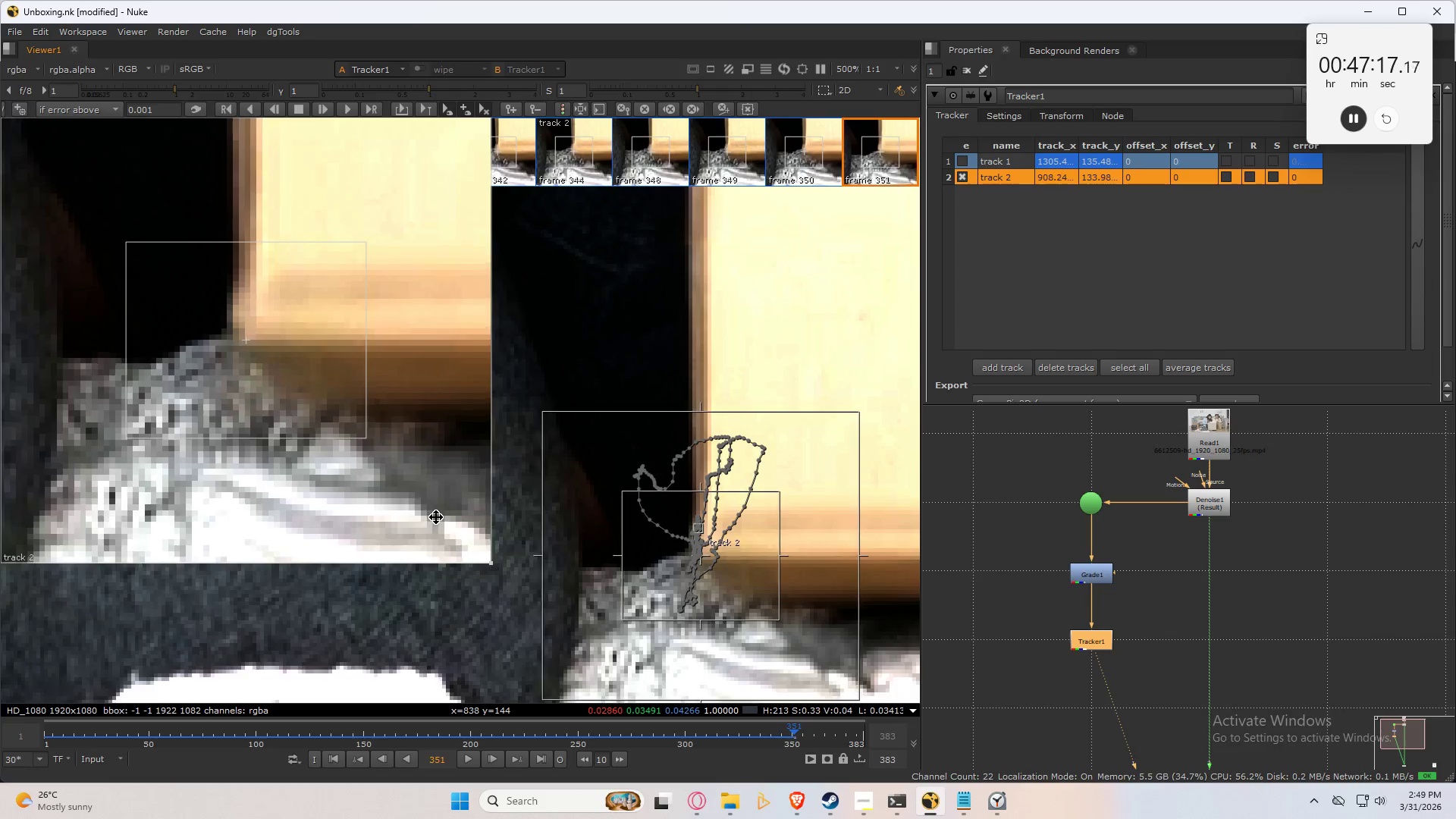 
key(Control+Numpad9)
 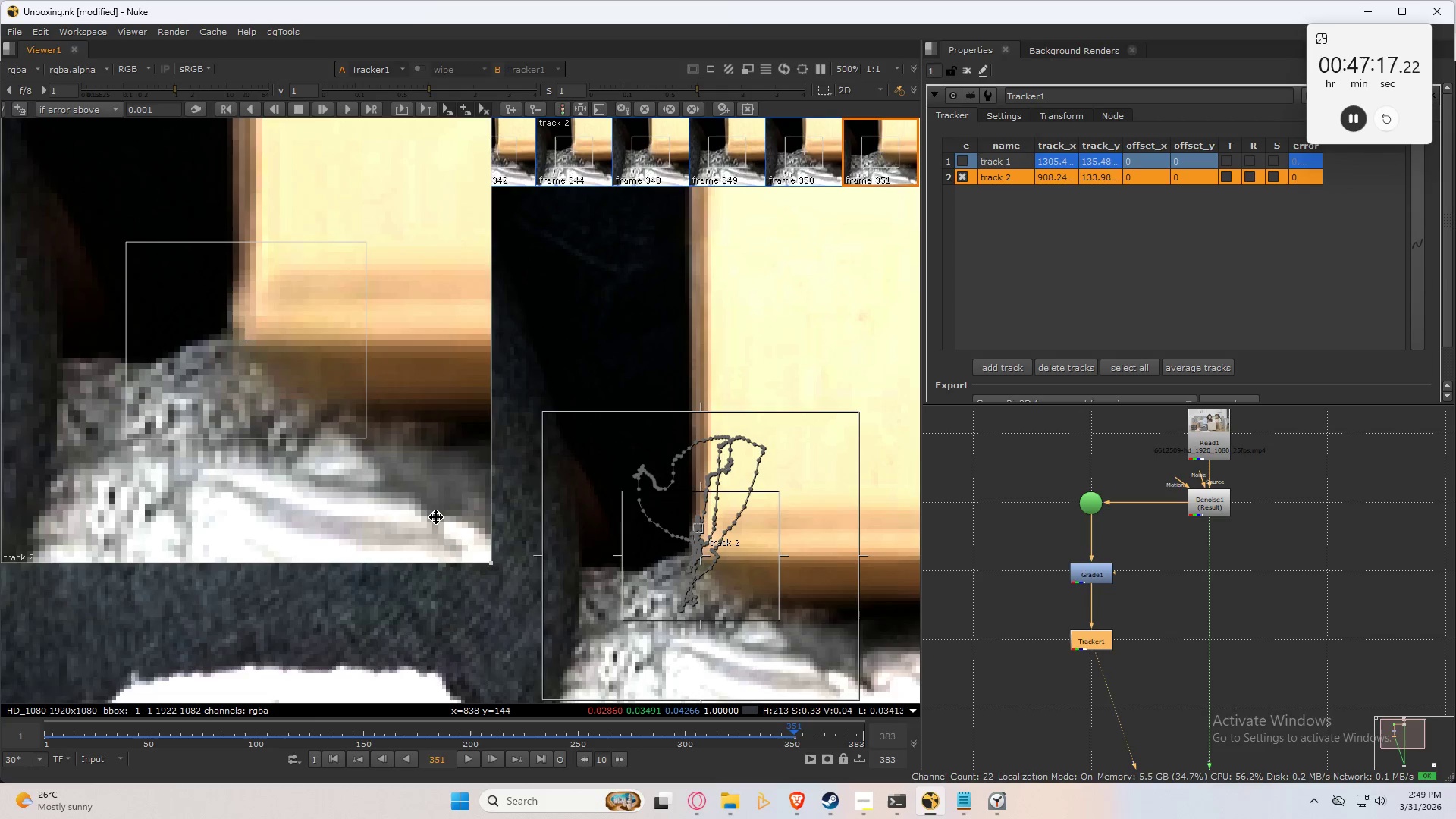 
key(Control+Numpad8)
 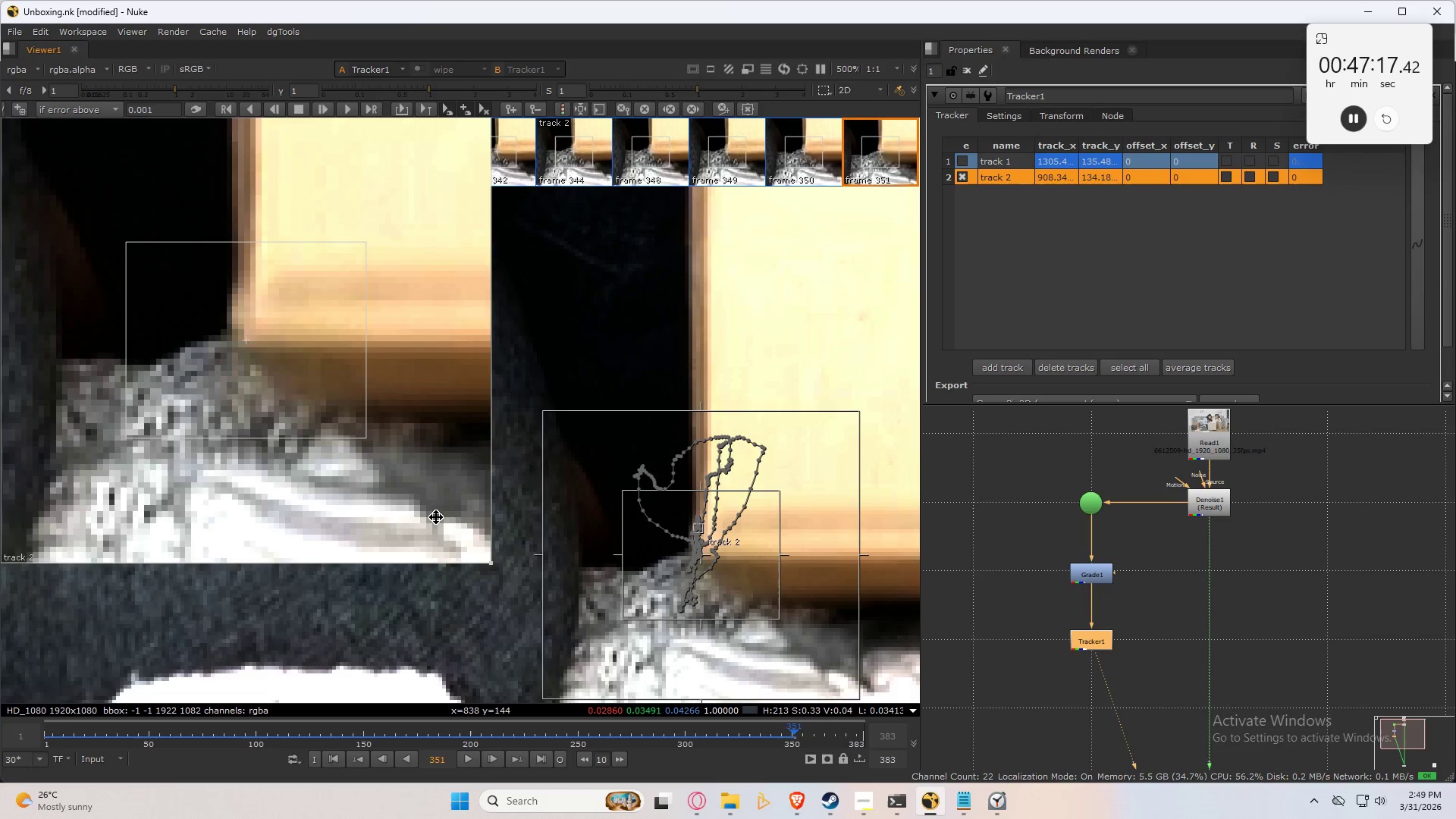 
key(Control+Numpad9)
 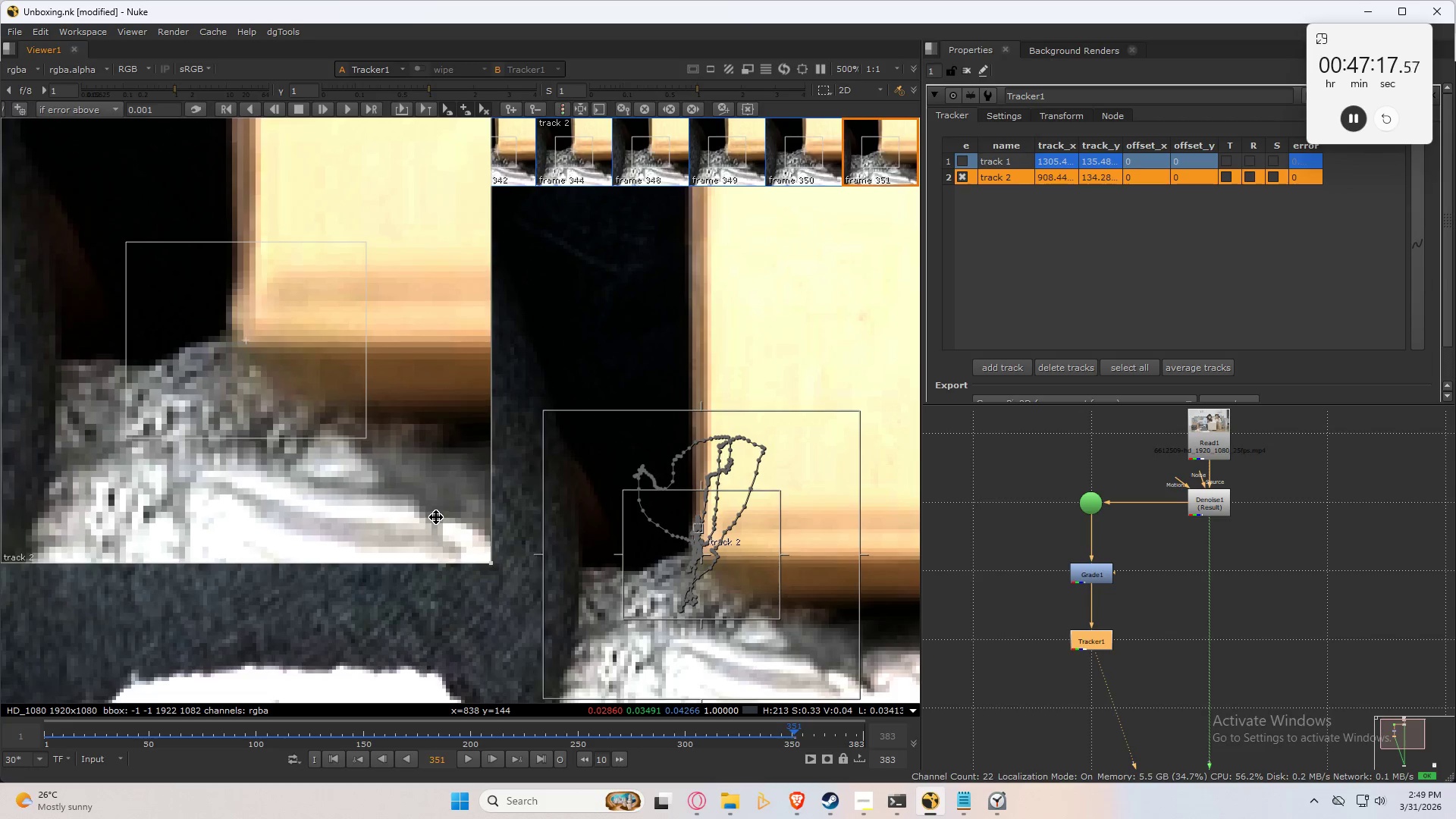 
key(Control+Numpad8)
 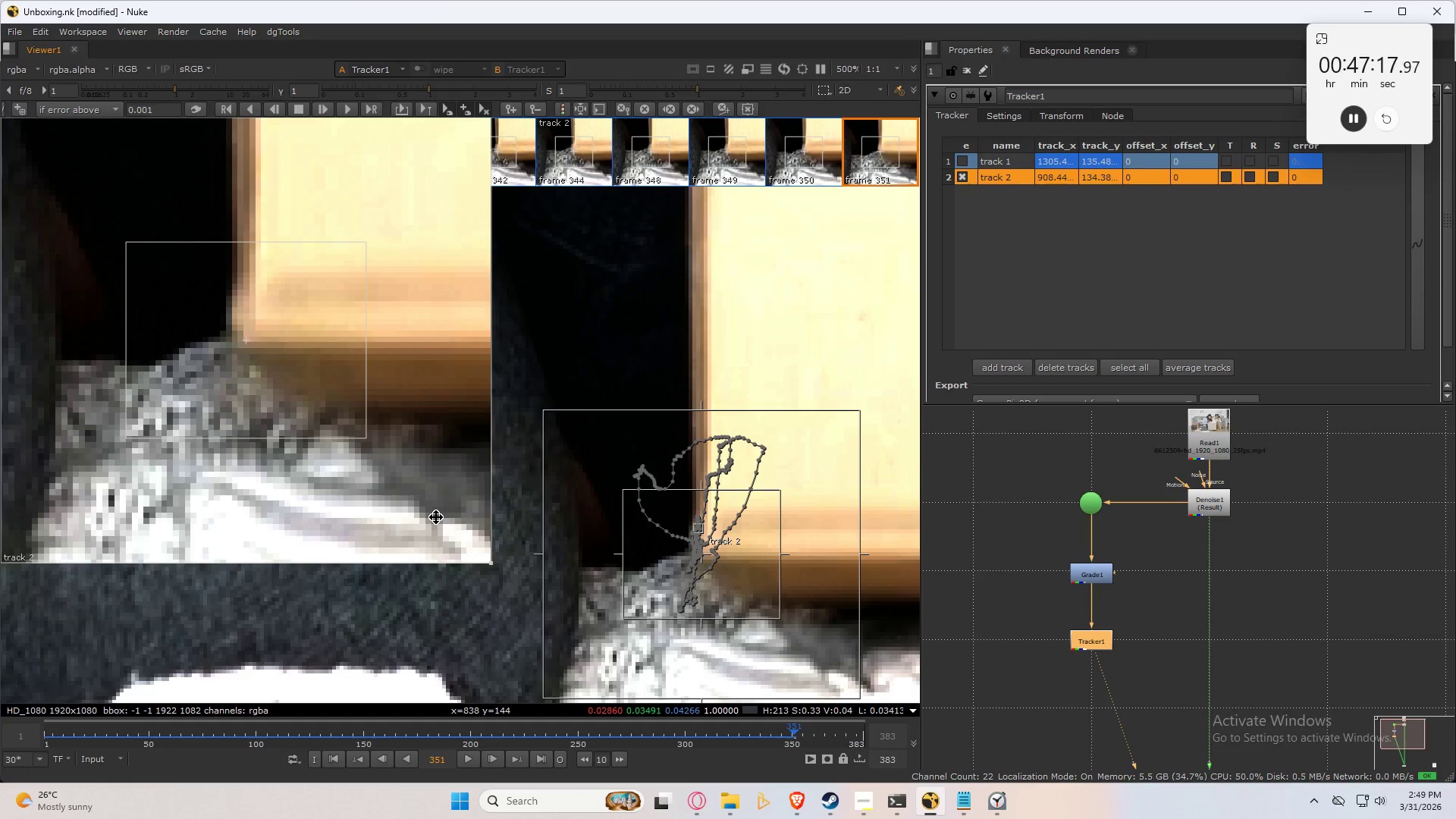 
key(Control+Numpad8)
 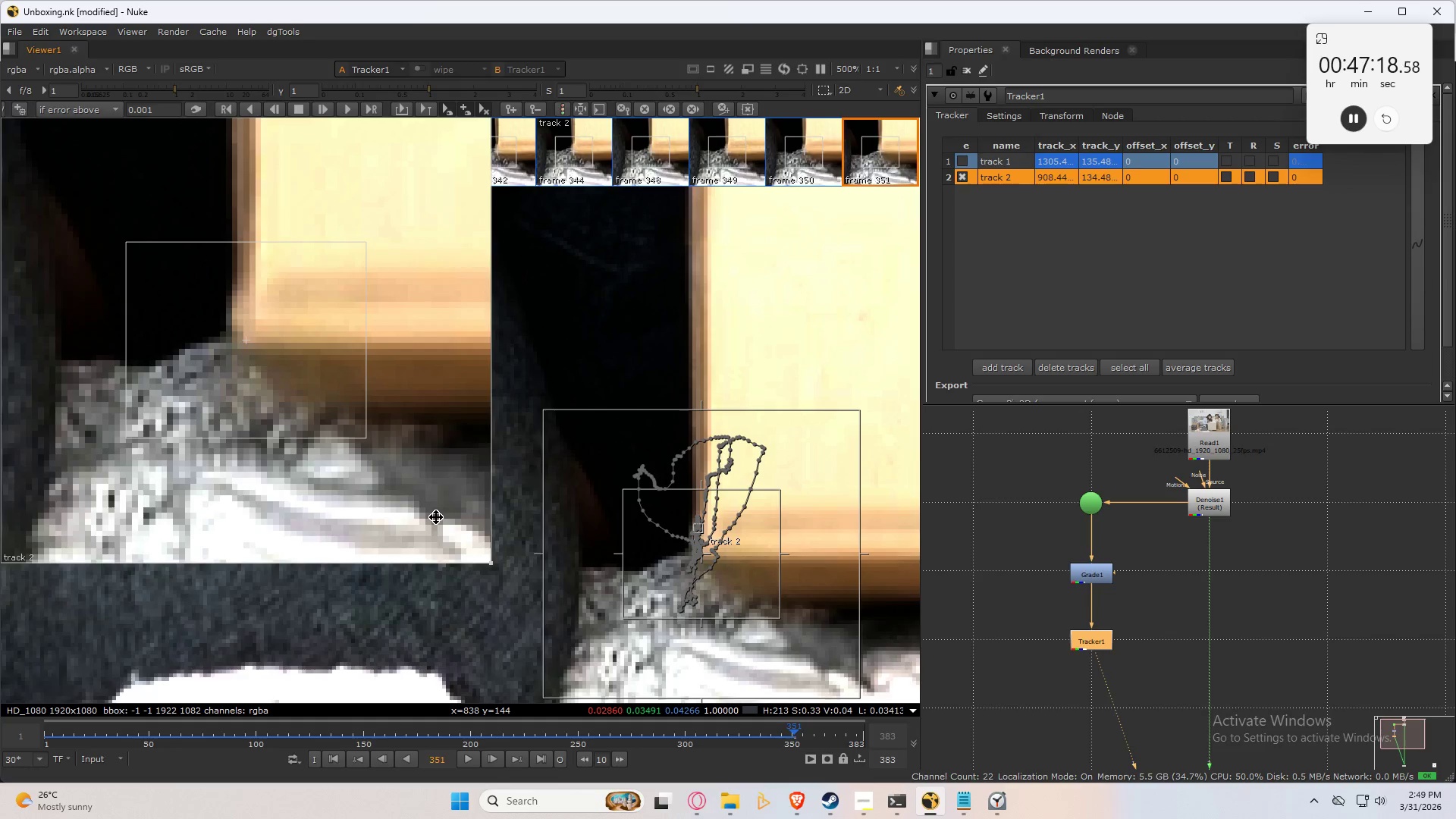 
key(Control+Numpad4)
 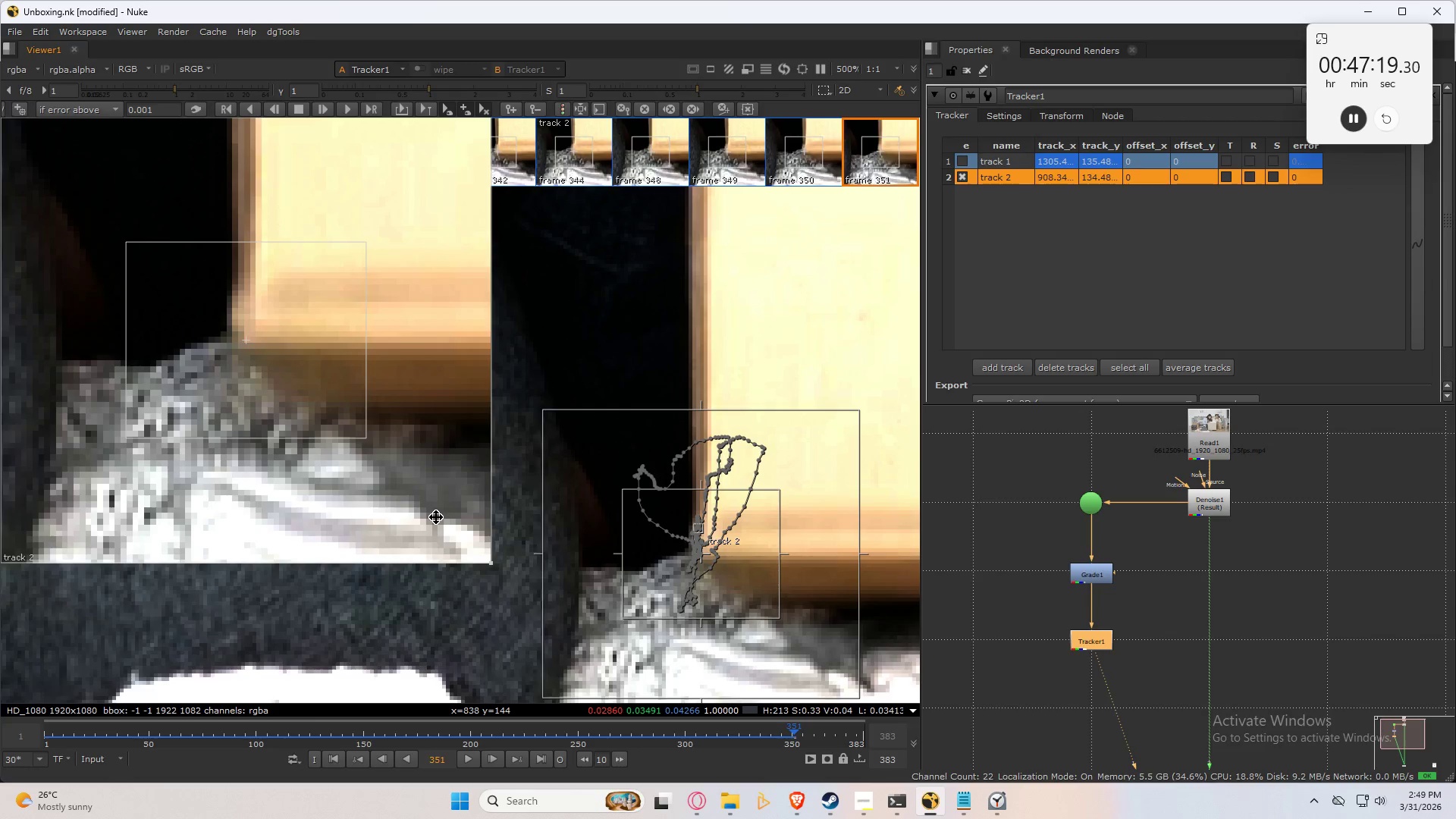 
key(ArrowLeft)
 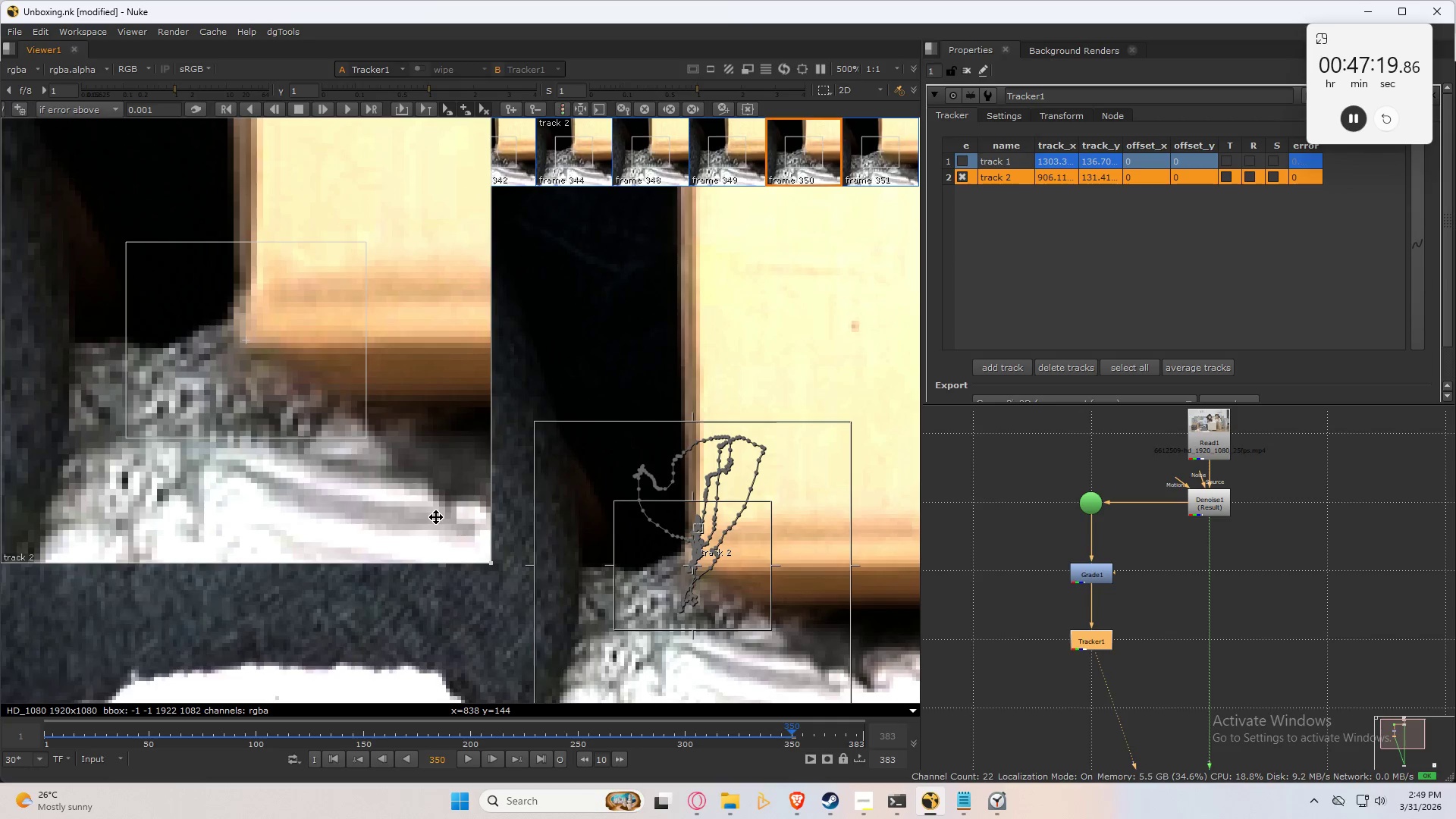 
key(ArrowRight)
 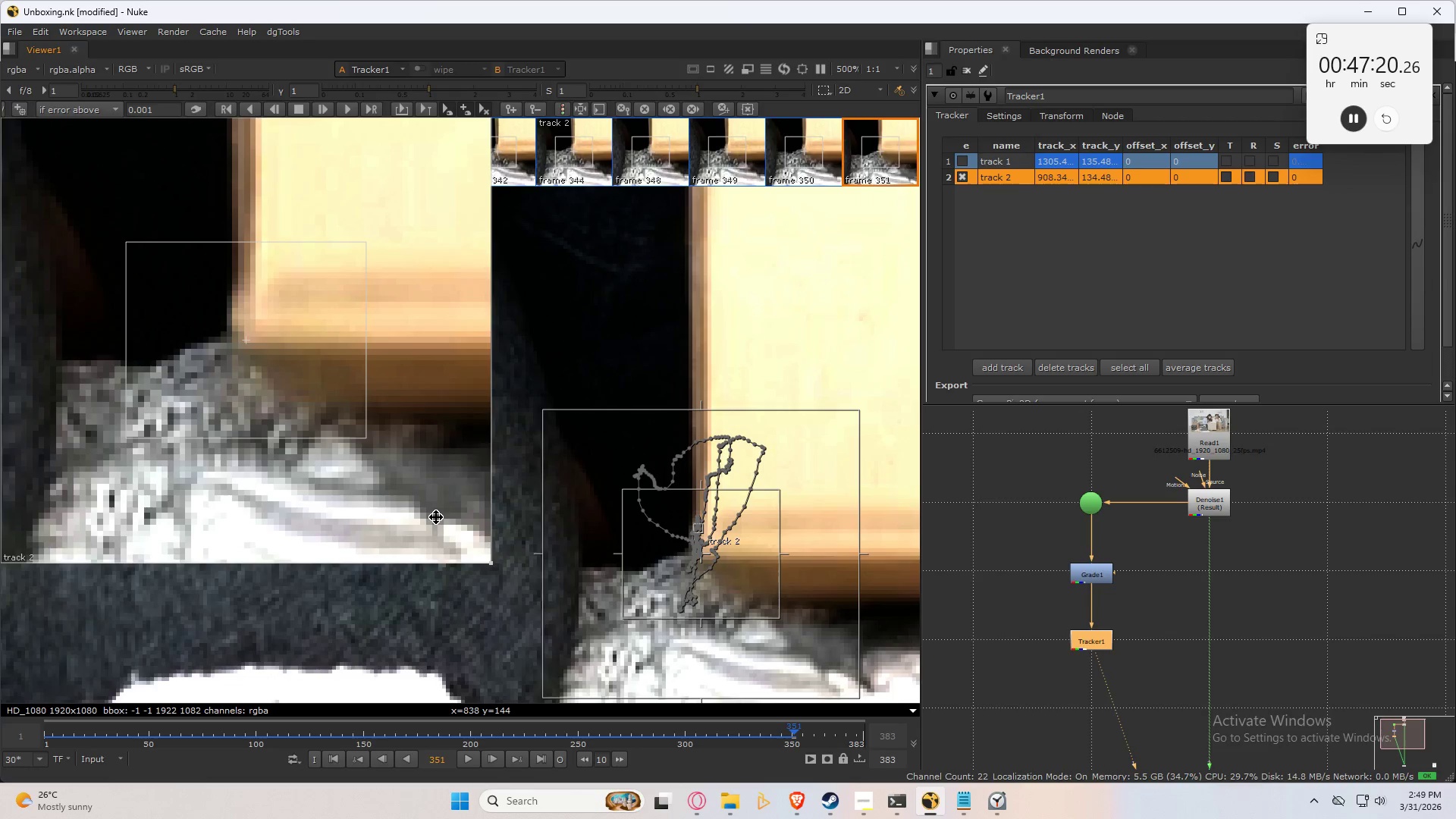 
key(C)
 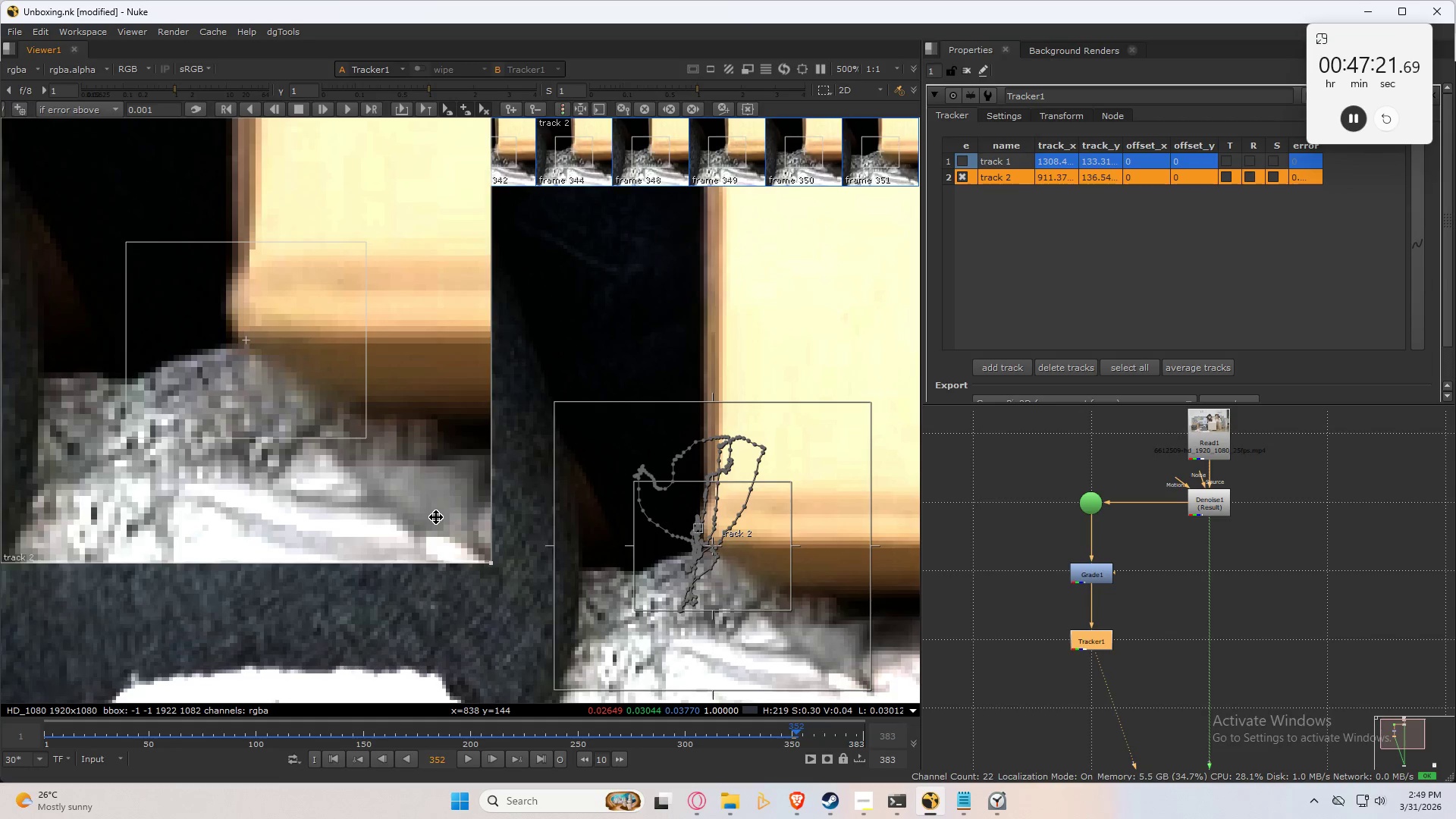 
key(Numpad8)
 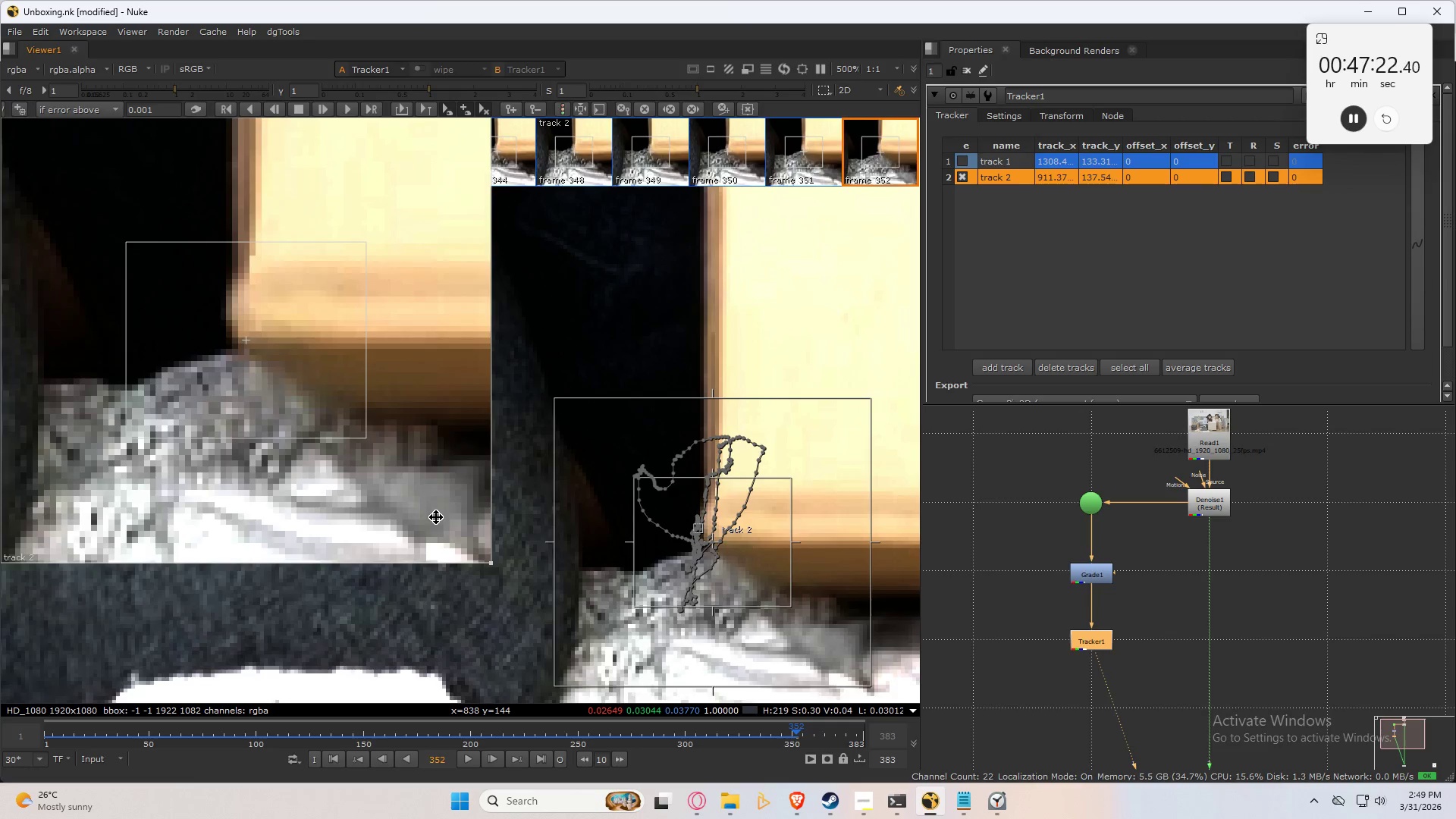 
key(Numpad8)
 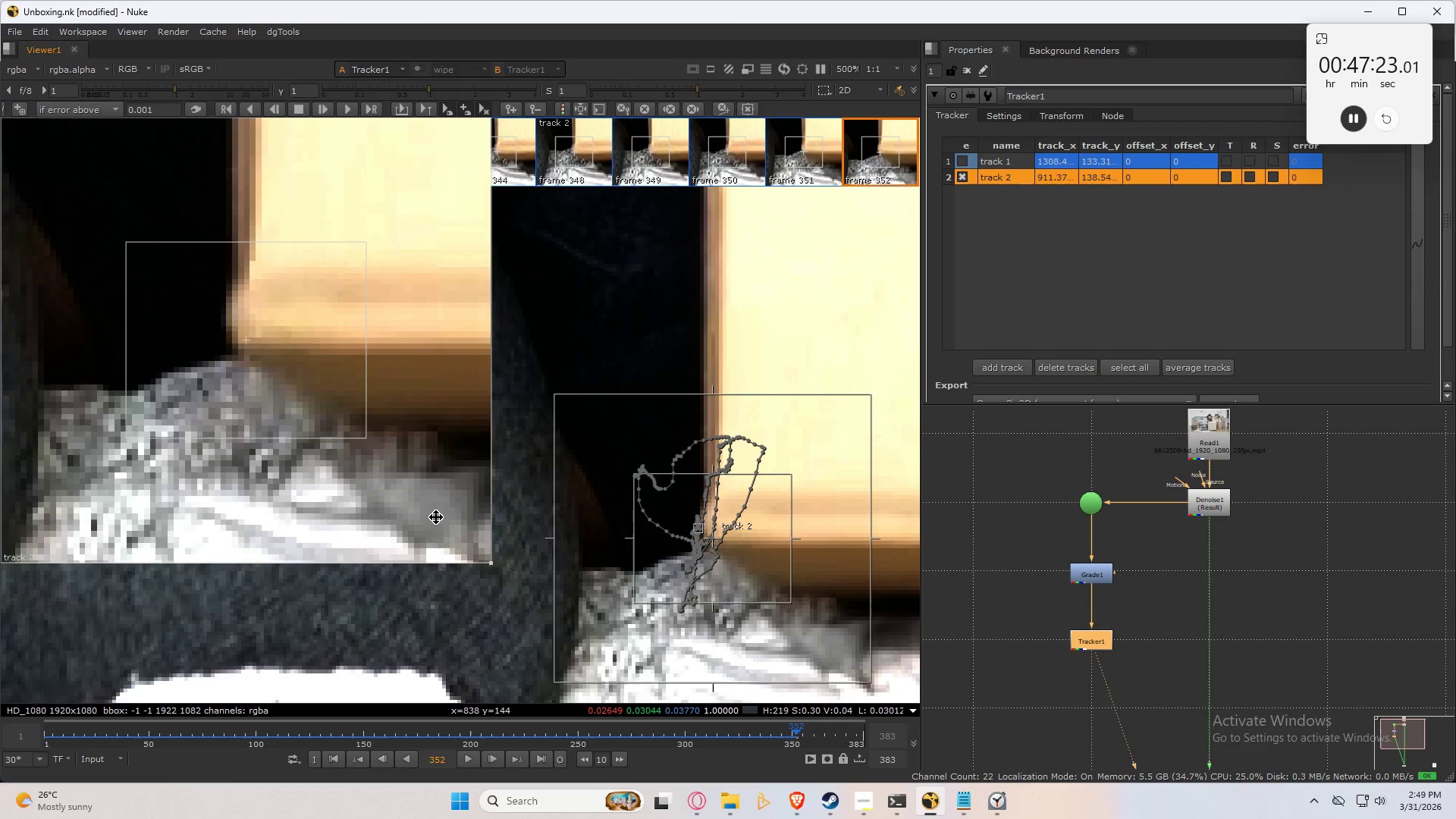 
key(Numpad4)
 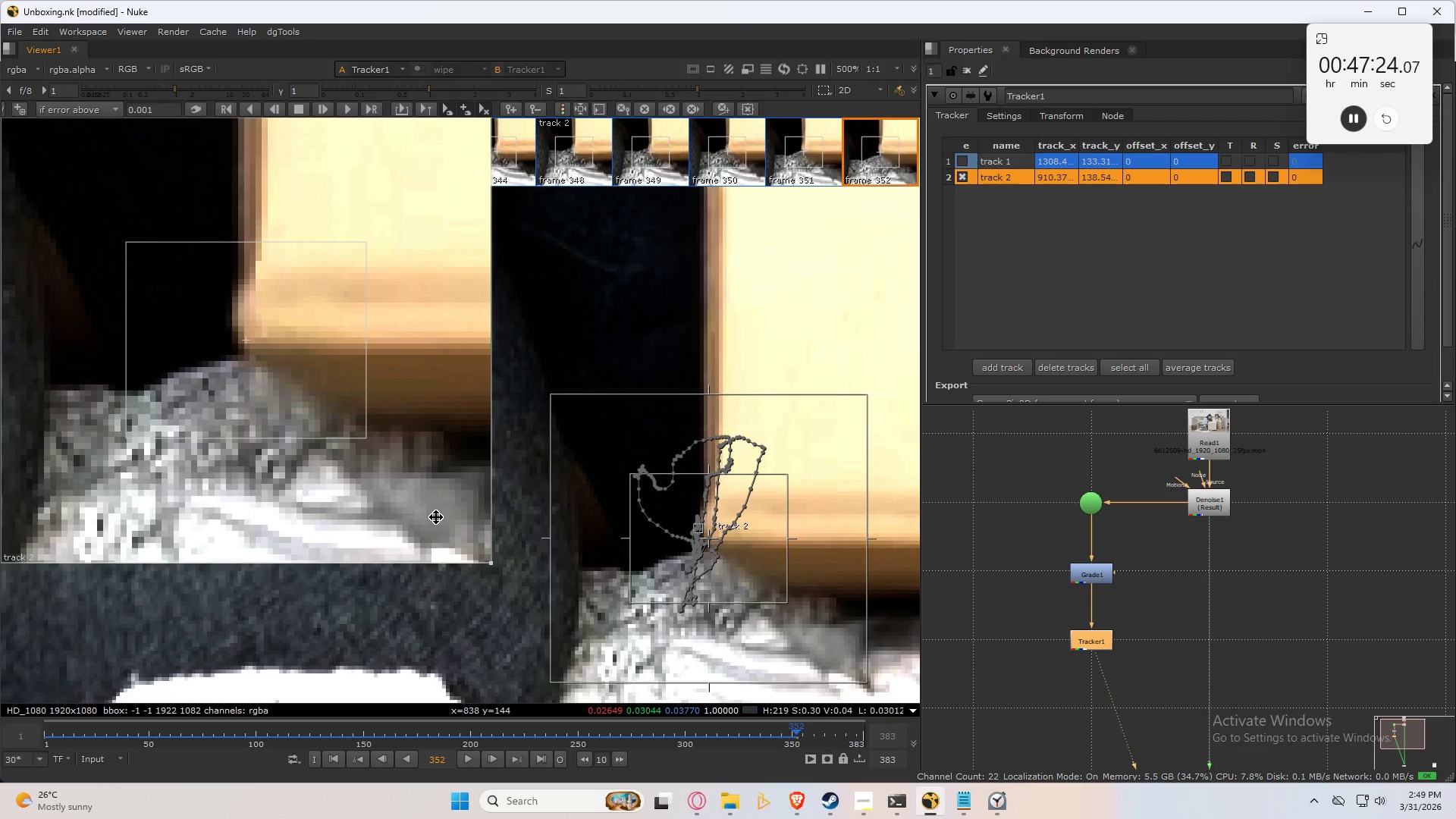 
key(ArrowLeft)
 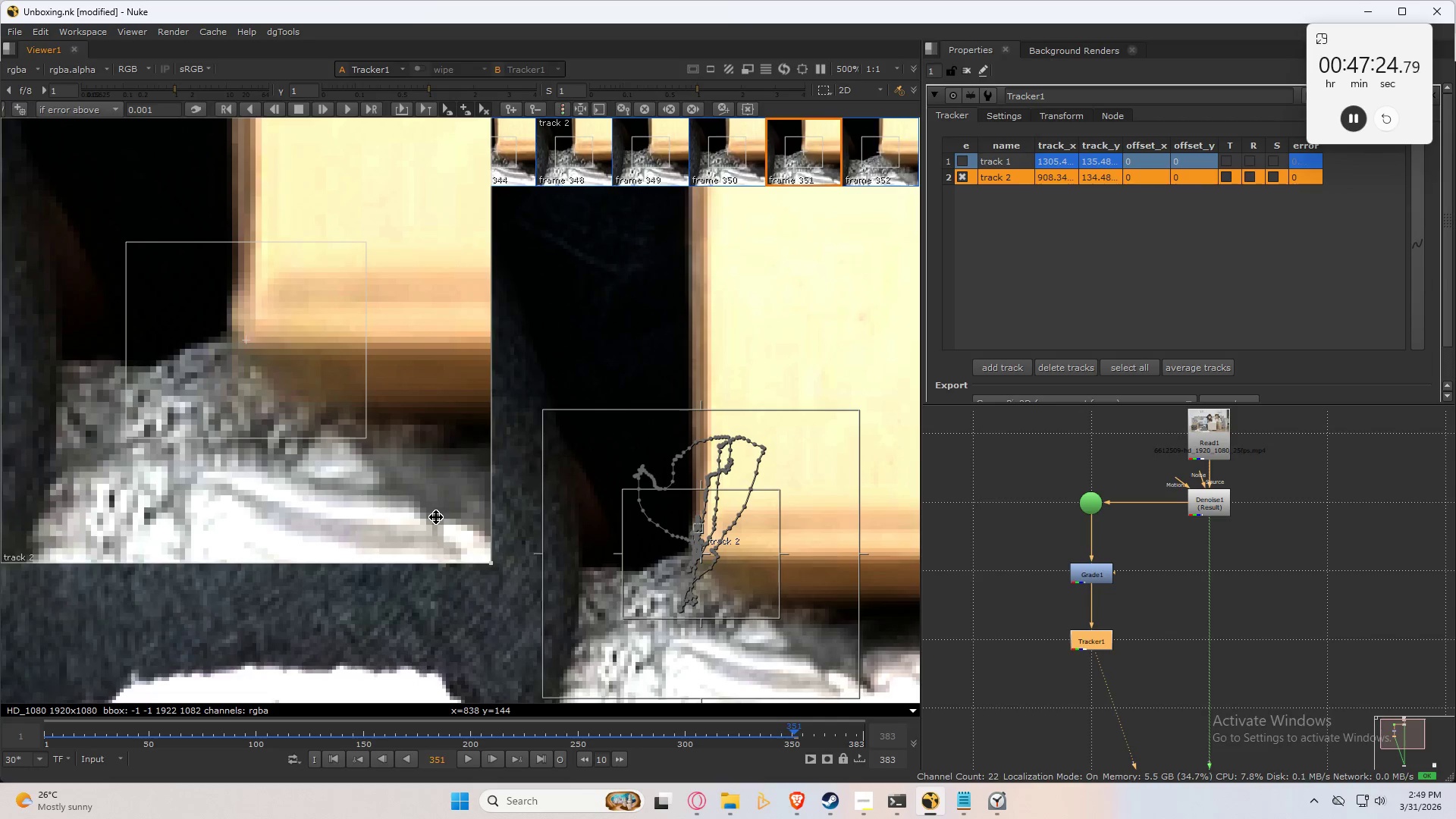 
key(ArrowRight)
 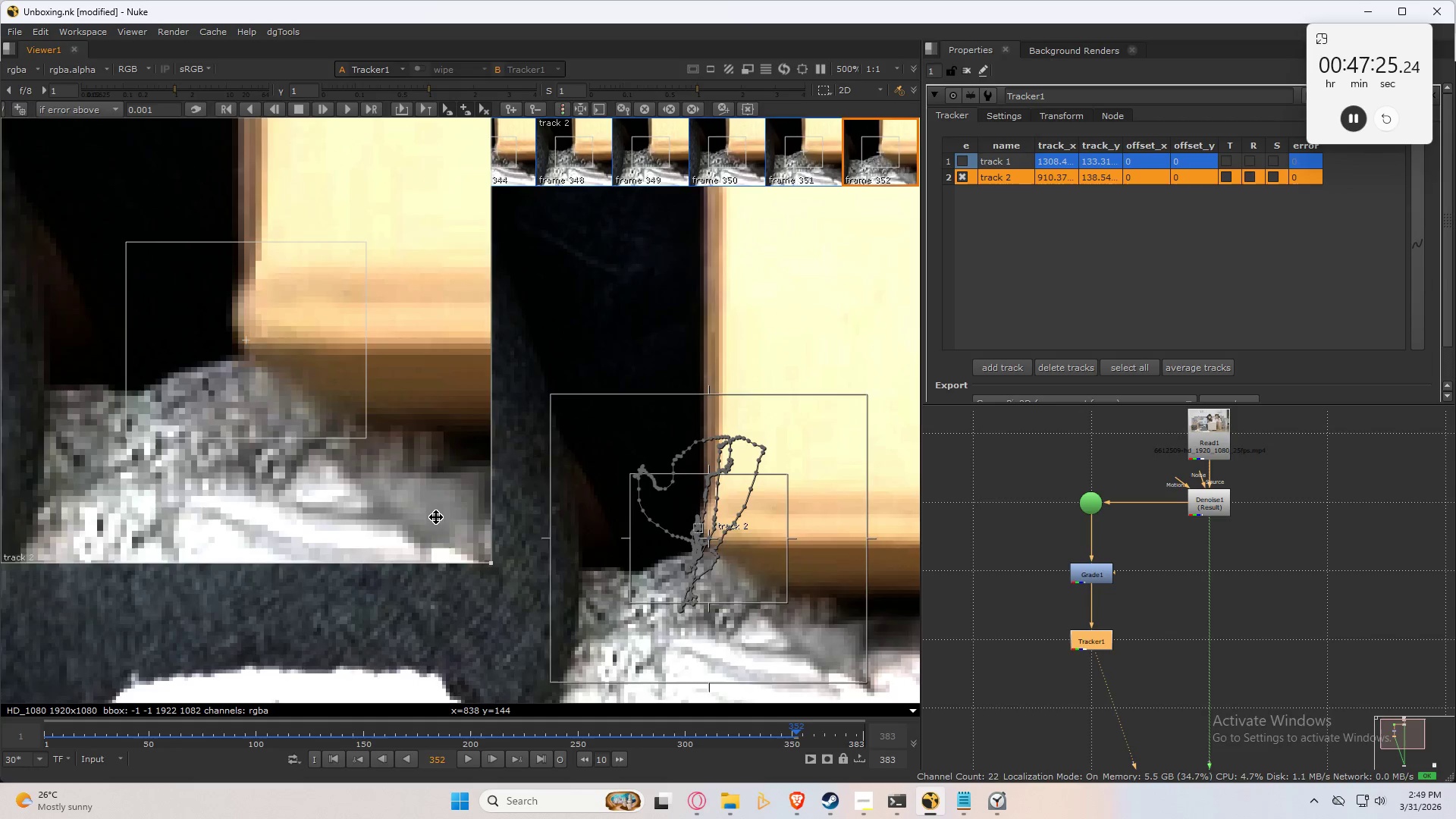 
key(ArrowLeft)
 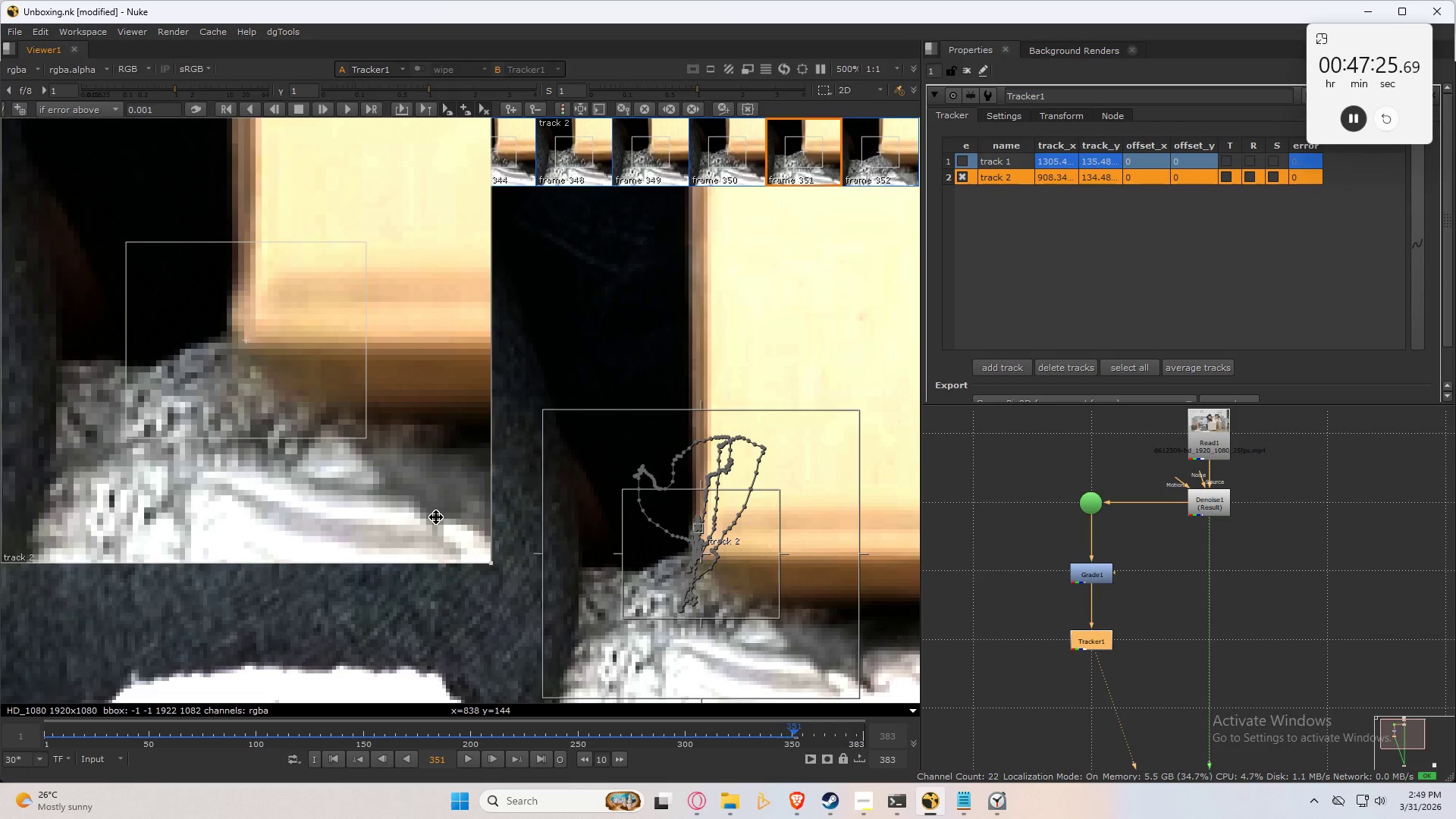 
key(ArrowRight)
 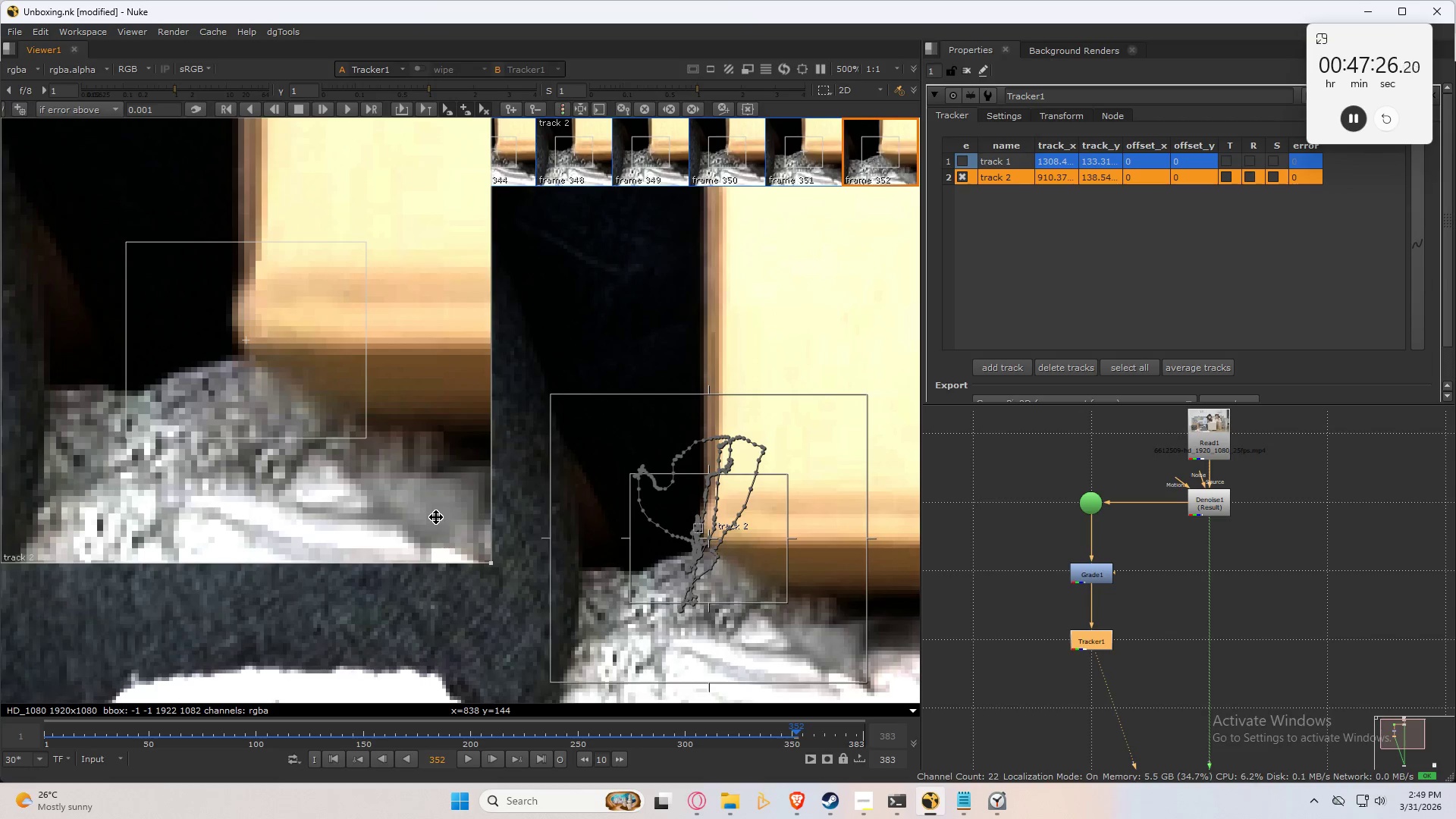 
key(C)
 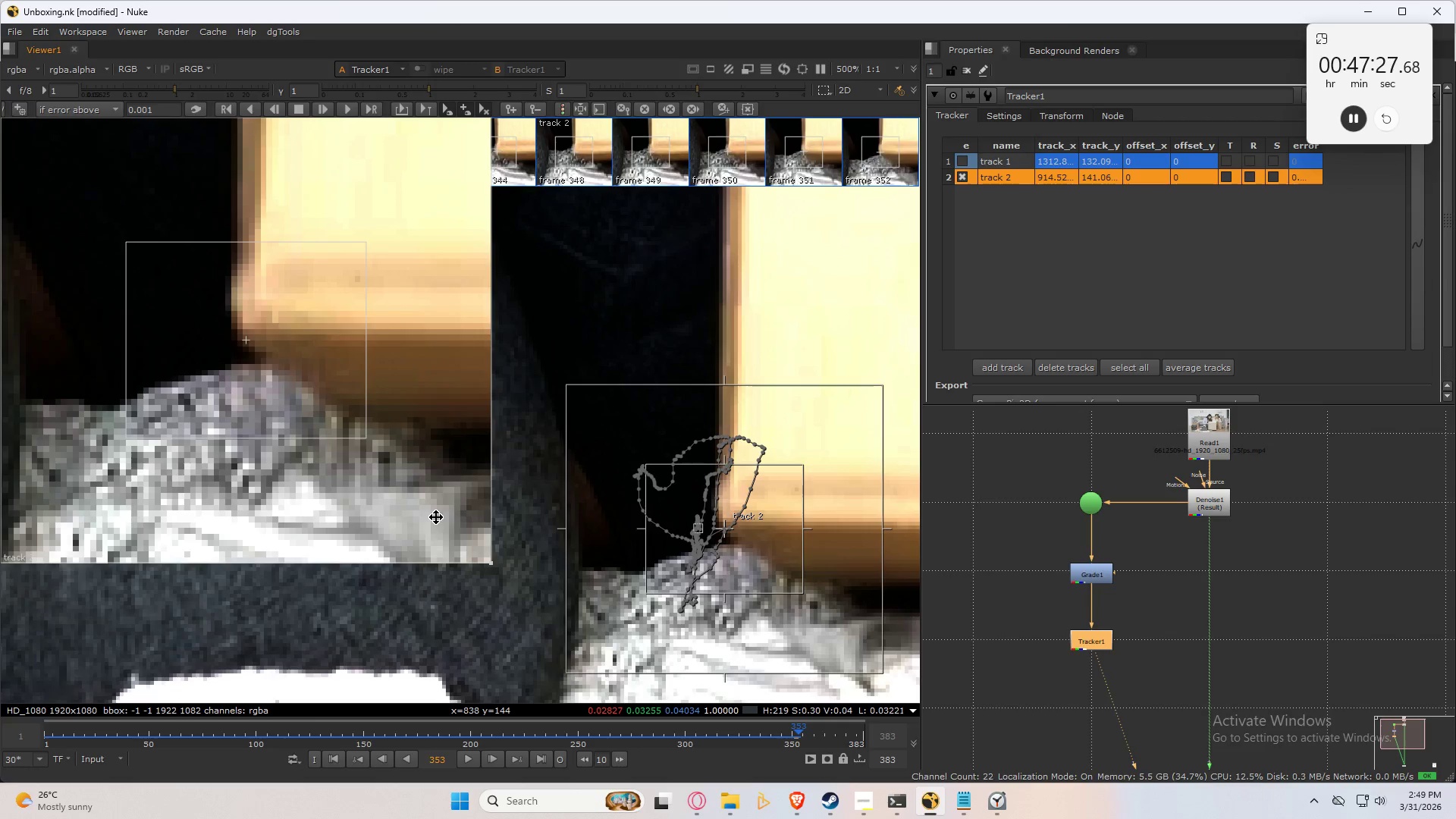 
key(Numpad8)
 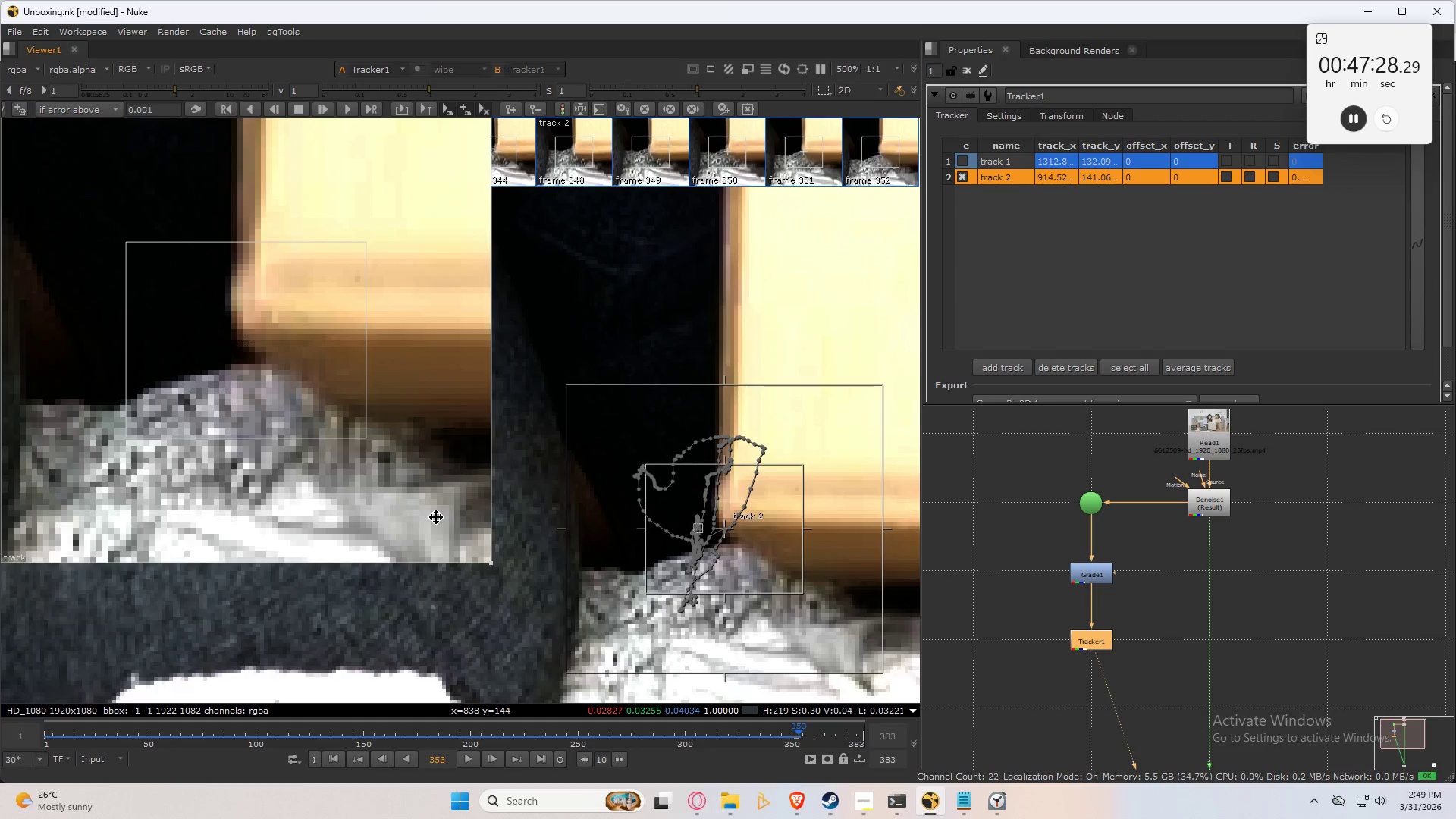 
key(Numpad8)
 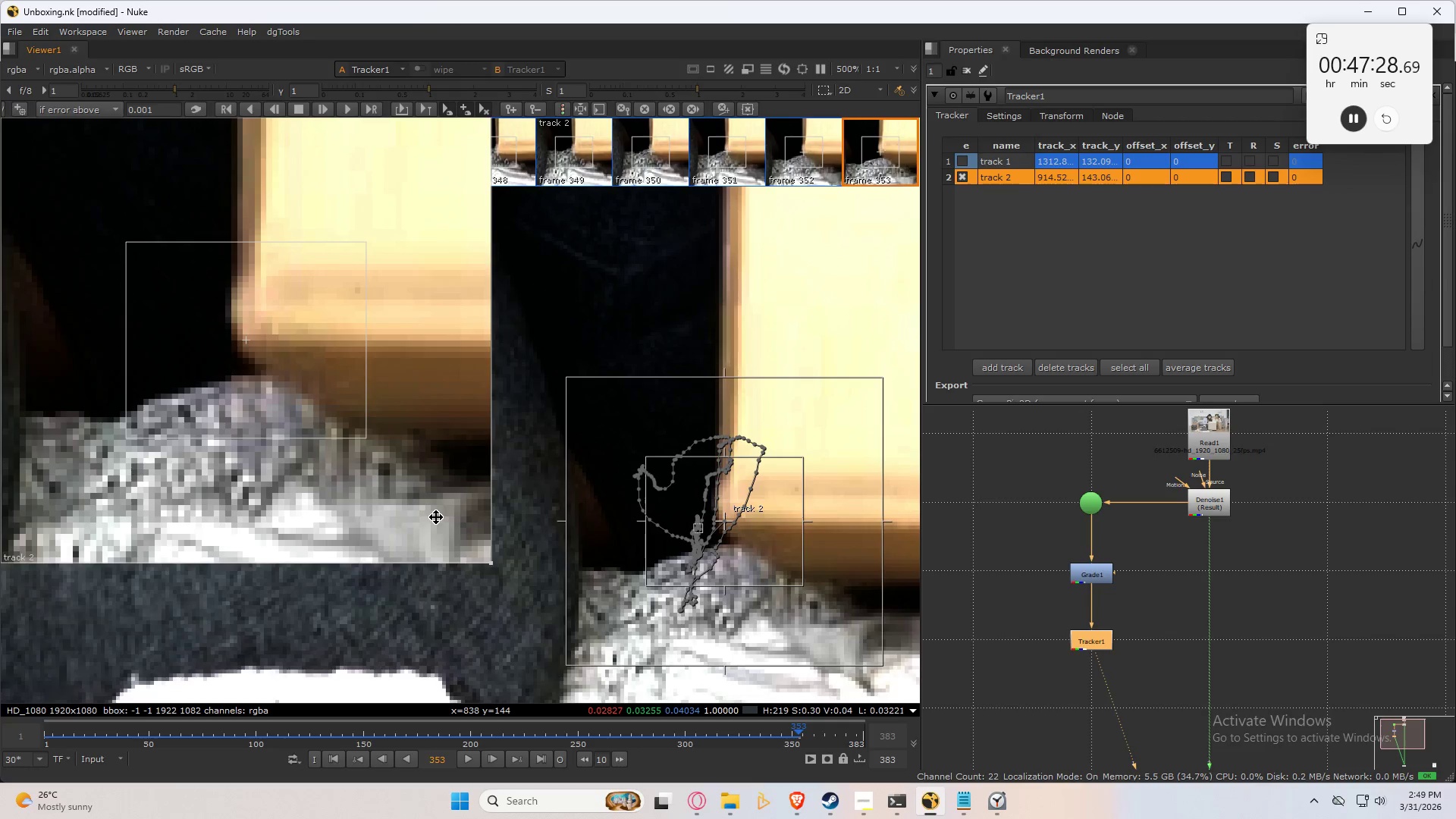 
key(Numpad8)
 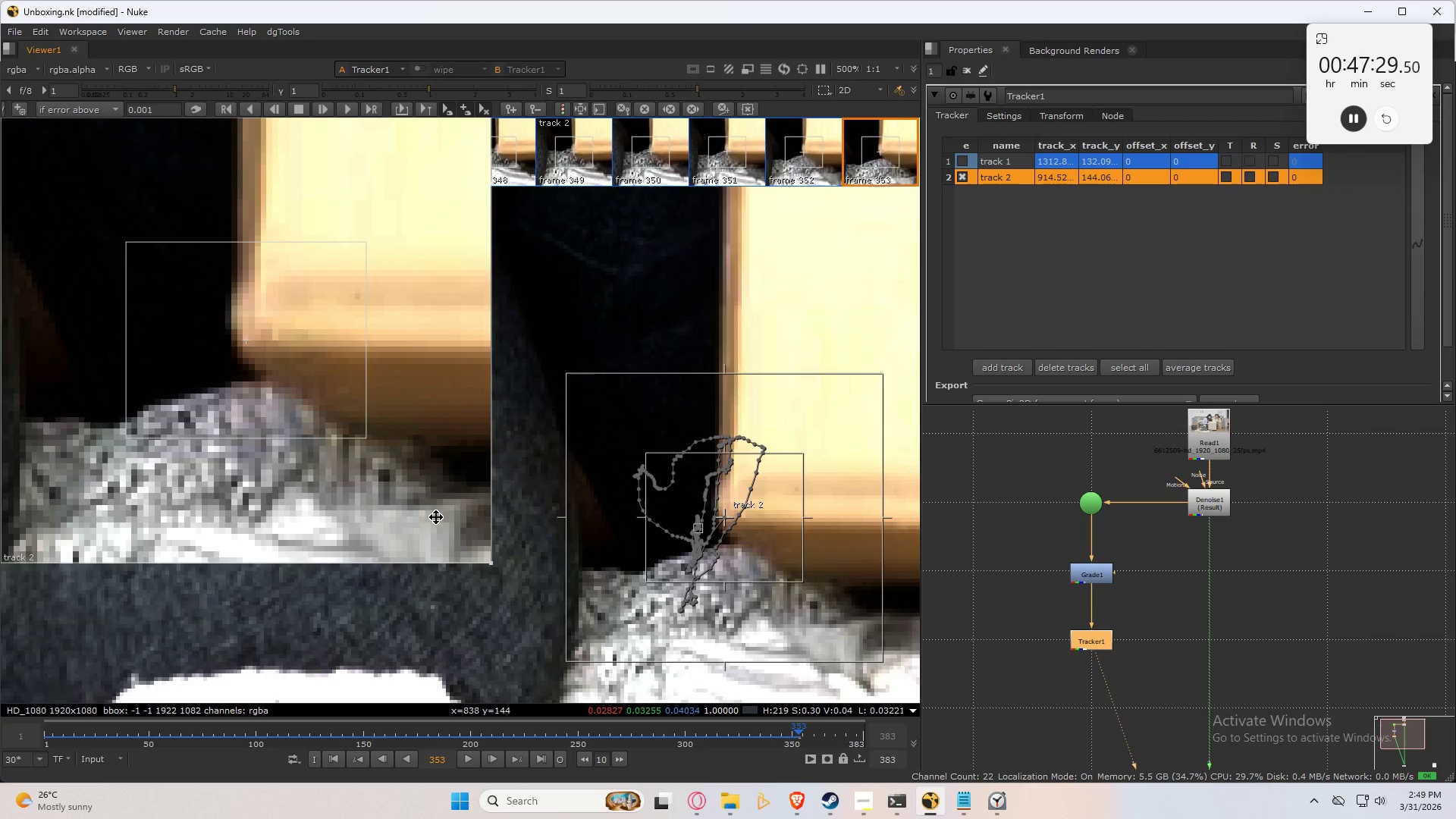 
key(ArrowLeft)
 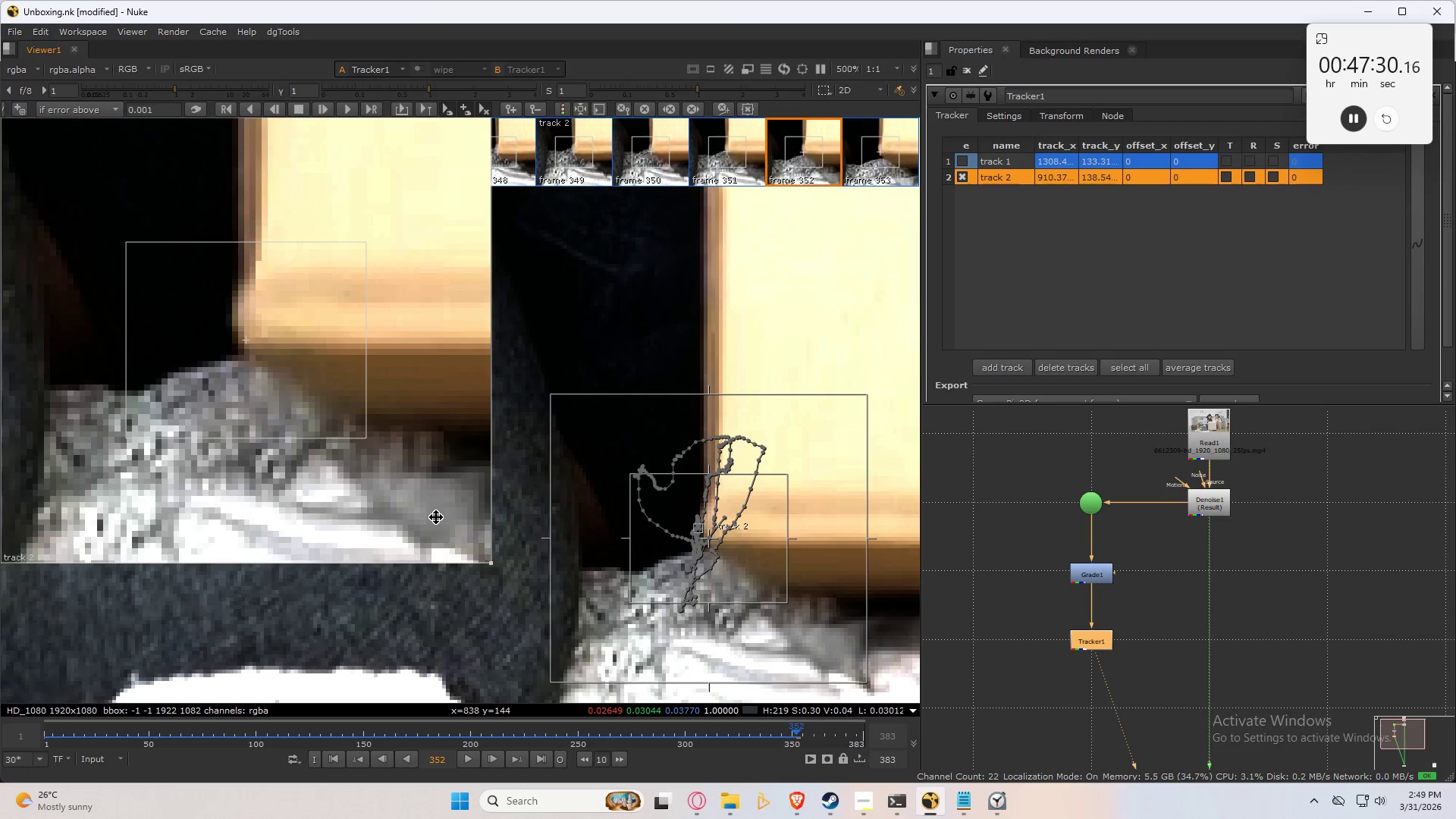 
key(ArrowRight)
 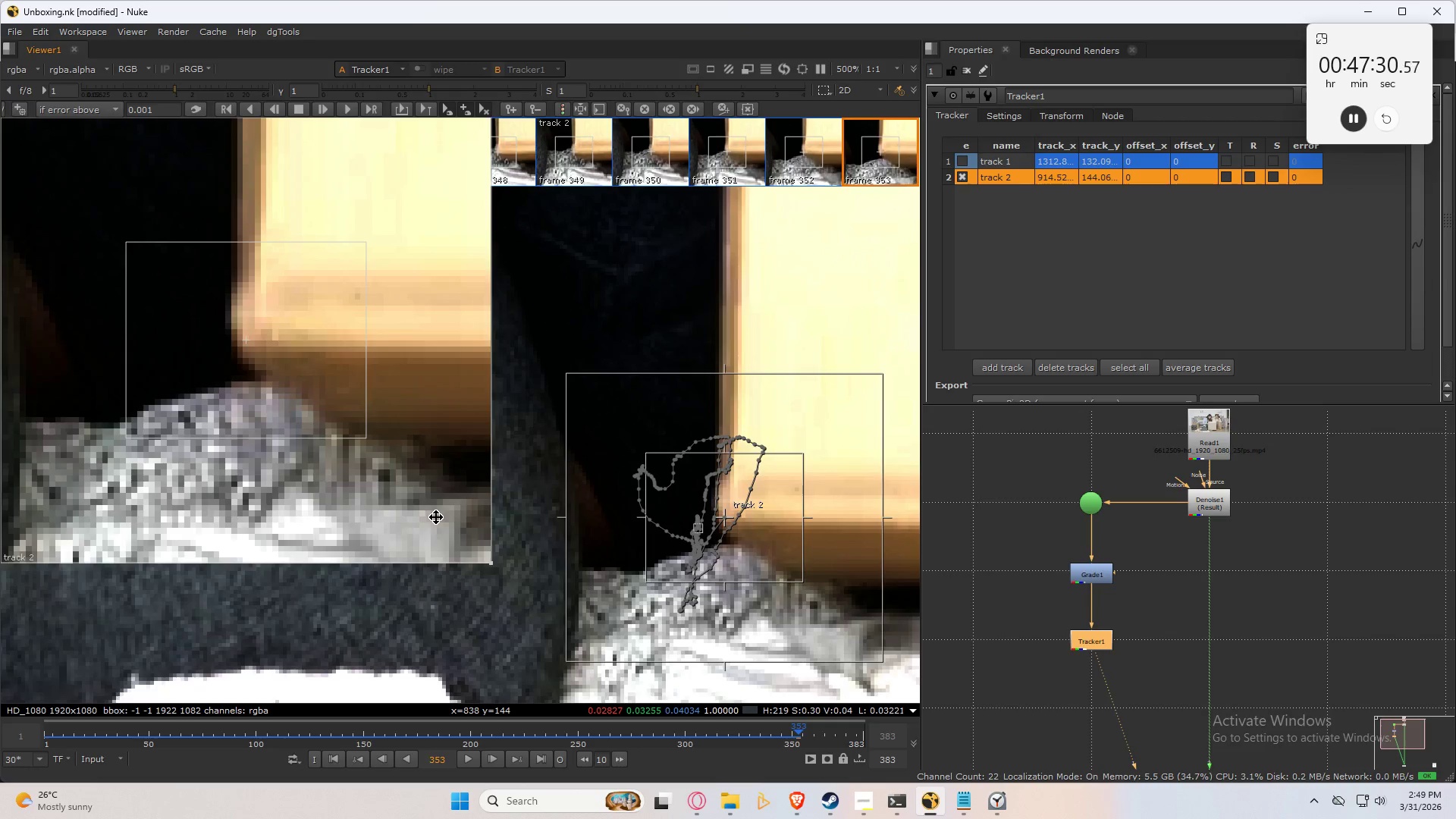 
key(Control+Numpad1)
 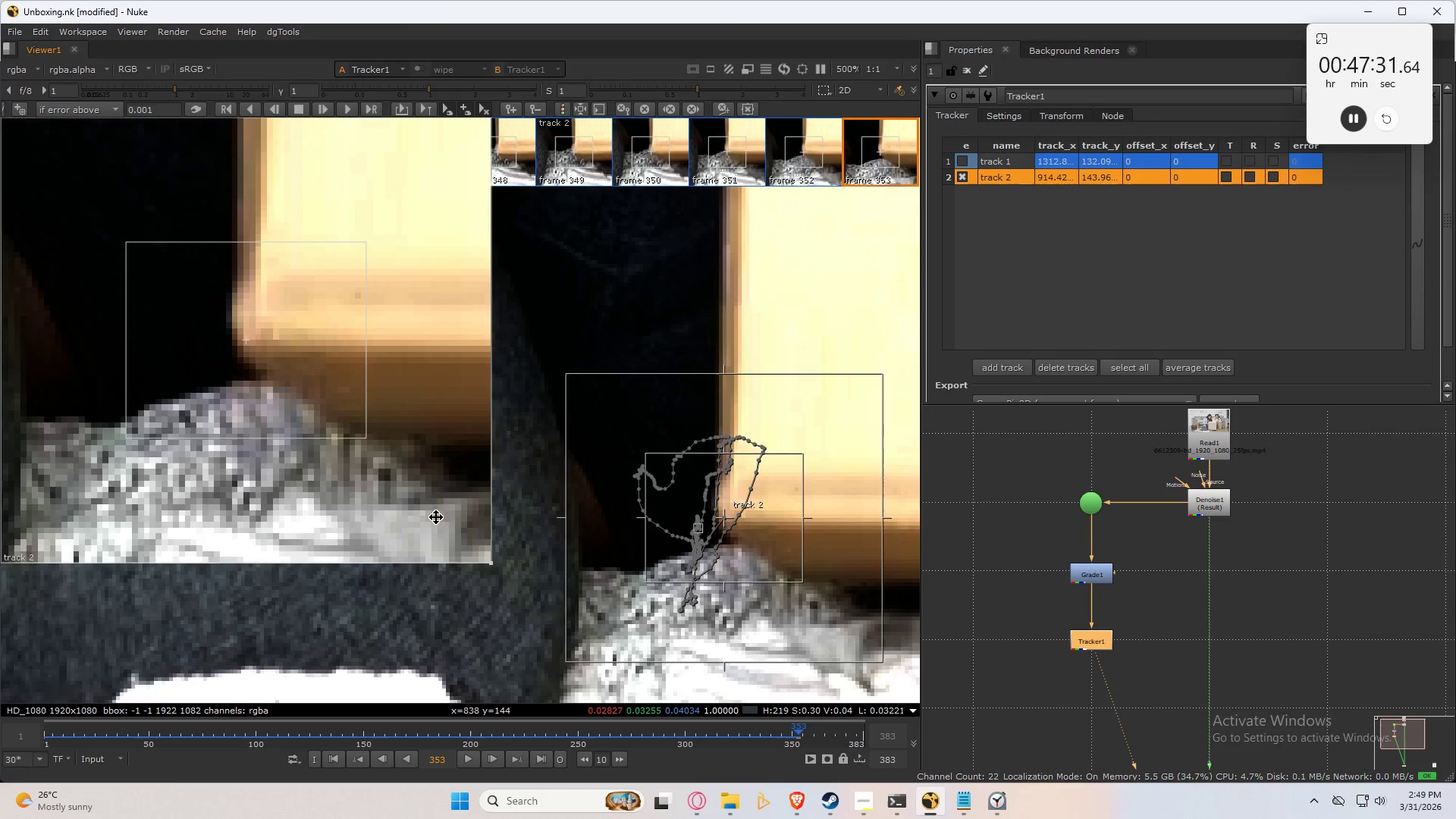 
key(Control+Numpad1)
 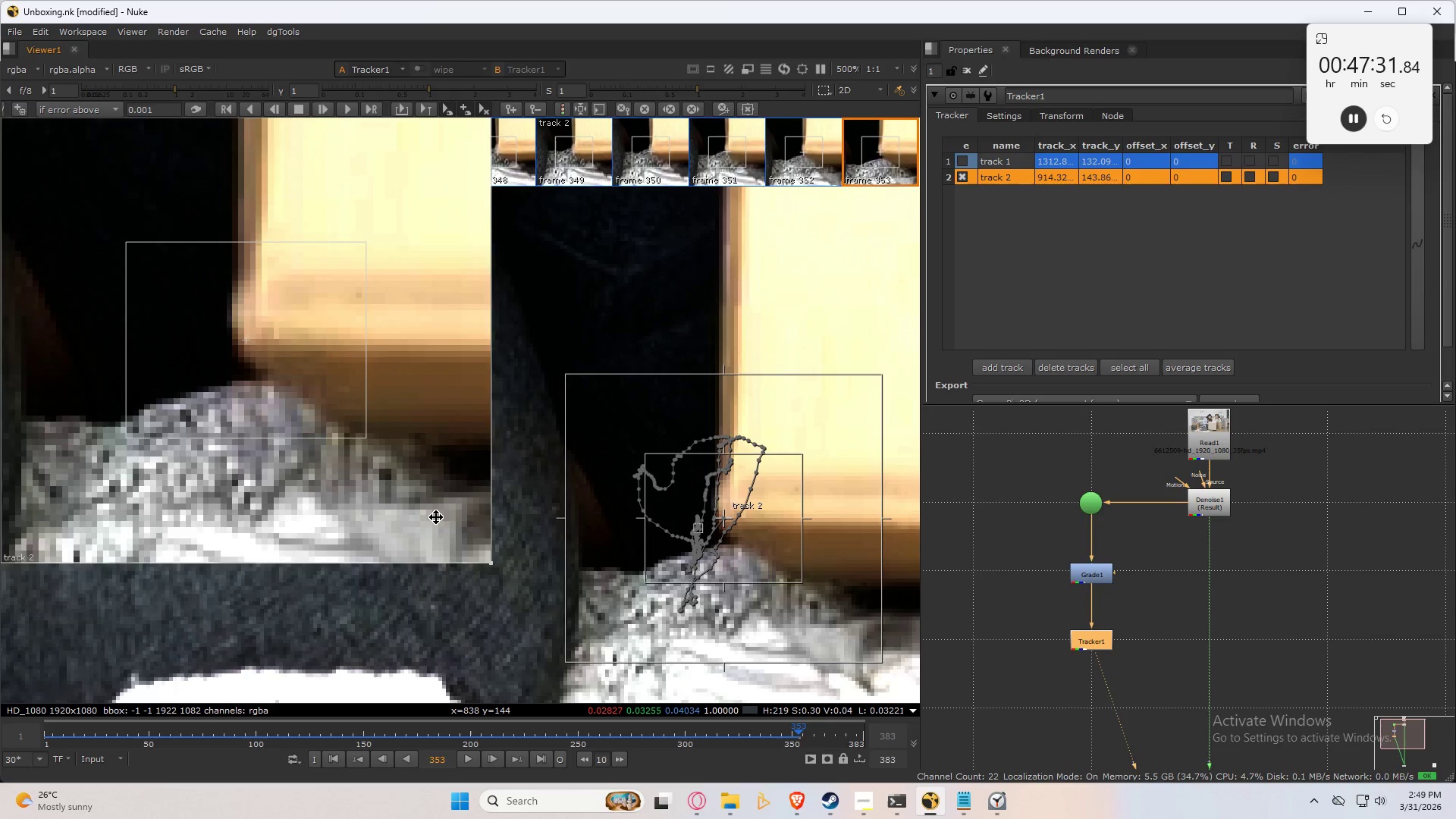 
key(Control+Numpad1)
 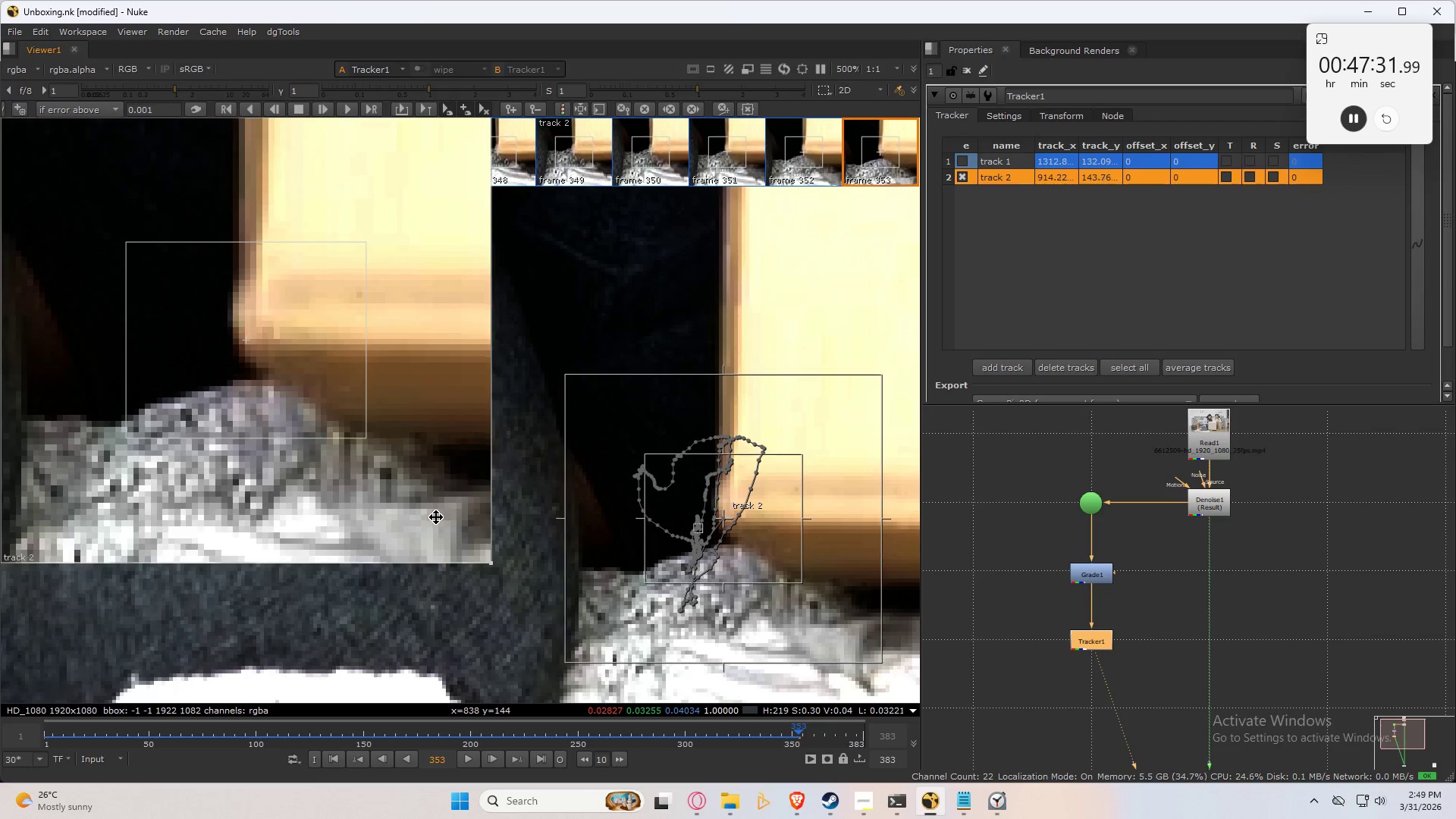 
key(Control+Numpad1)
 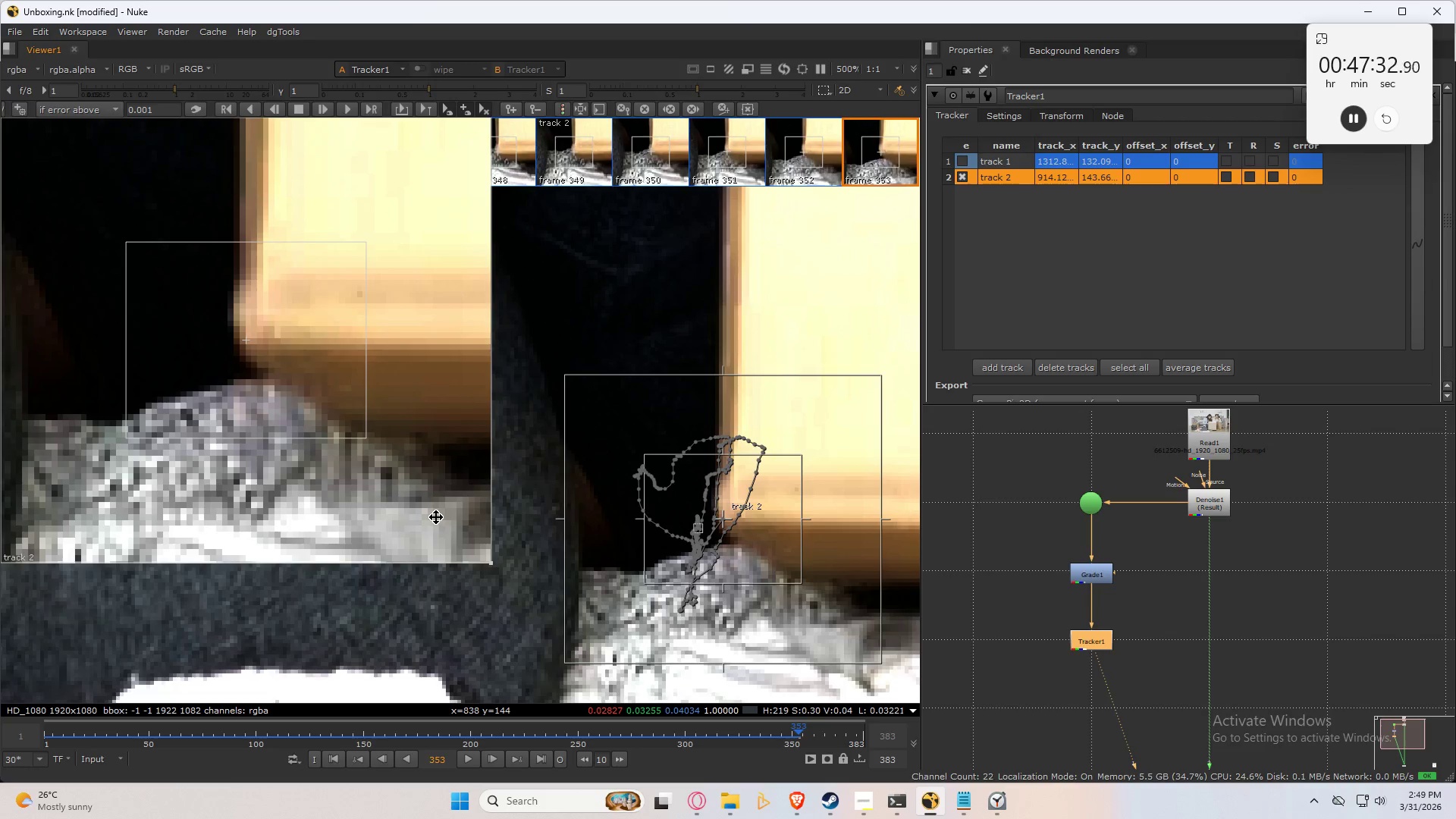 
key(ArrowLeft)
 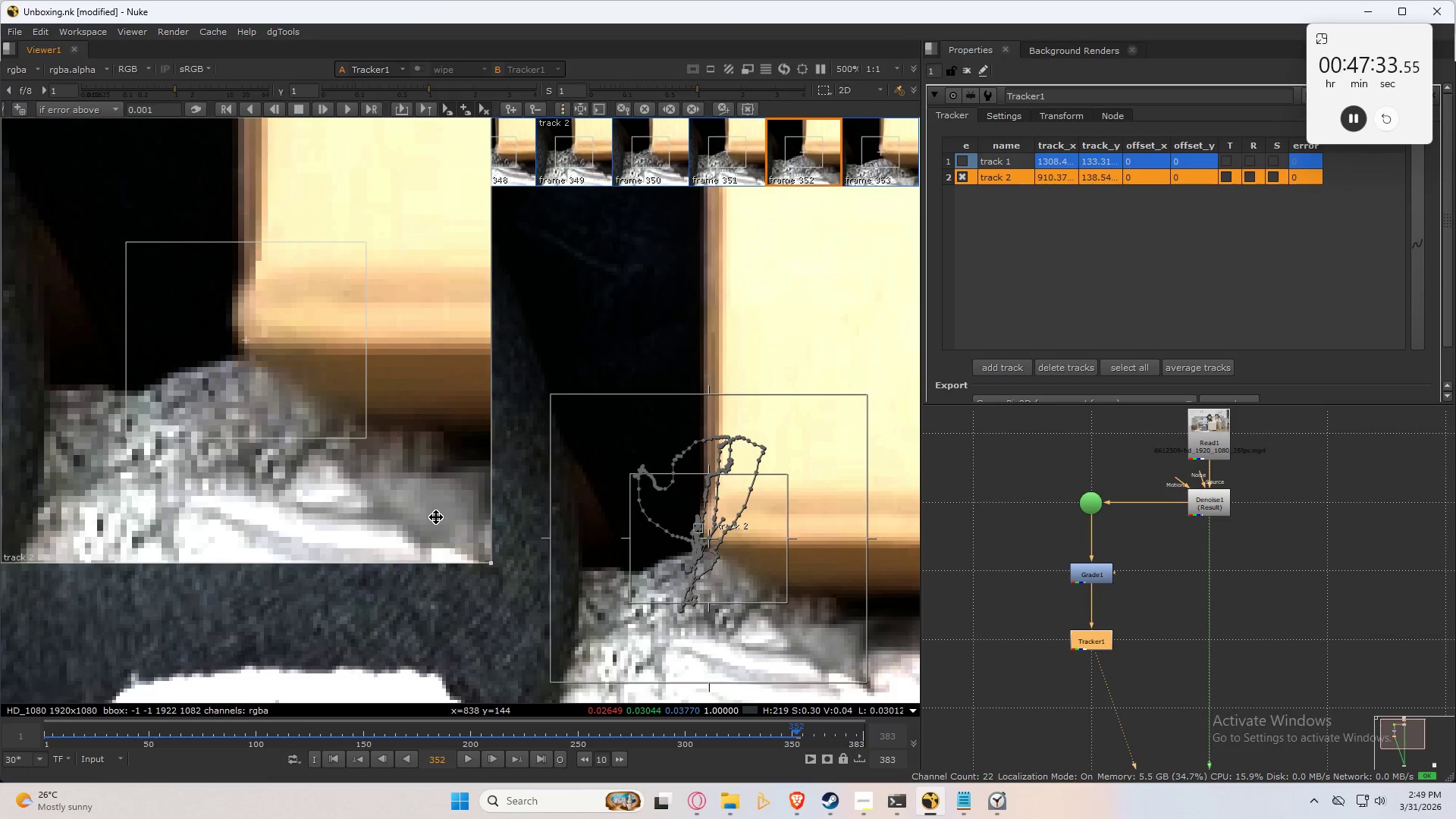 
key(ArrowRight)
 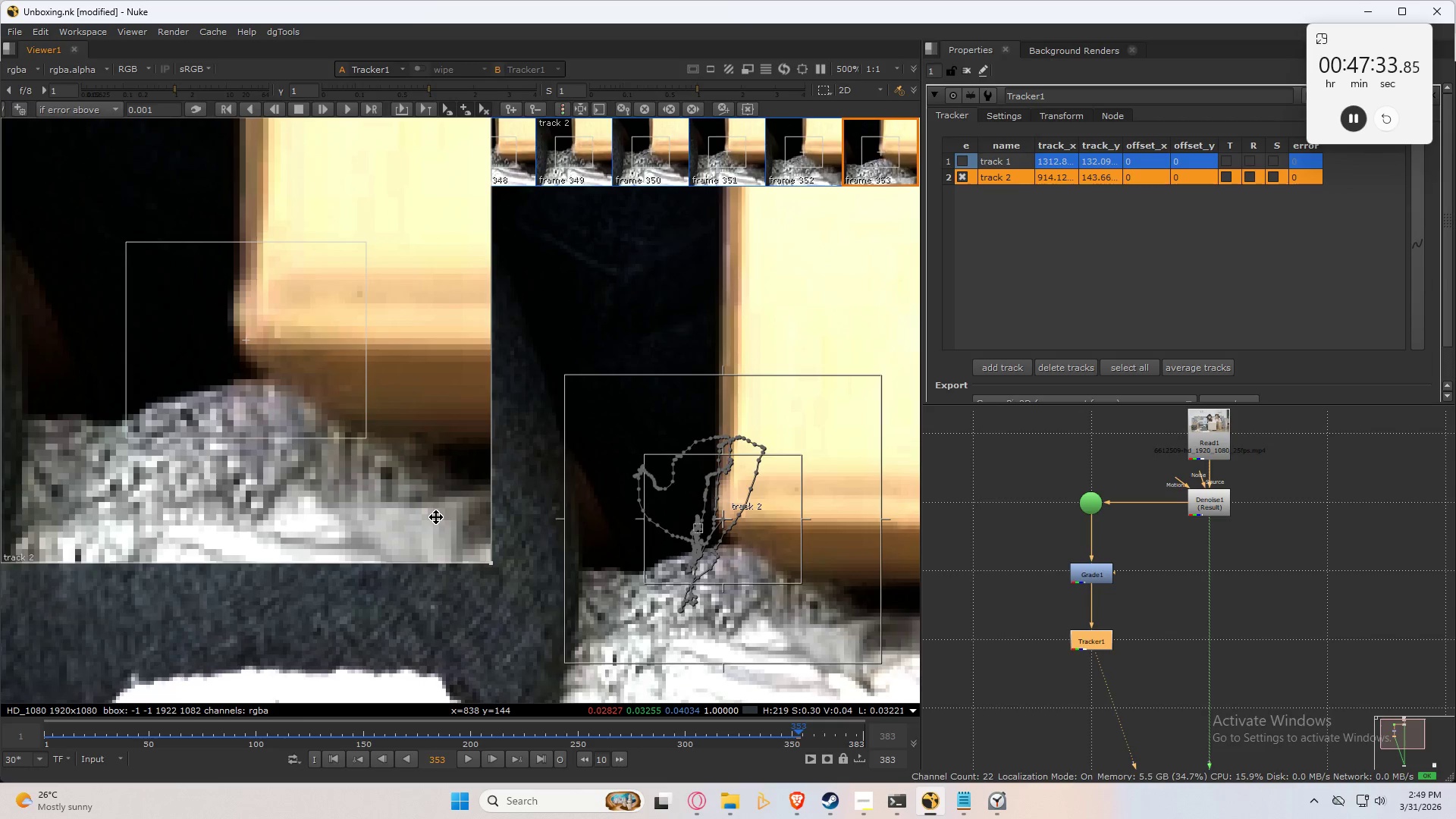 
key(C)
 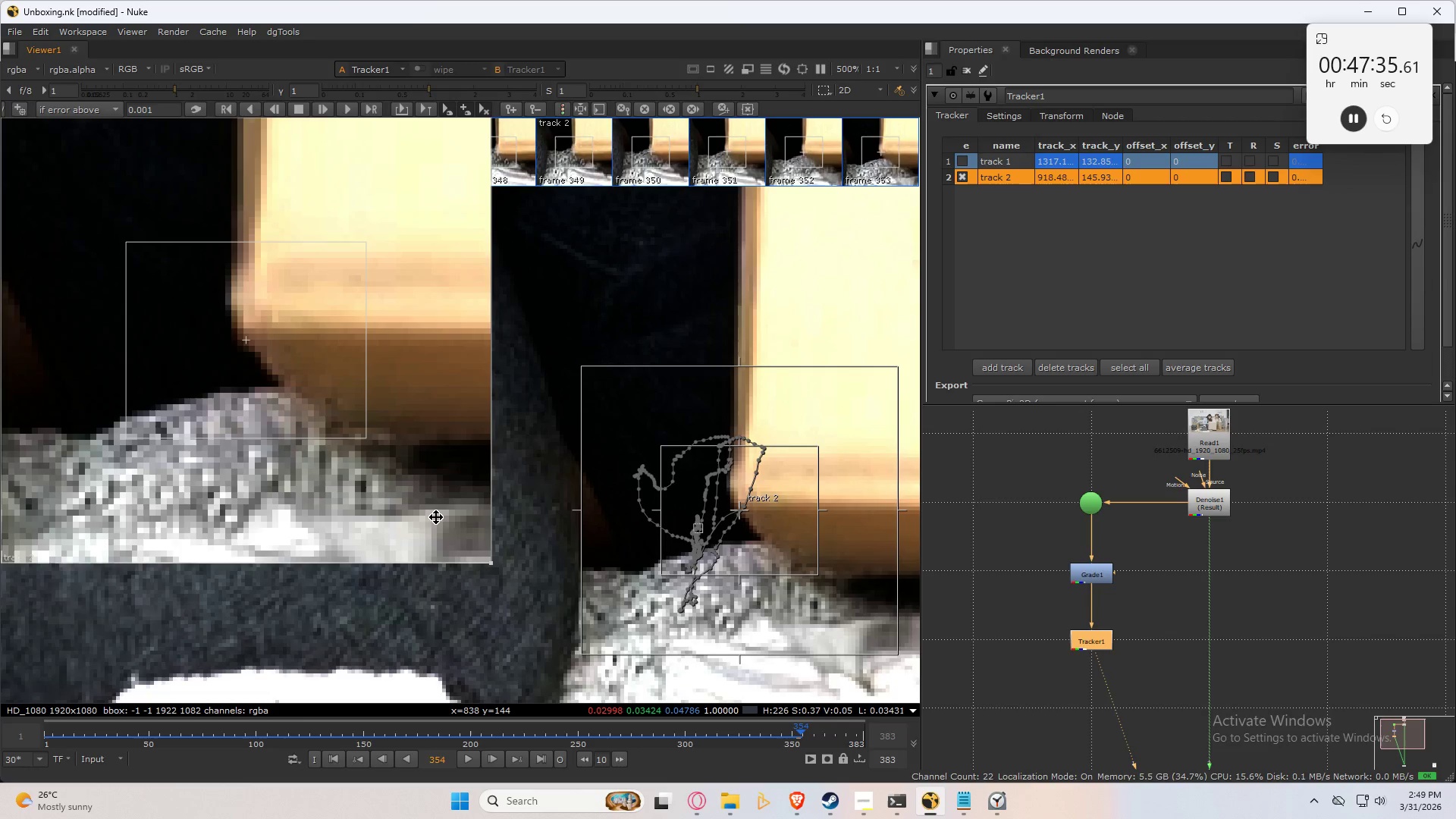 
key(Numpad8)
 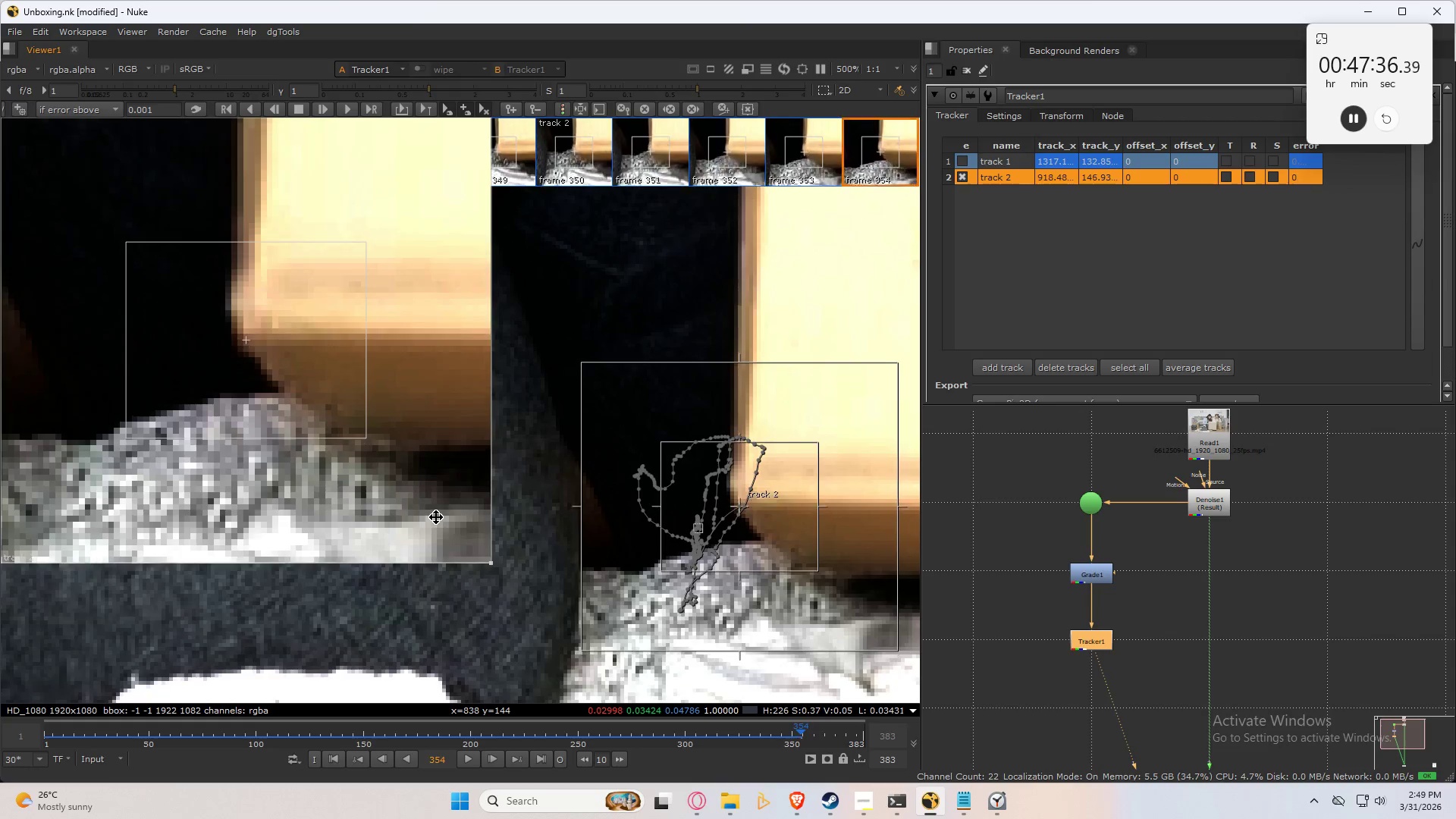 
key(Numpad8)
 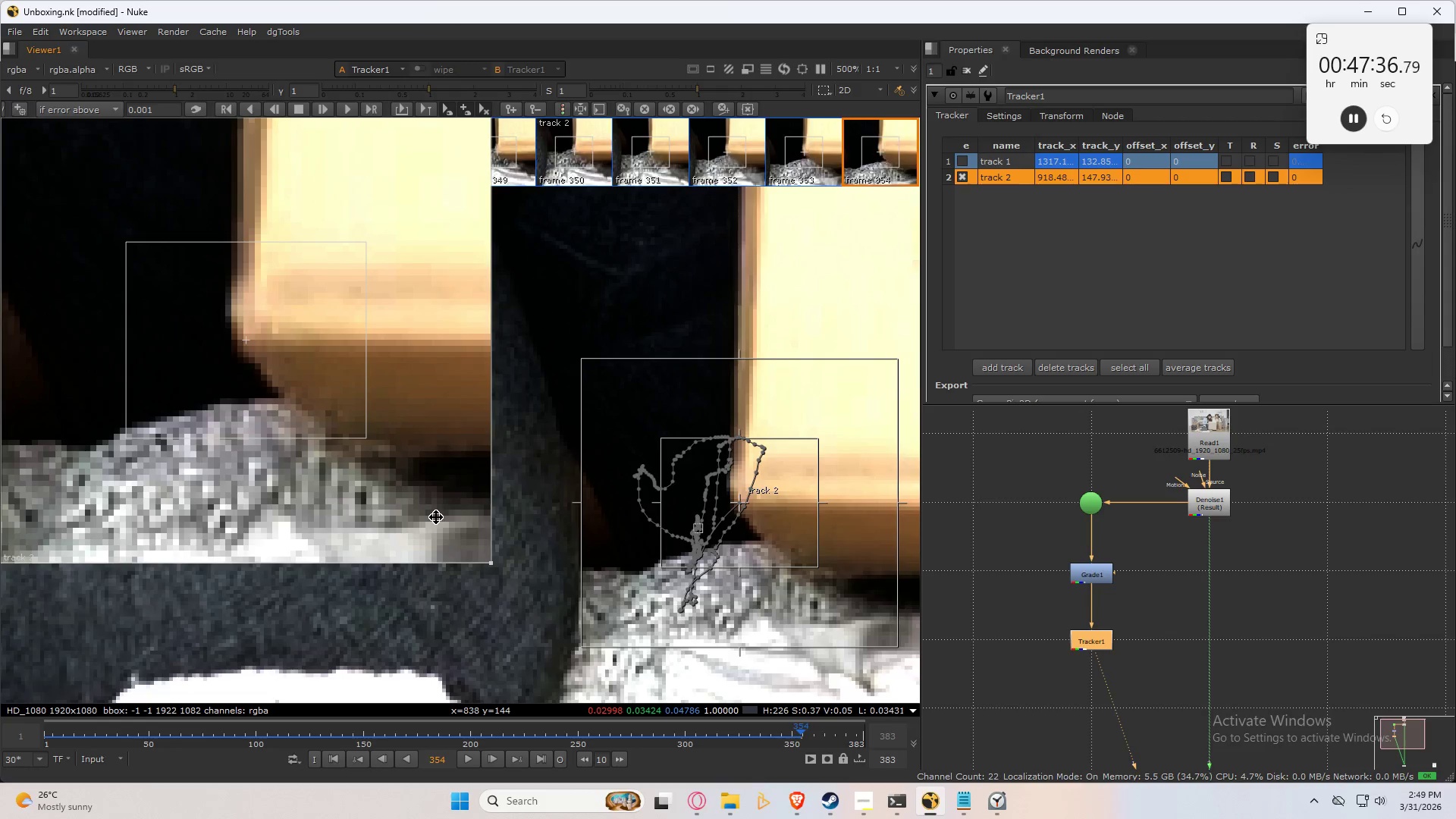 
key(Numpad8)
 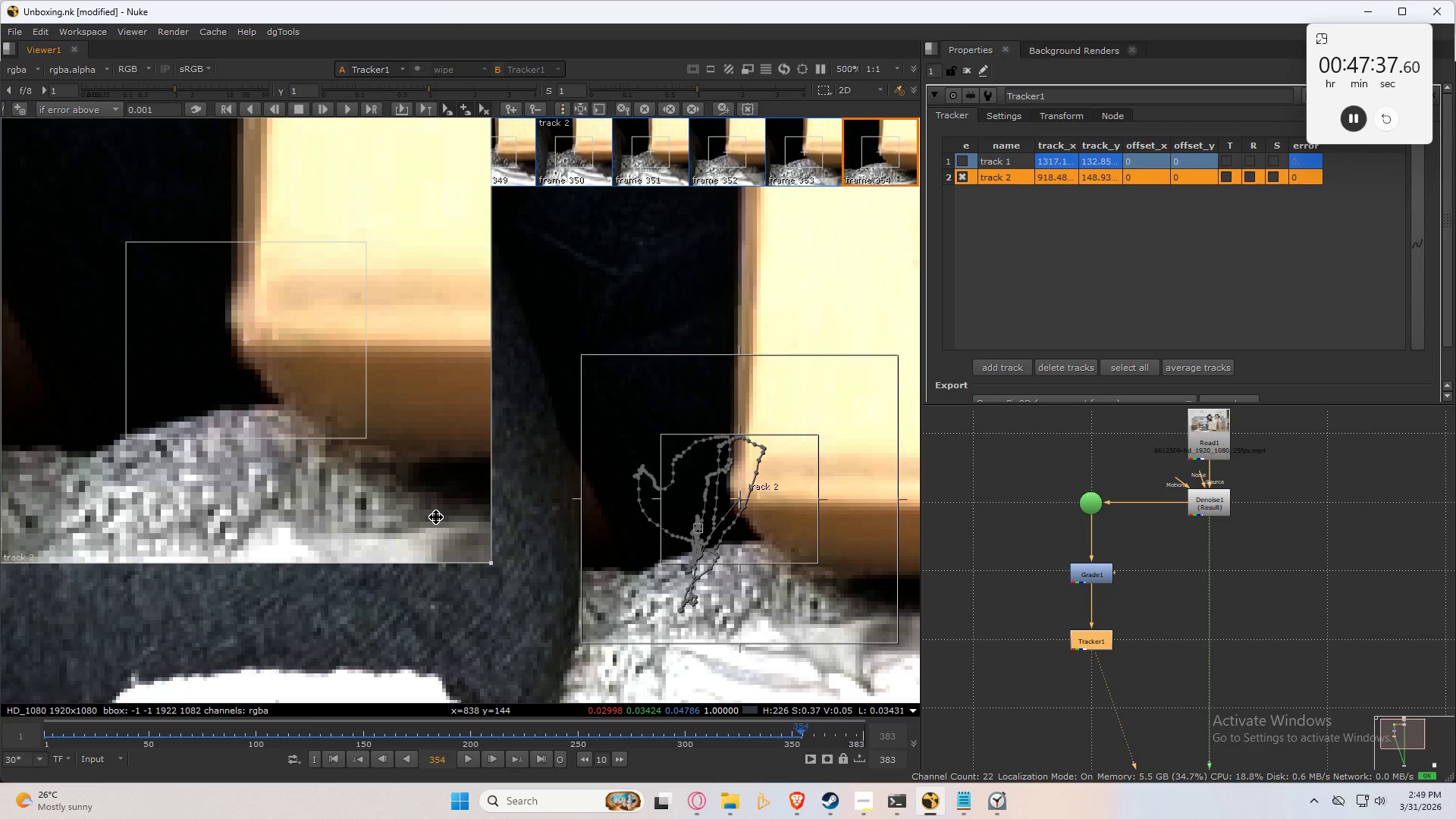 
key(ArrowLeft)
 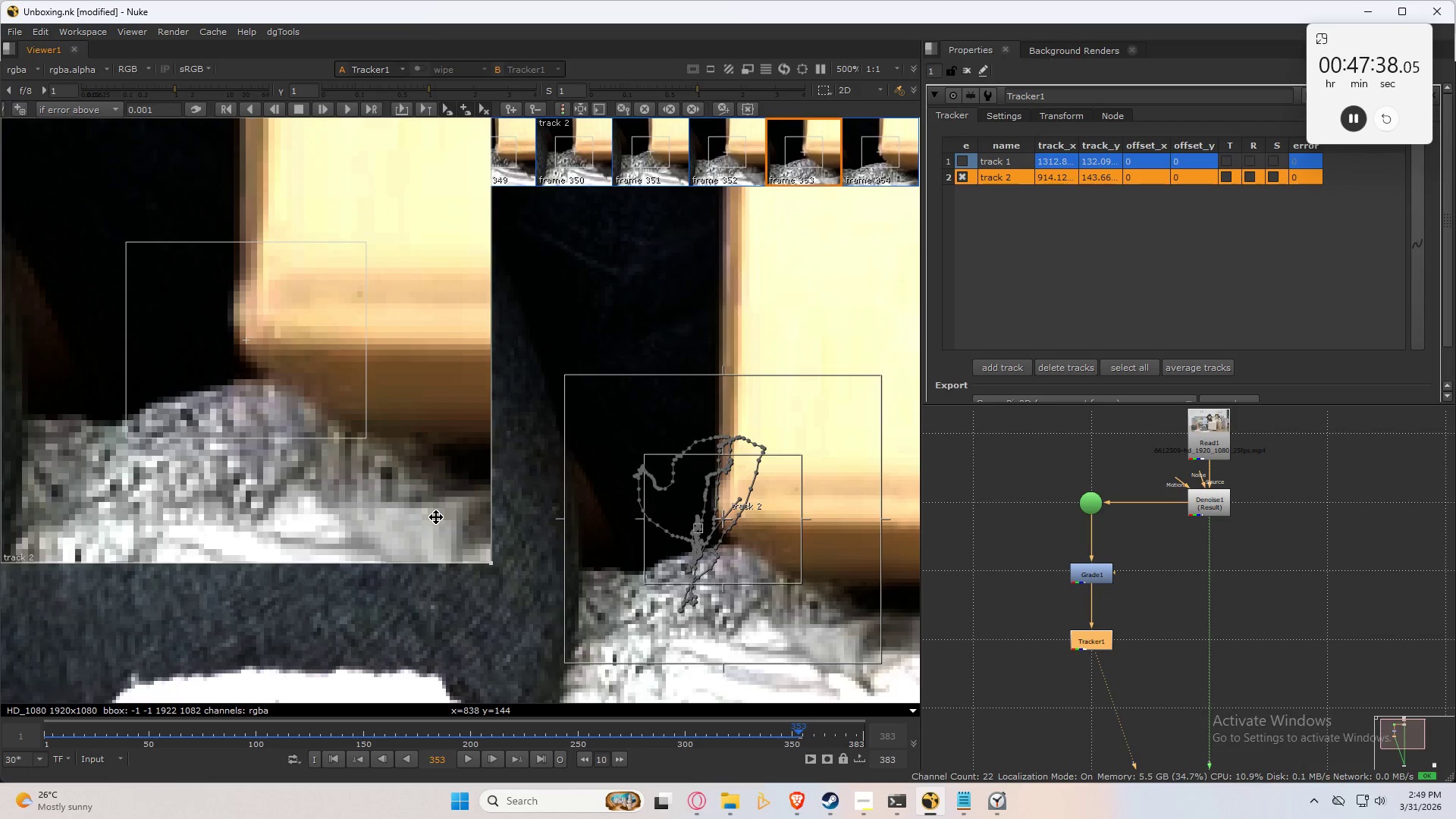 
key(ArrowRight)
 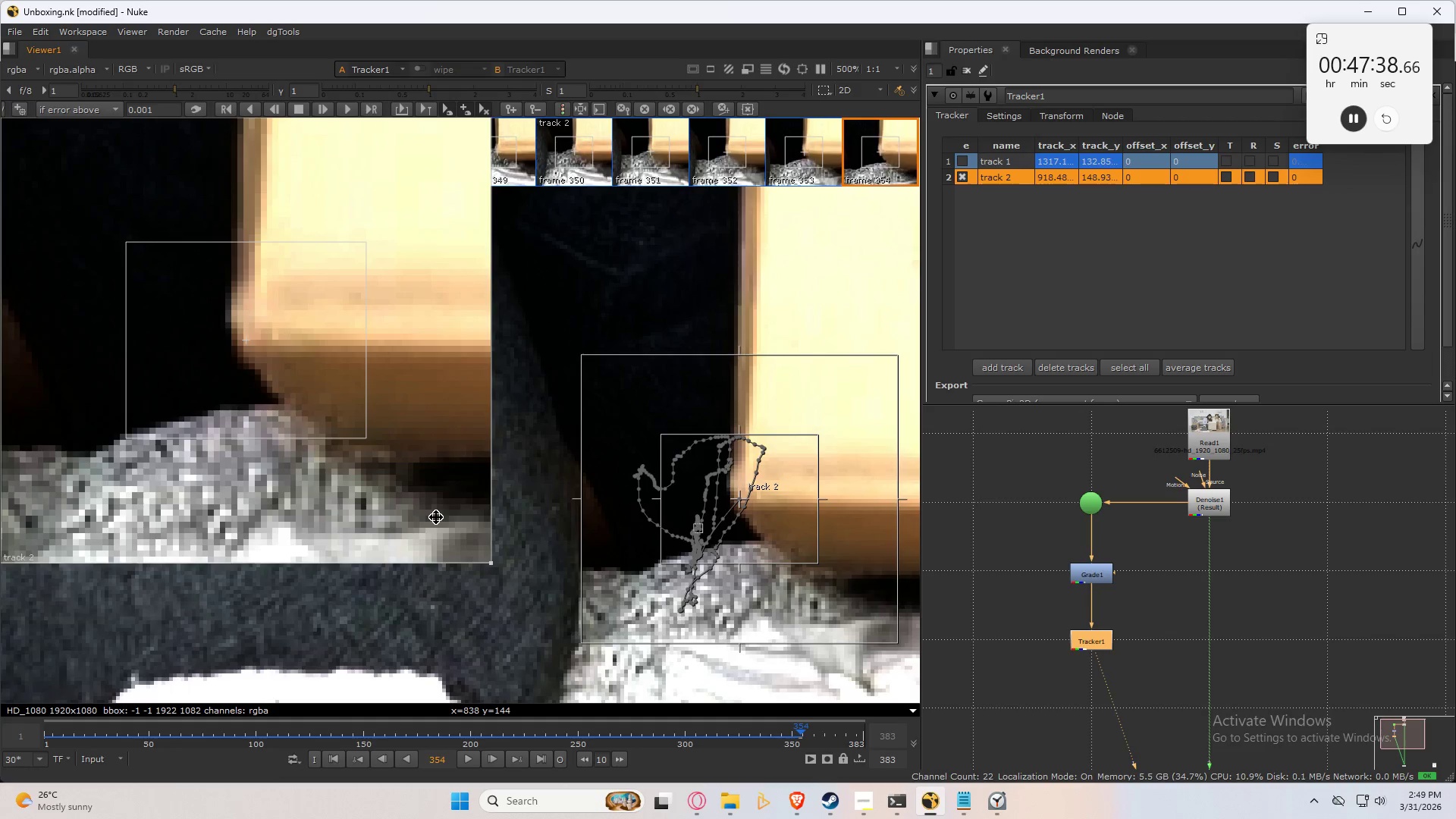 
key(Control+Numpad1)
 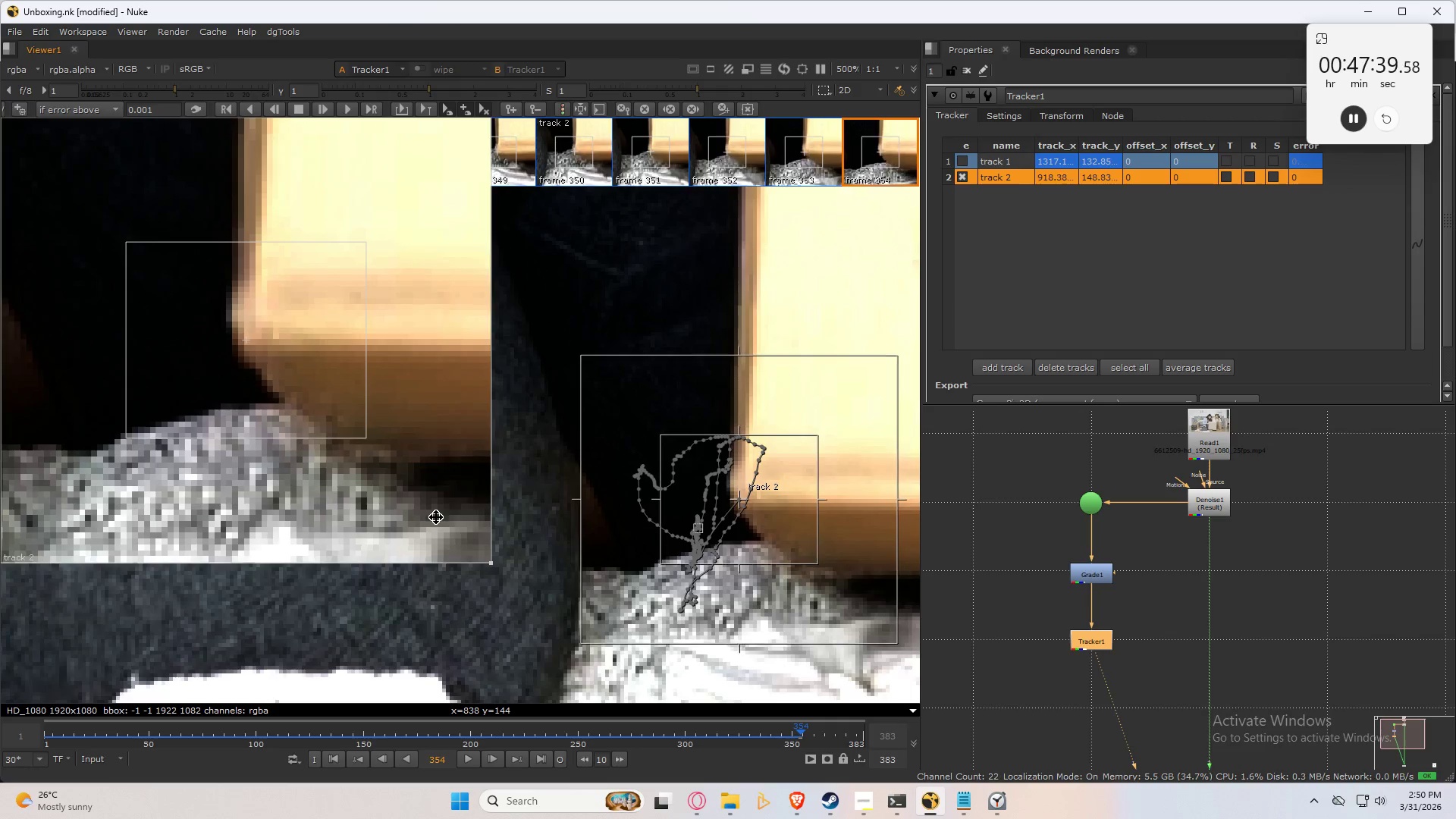 
key(Control+Numpad4)
 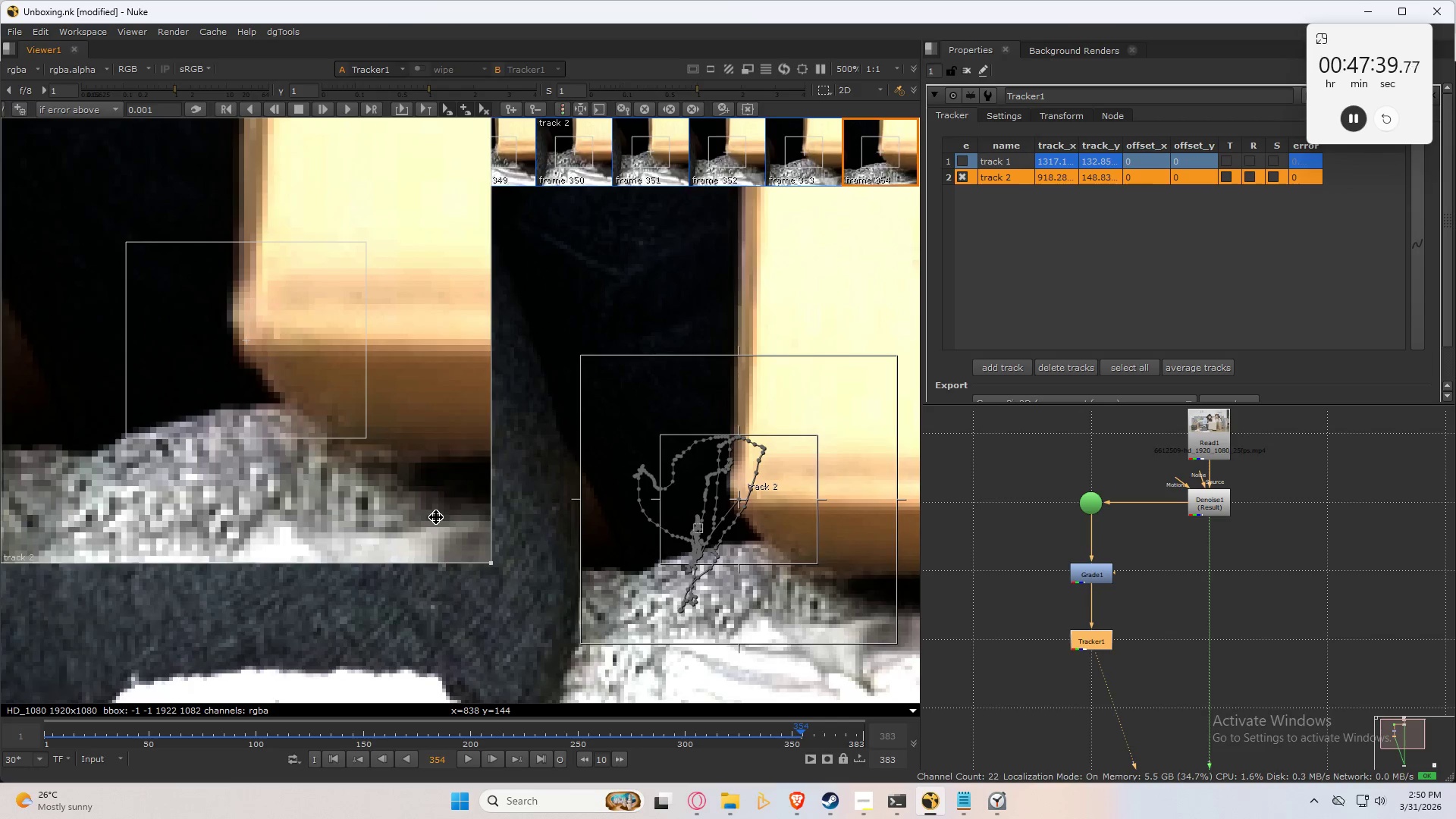 
key(Control+Numpad1)
 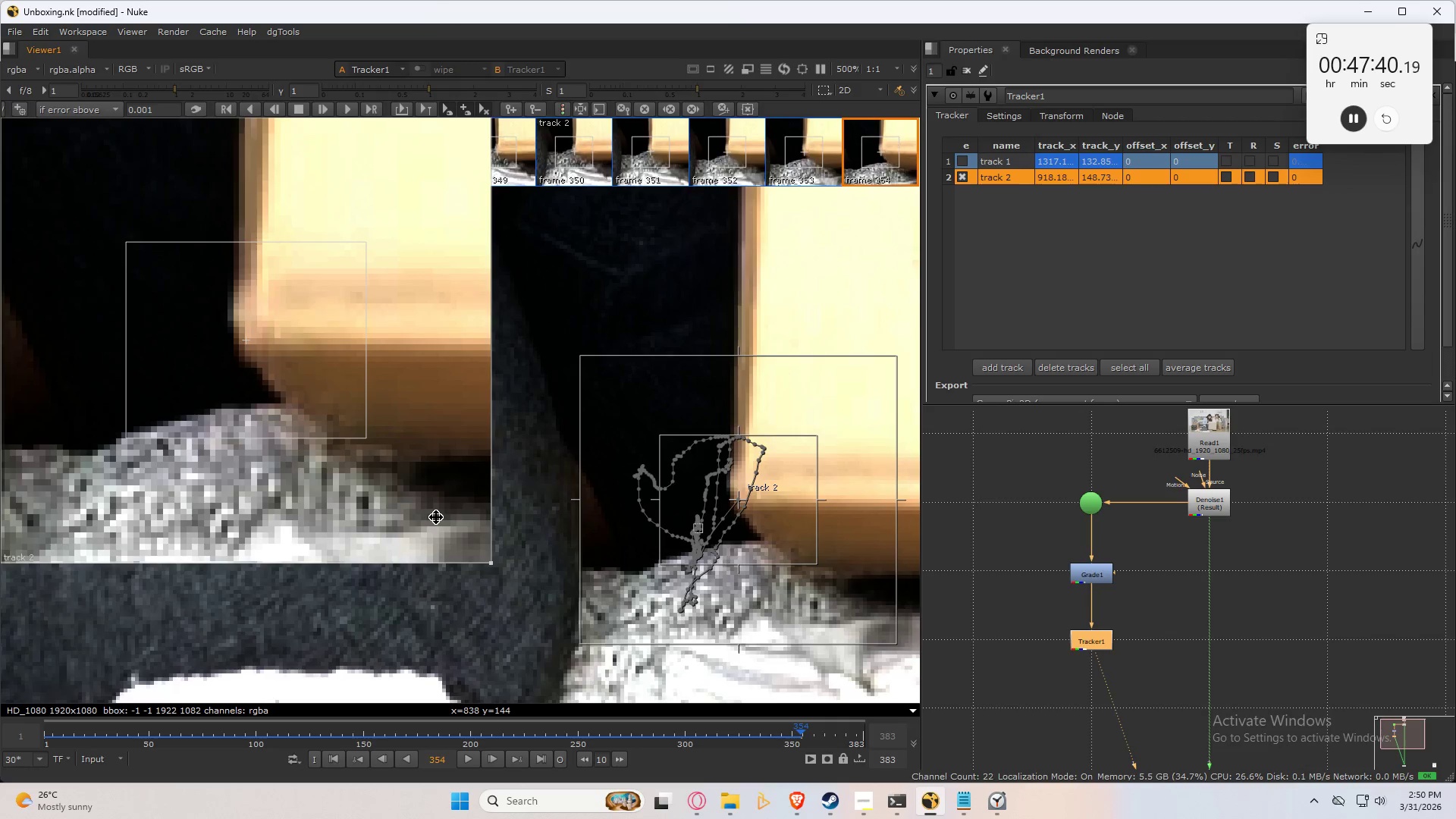 
key(Control+Numpad1)
 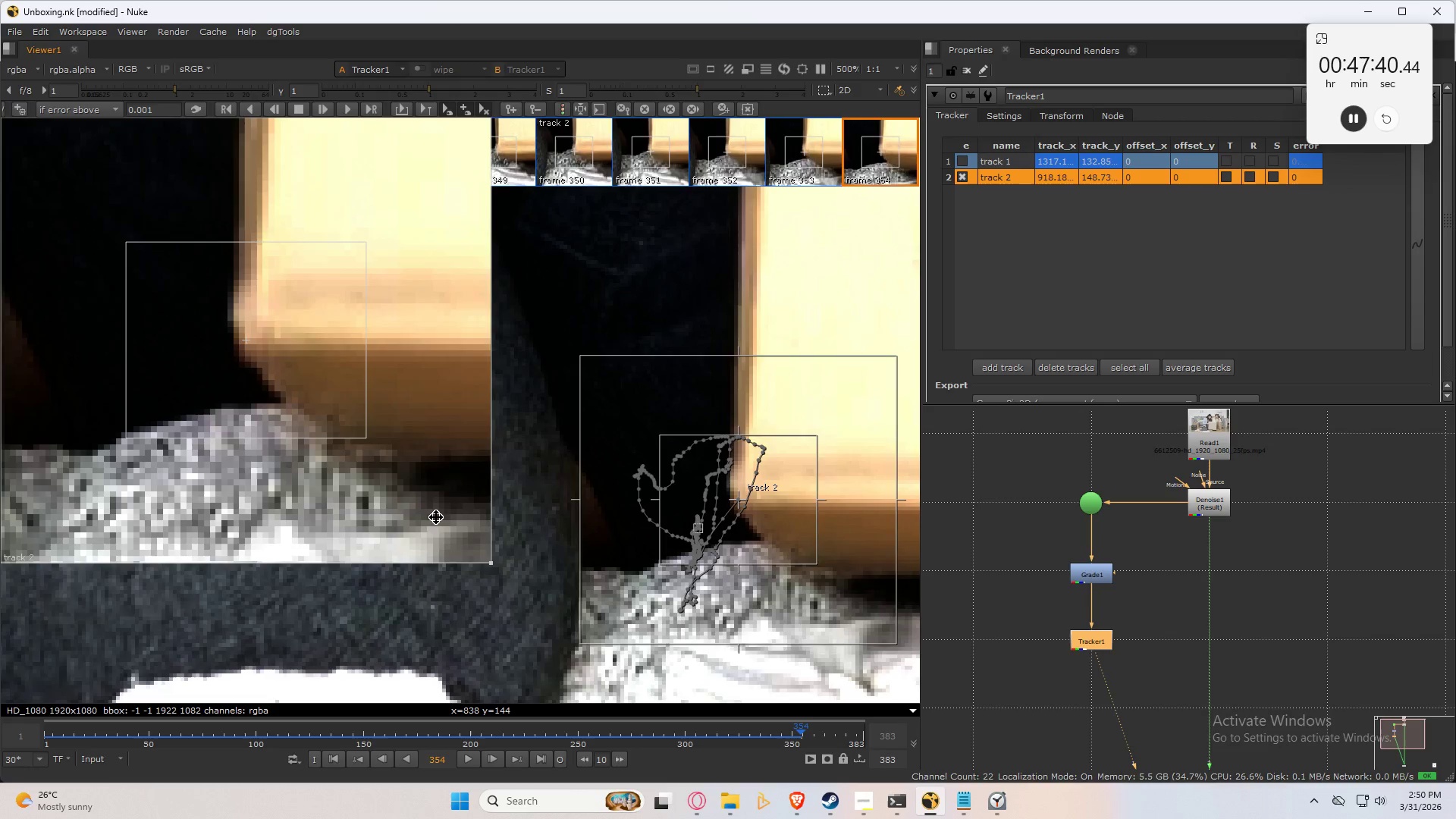 
key(Control+Numpad2)
 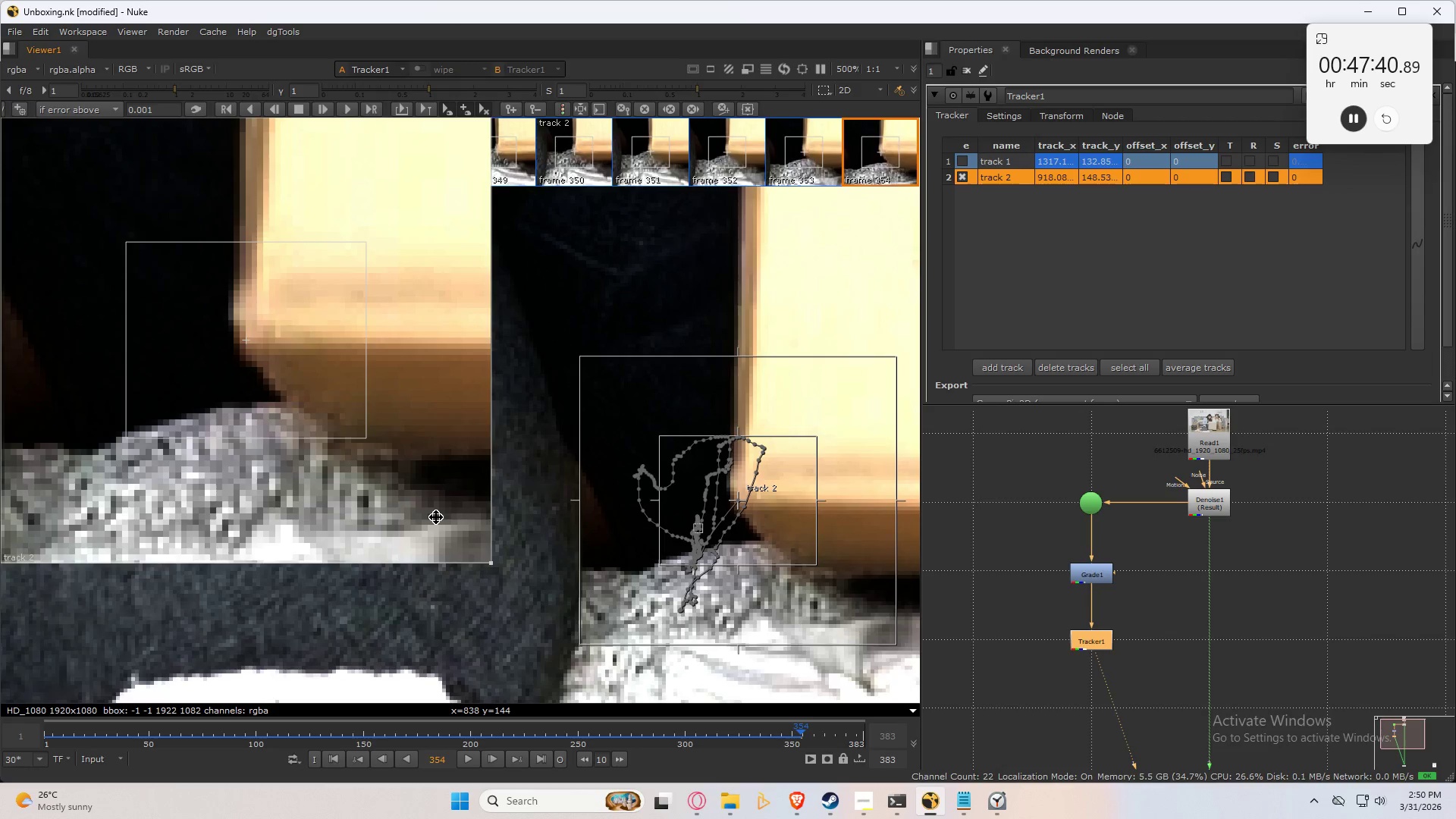 
key(Control+Numpad2)
 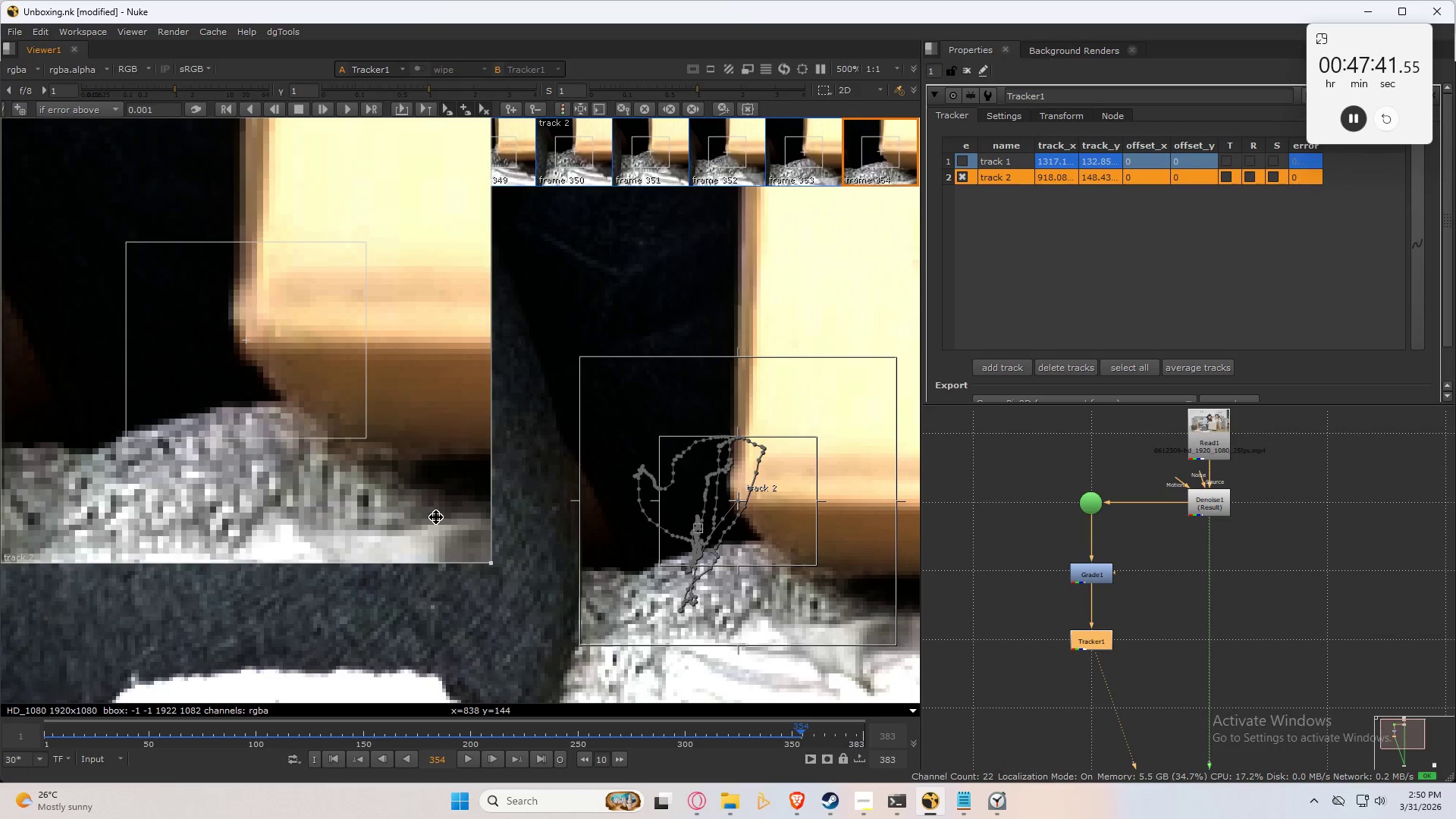 
key(ArrowLeft)
 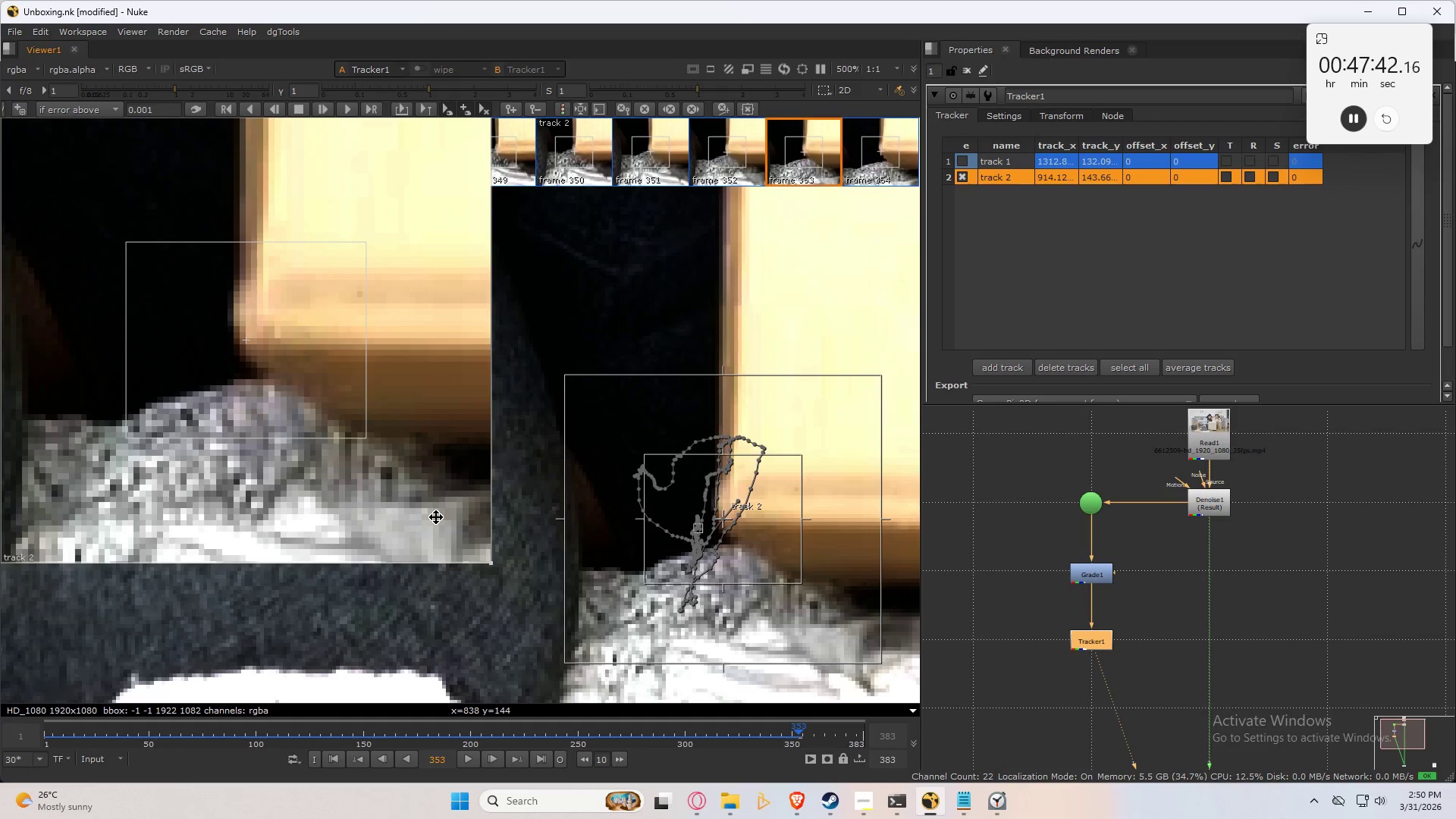 
key(ArrowRight)
 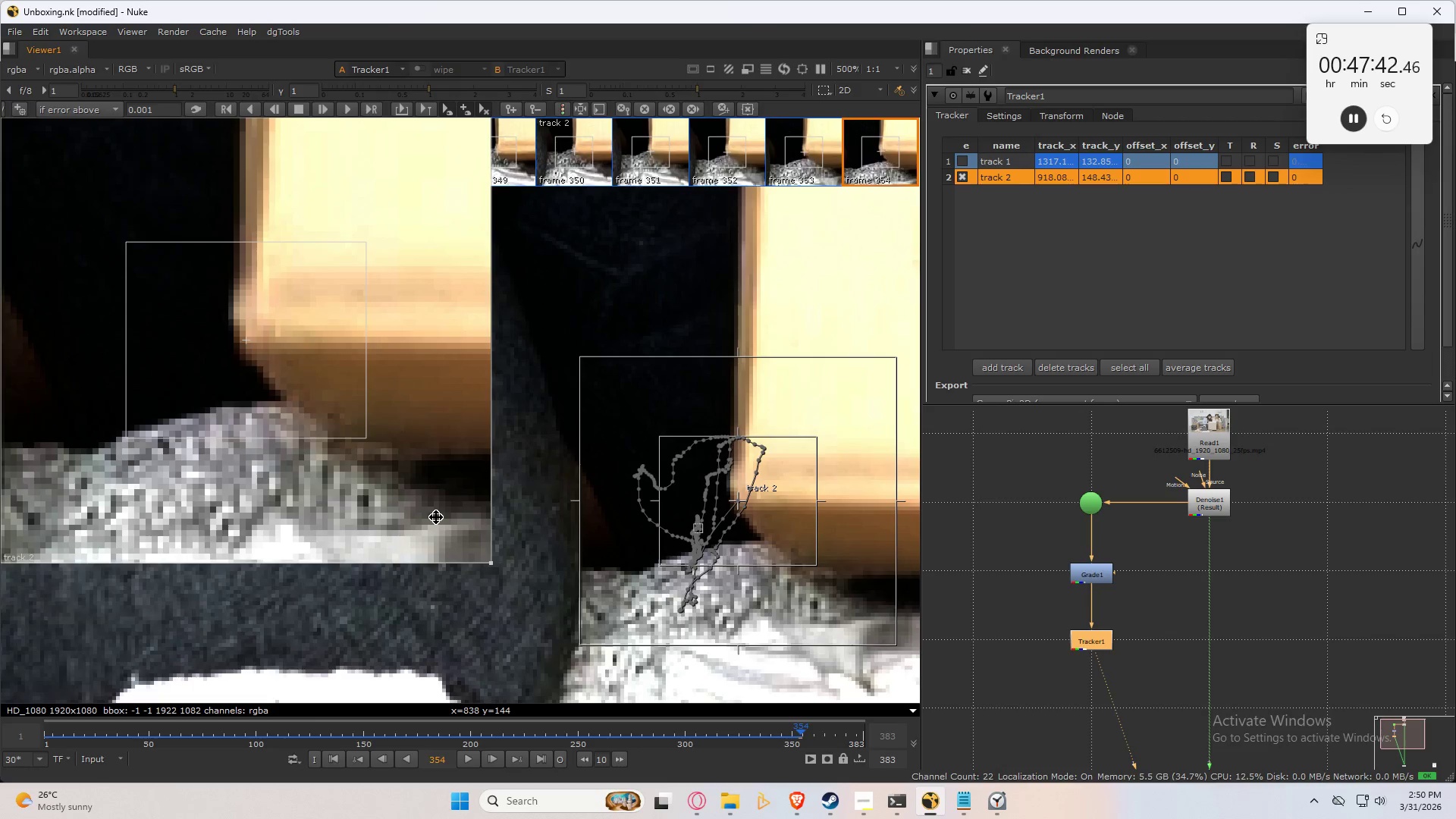 
key(C)
 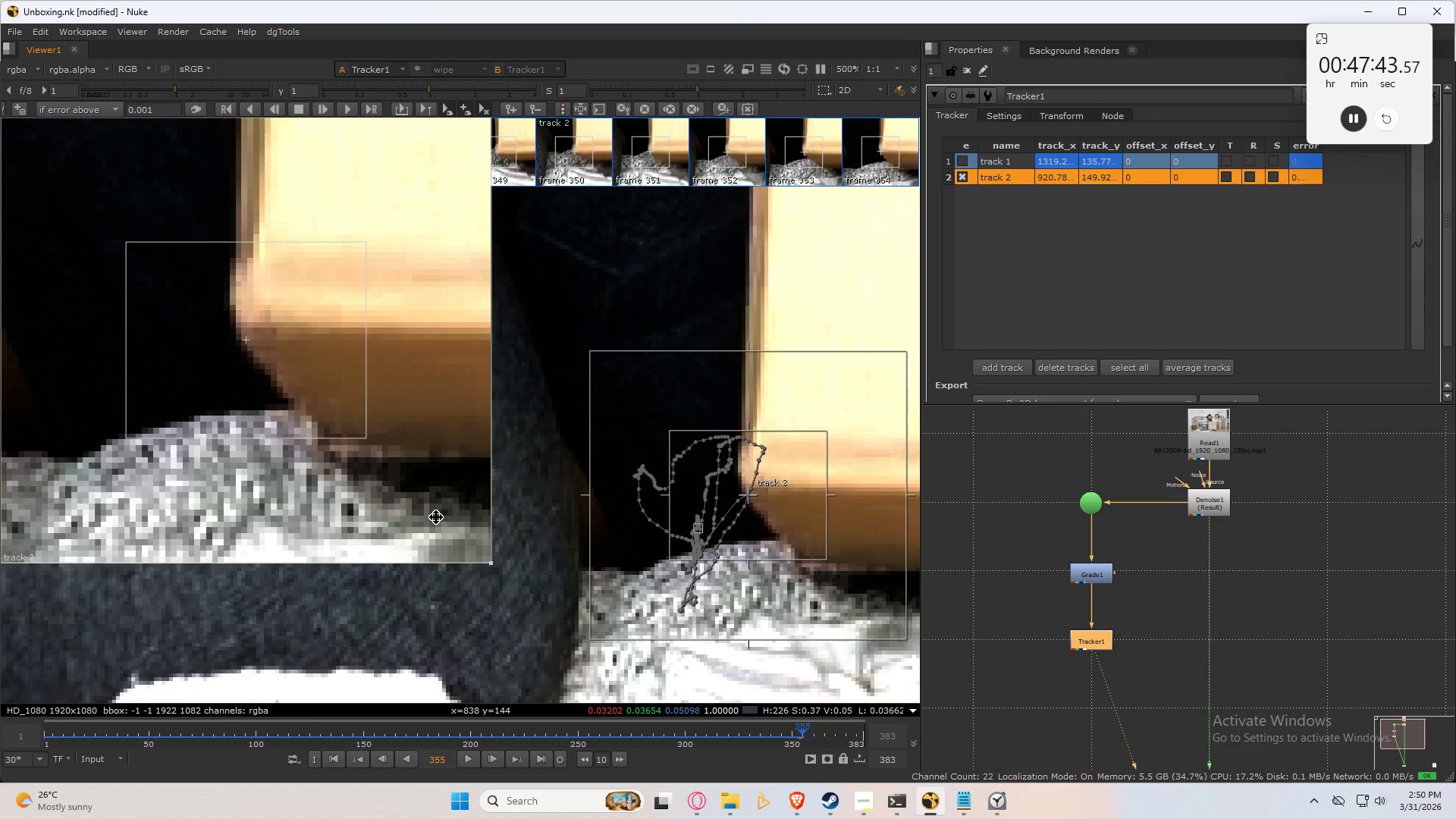 
key(Control+Numpad8)
 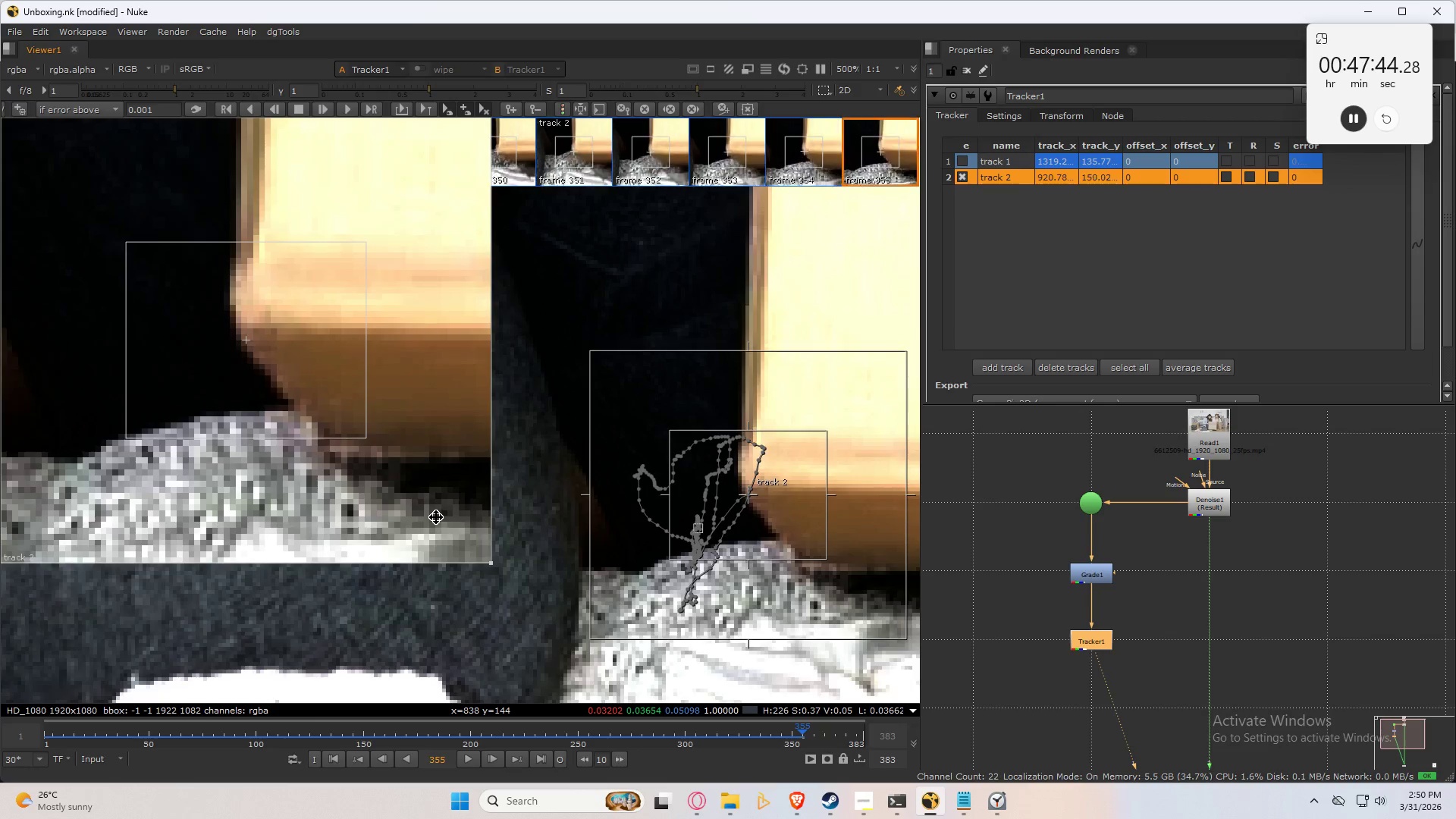 
key(Control+Numpad8)
 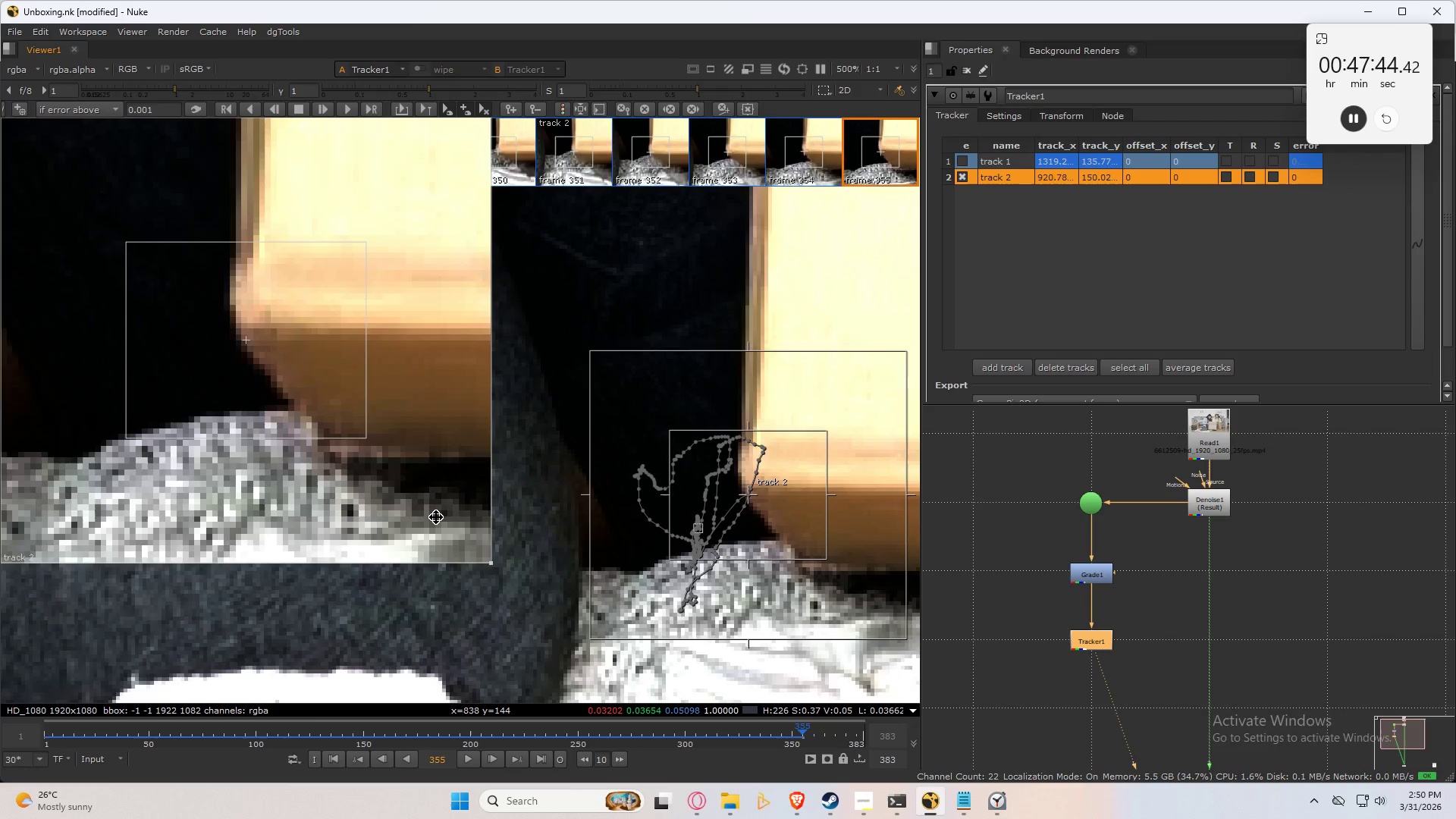 
key(Control+Numpad8)
 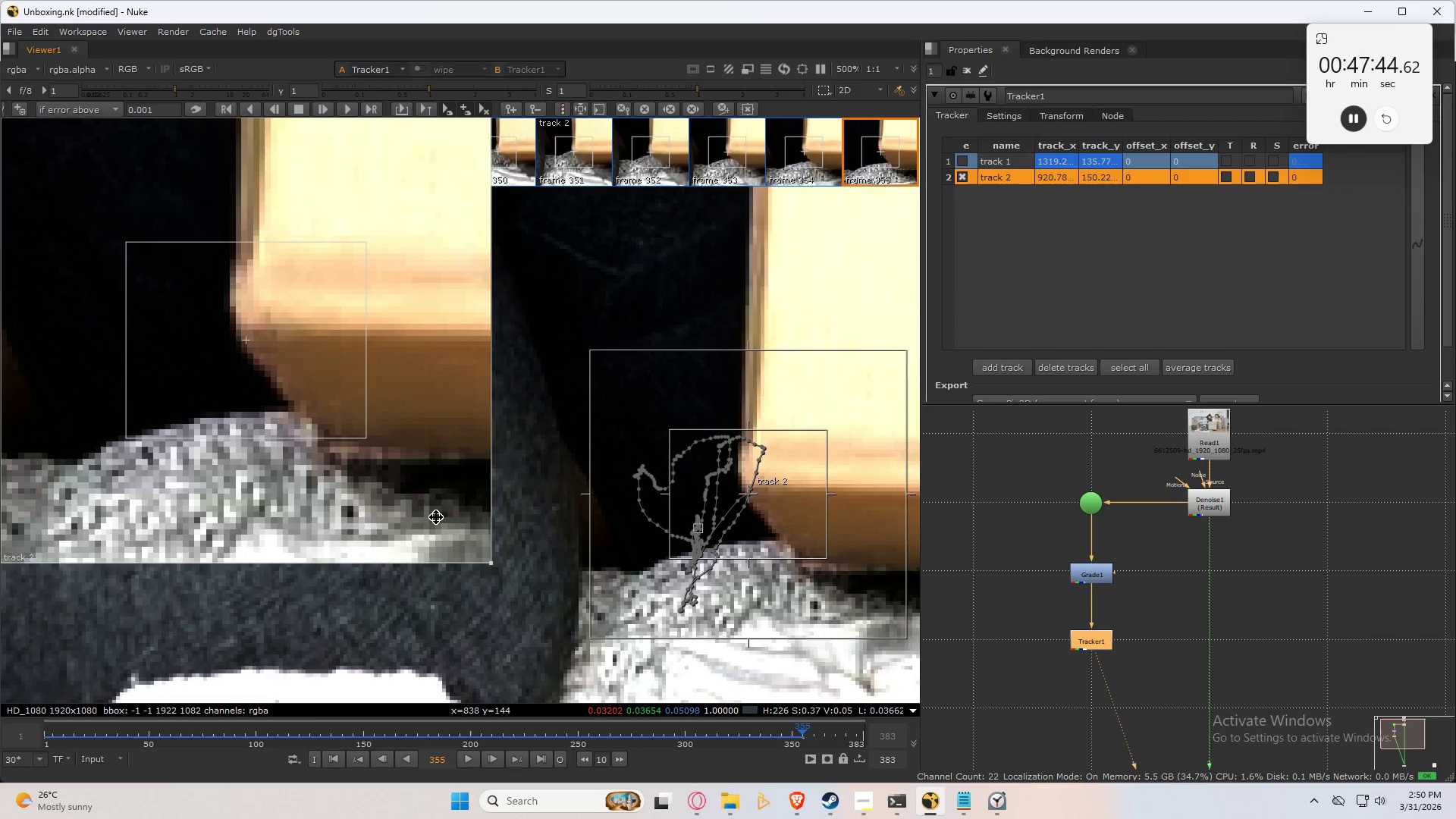 
key(Numpad8)
 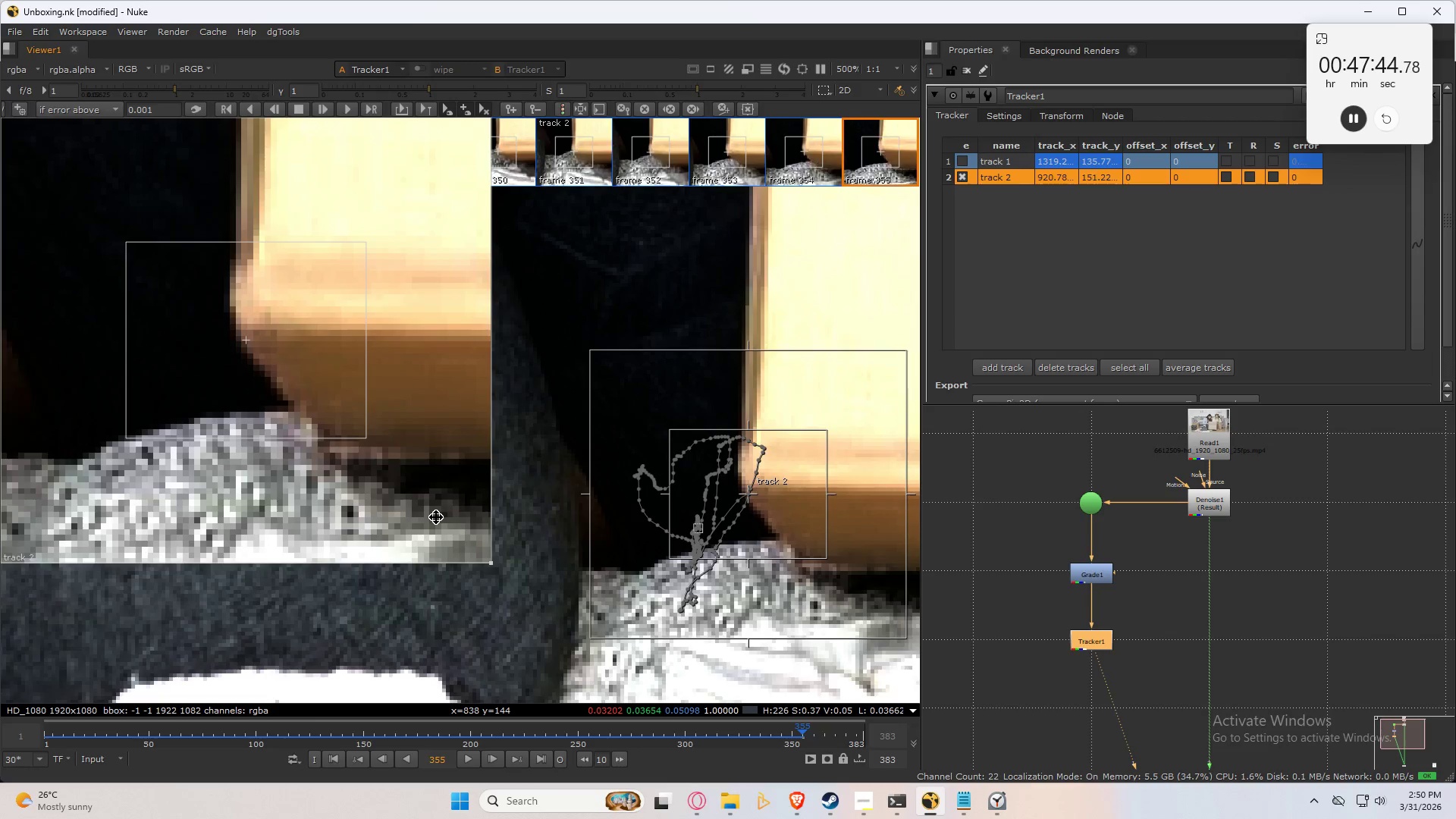 
key(Numpad8)
 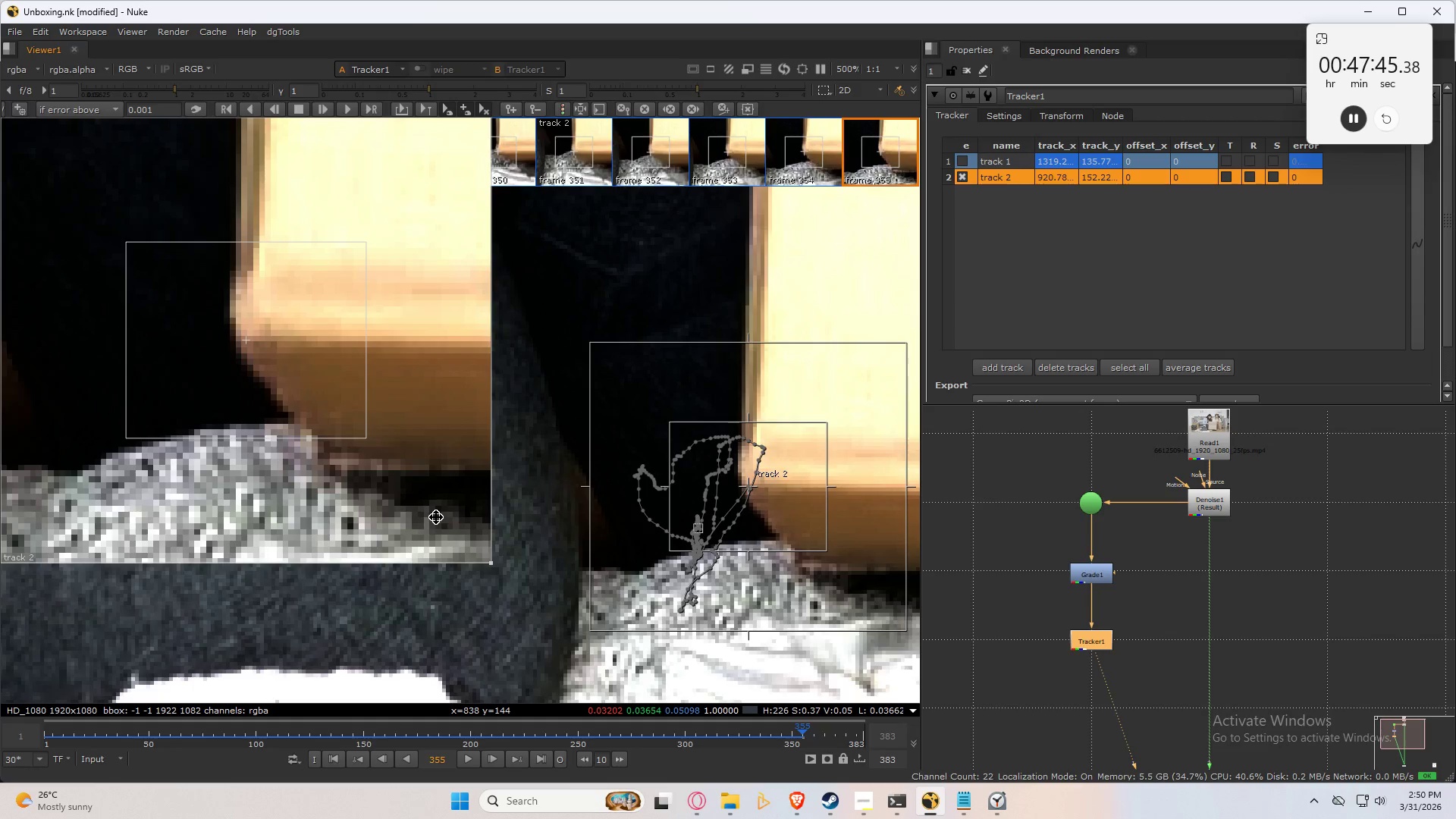 
key(Numpad8)
 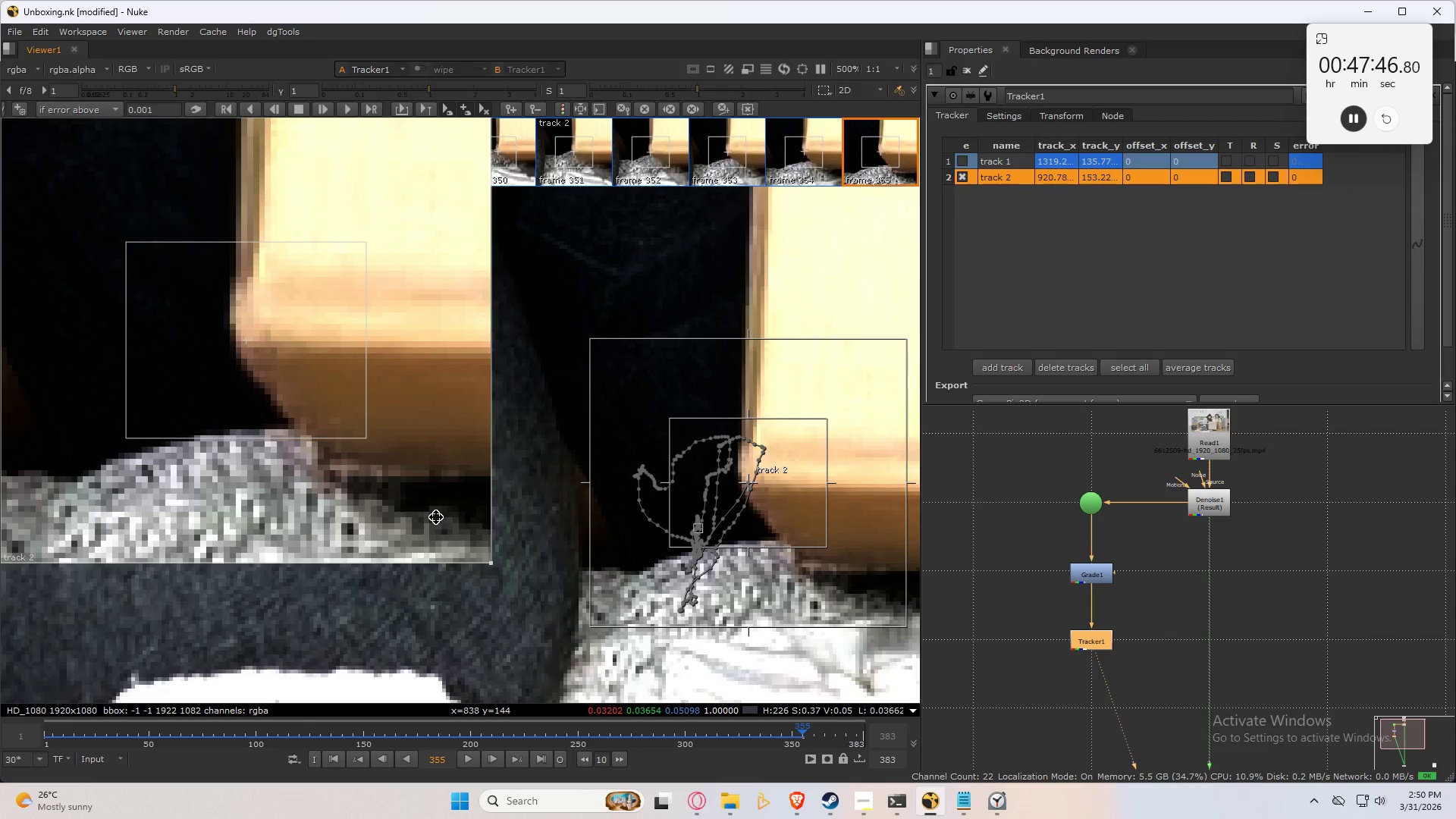 
key(Numpad8)
 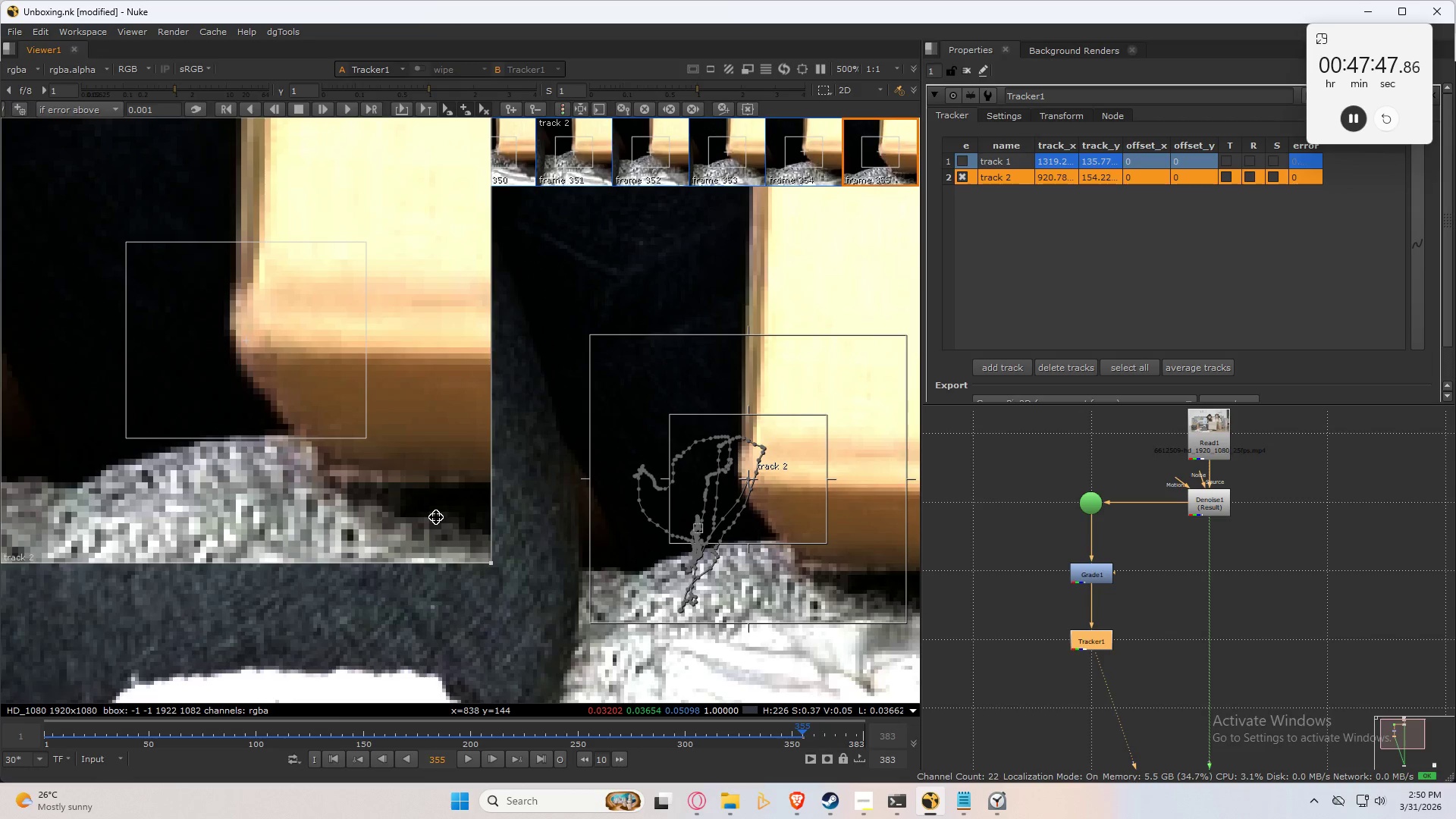 
key(Numpad2)
 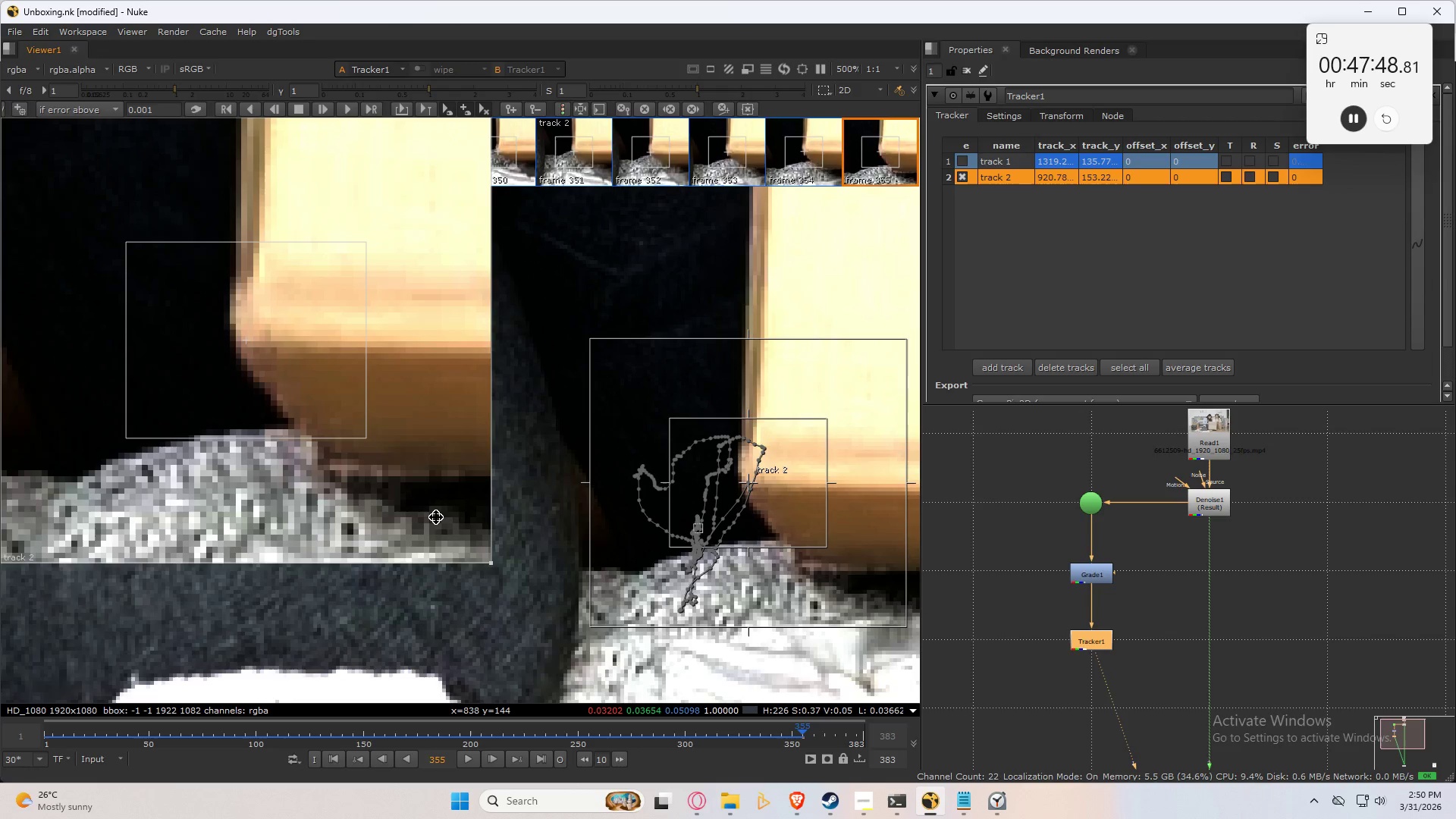 
key(Control+Numpad2)
 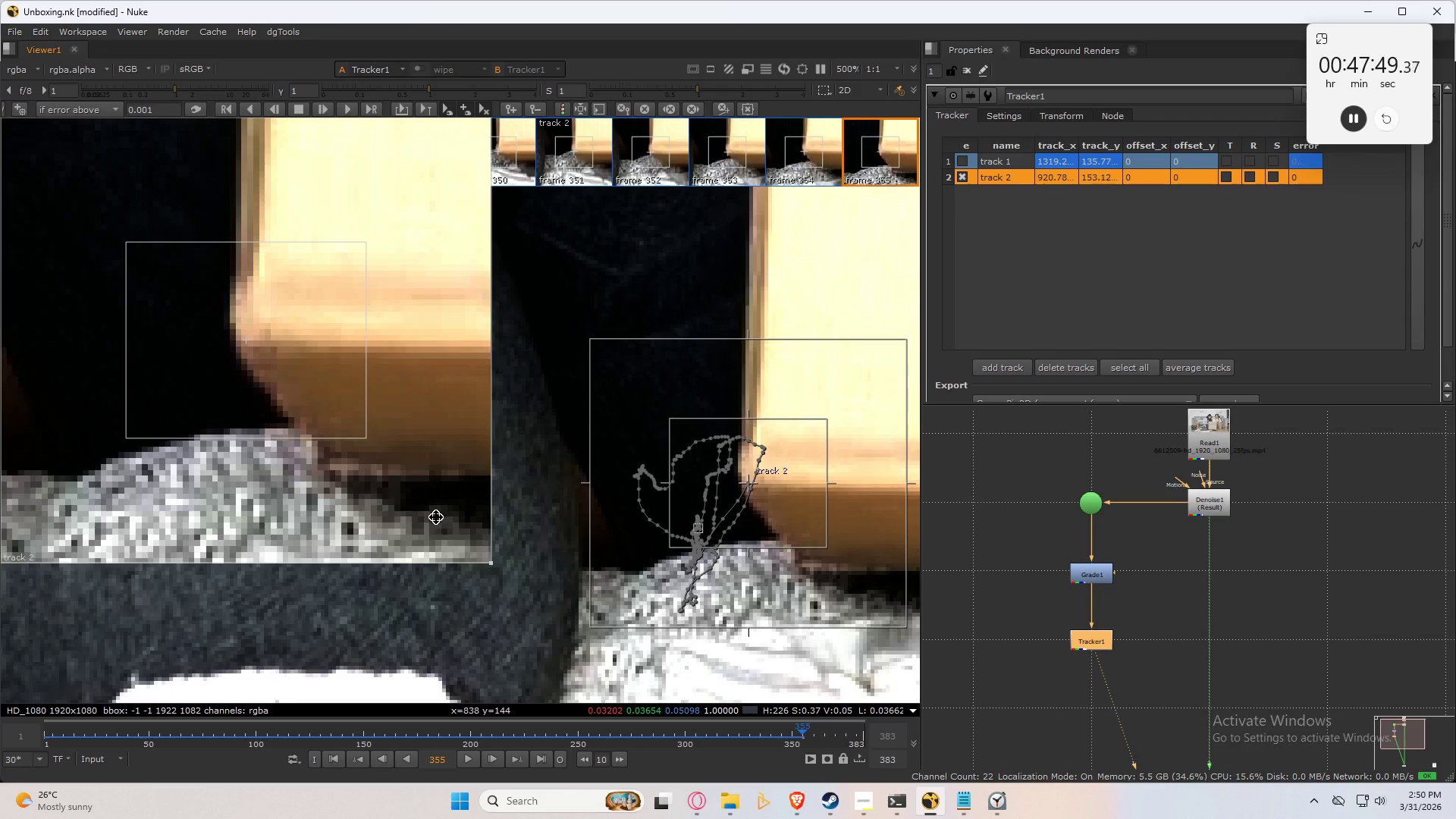 
key(Control+Numpad2)
 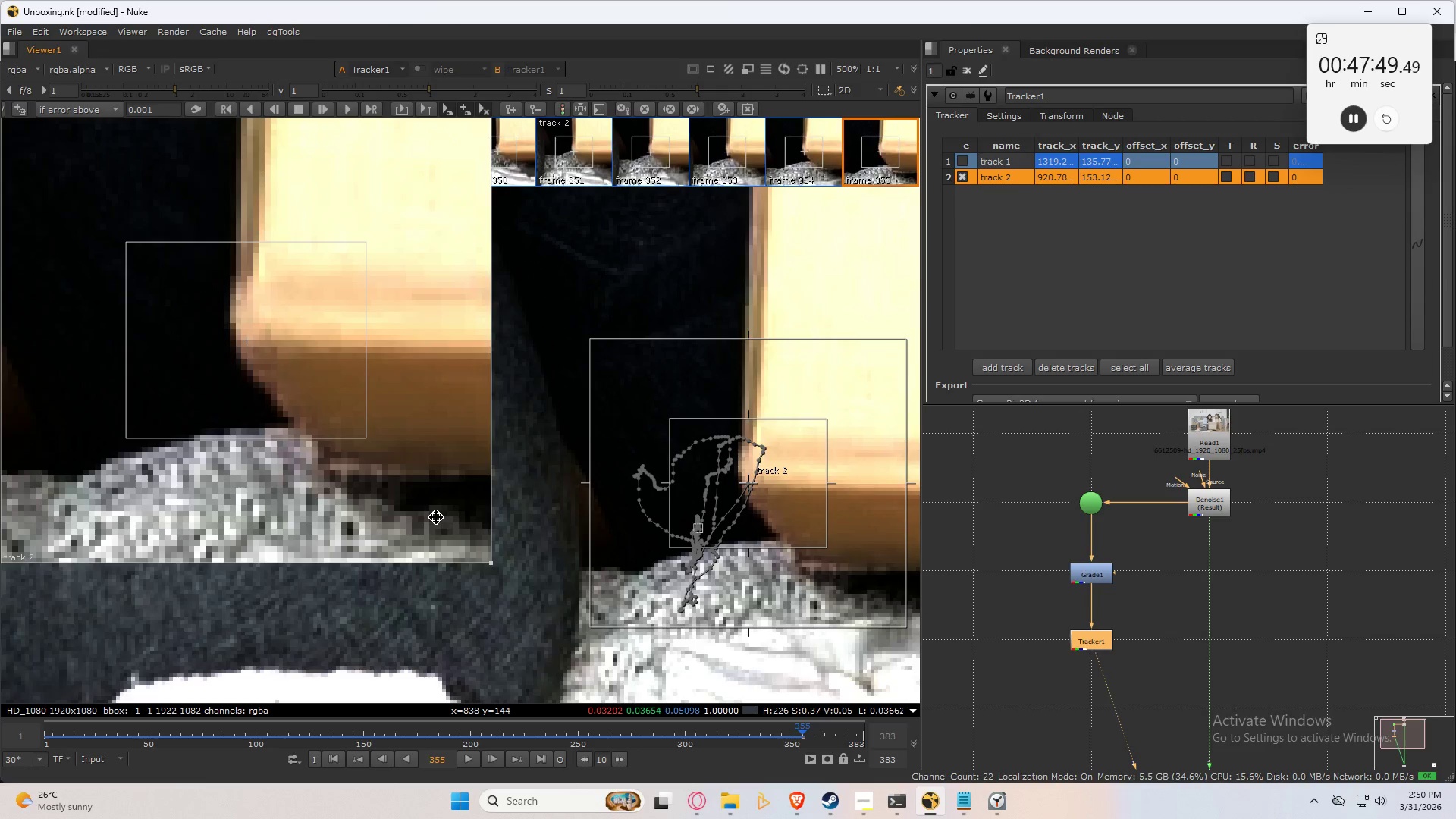 
key(Control+Numpad2)
 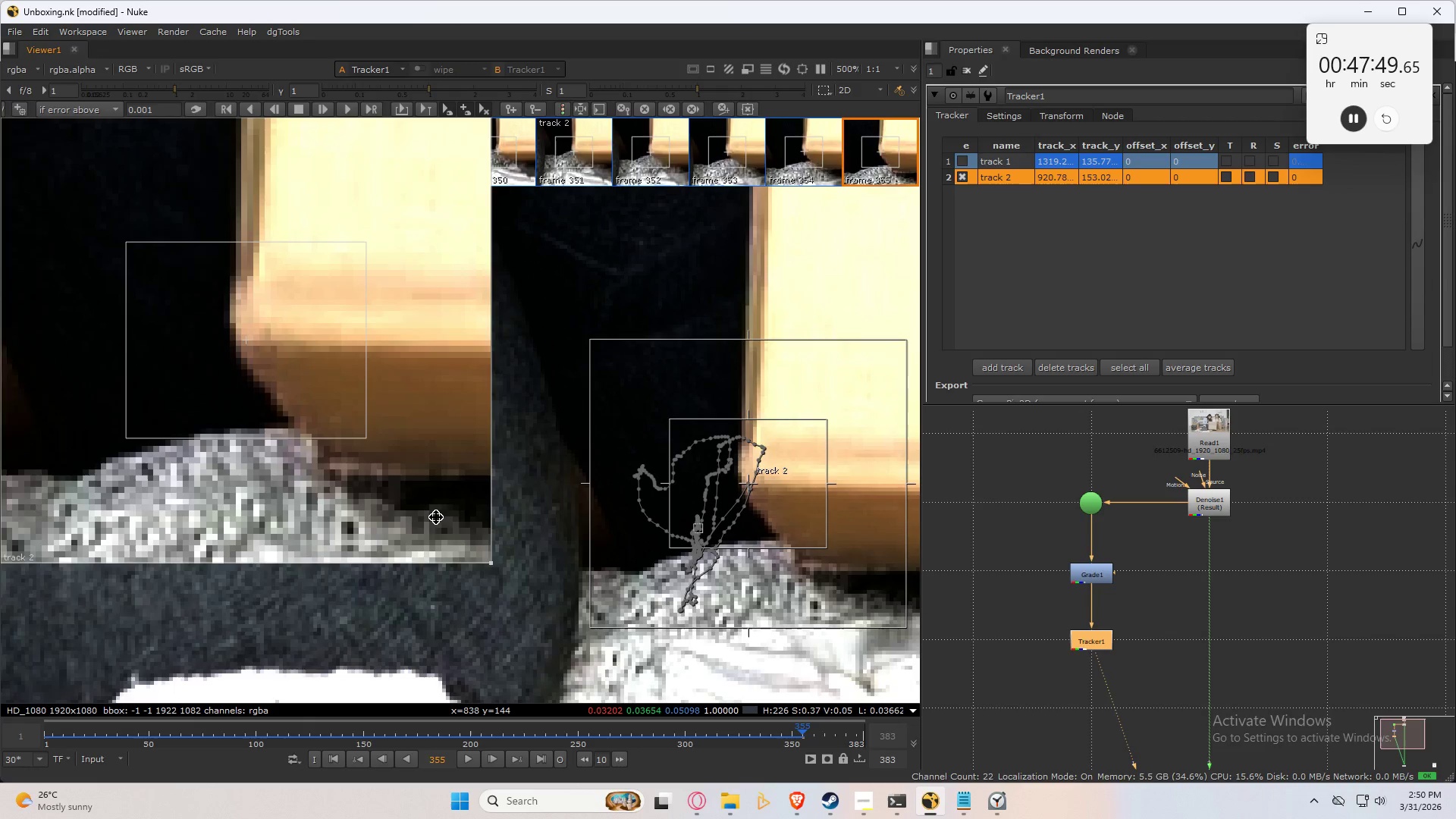 
key(Control+Numpad2)
 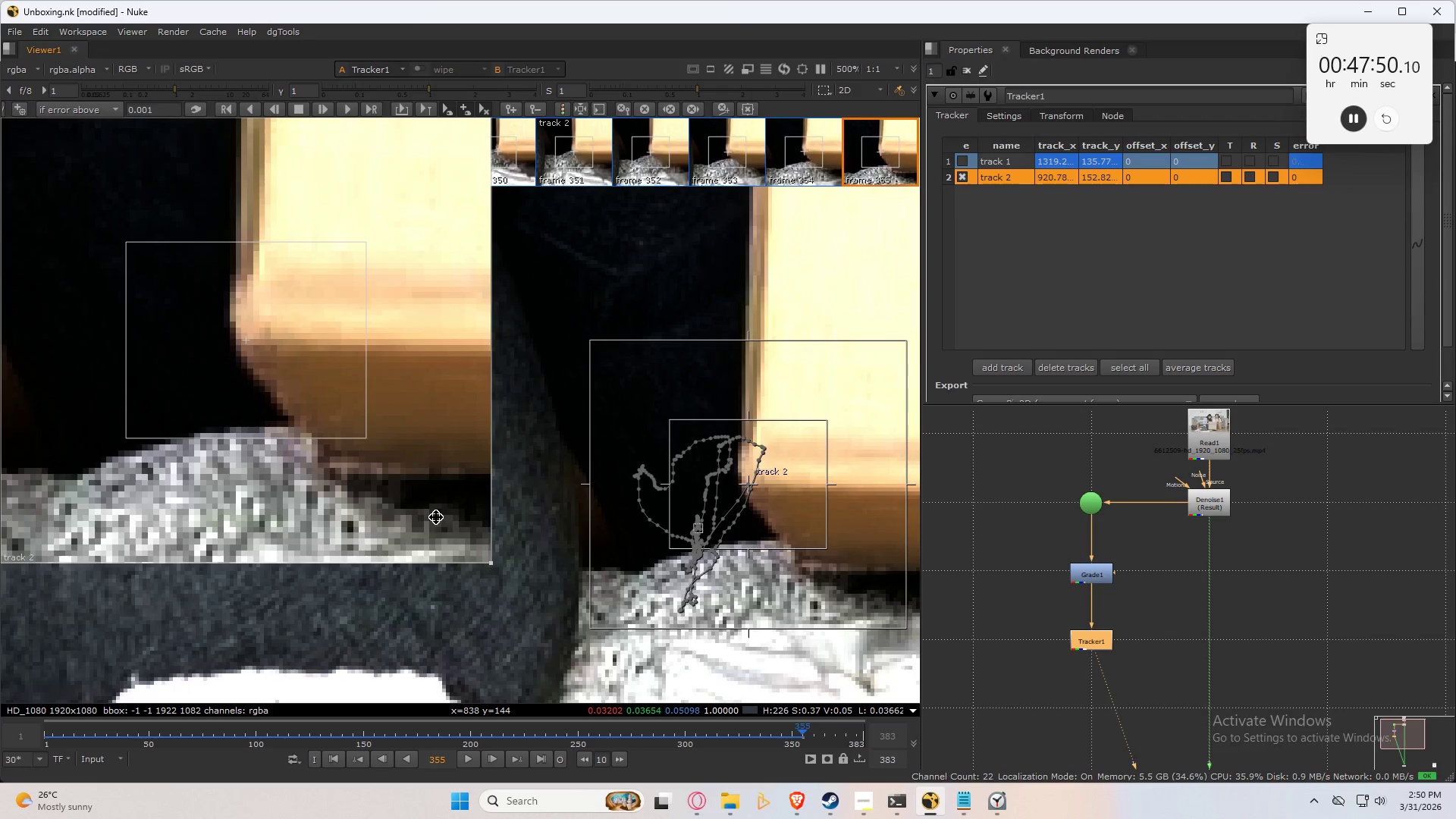 
key(Control+Numpad7)
 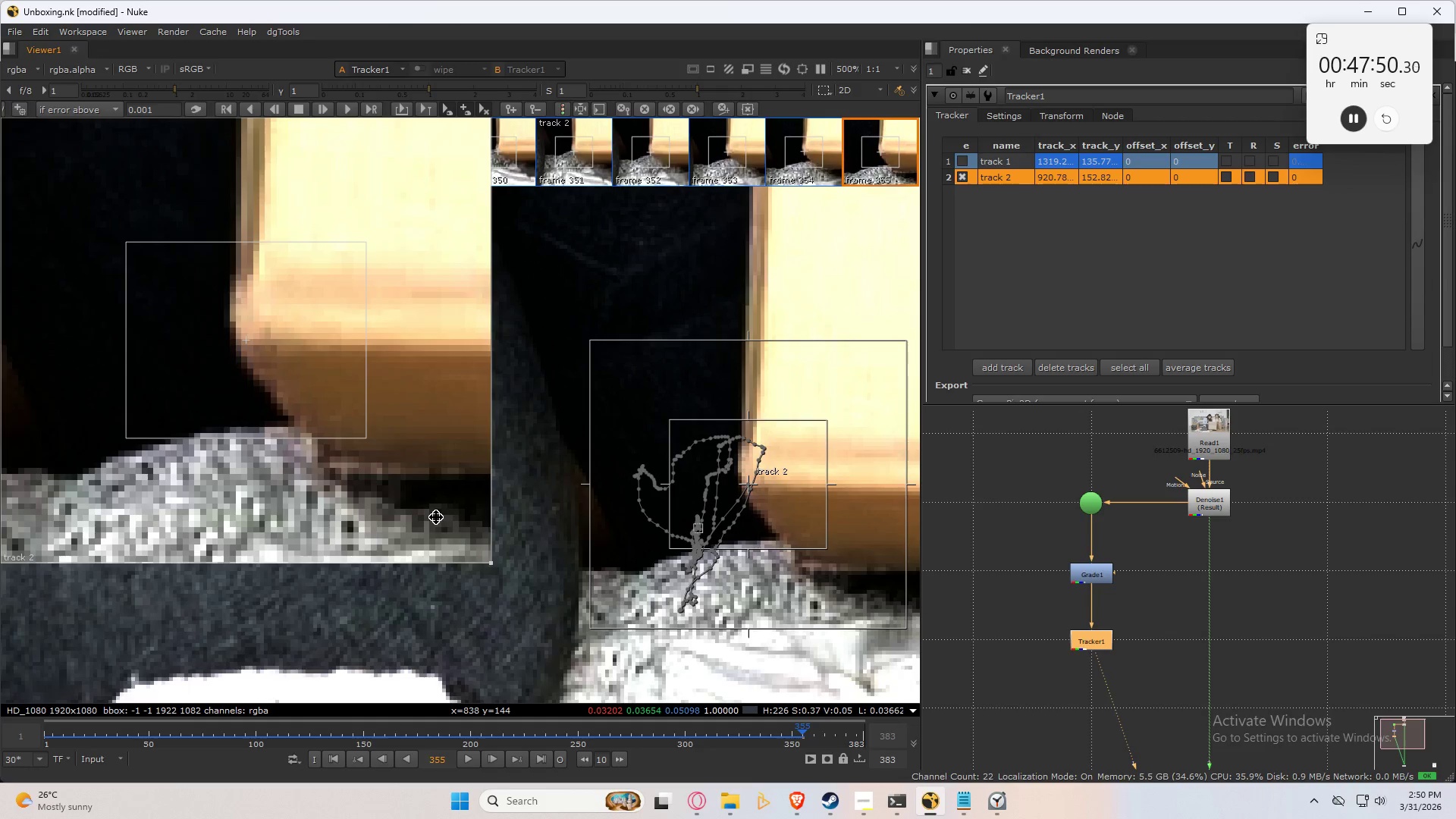 
key(Control+Numpad7)
 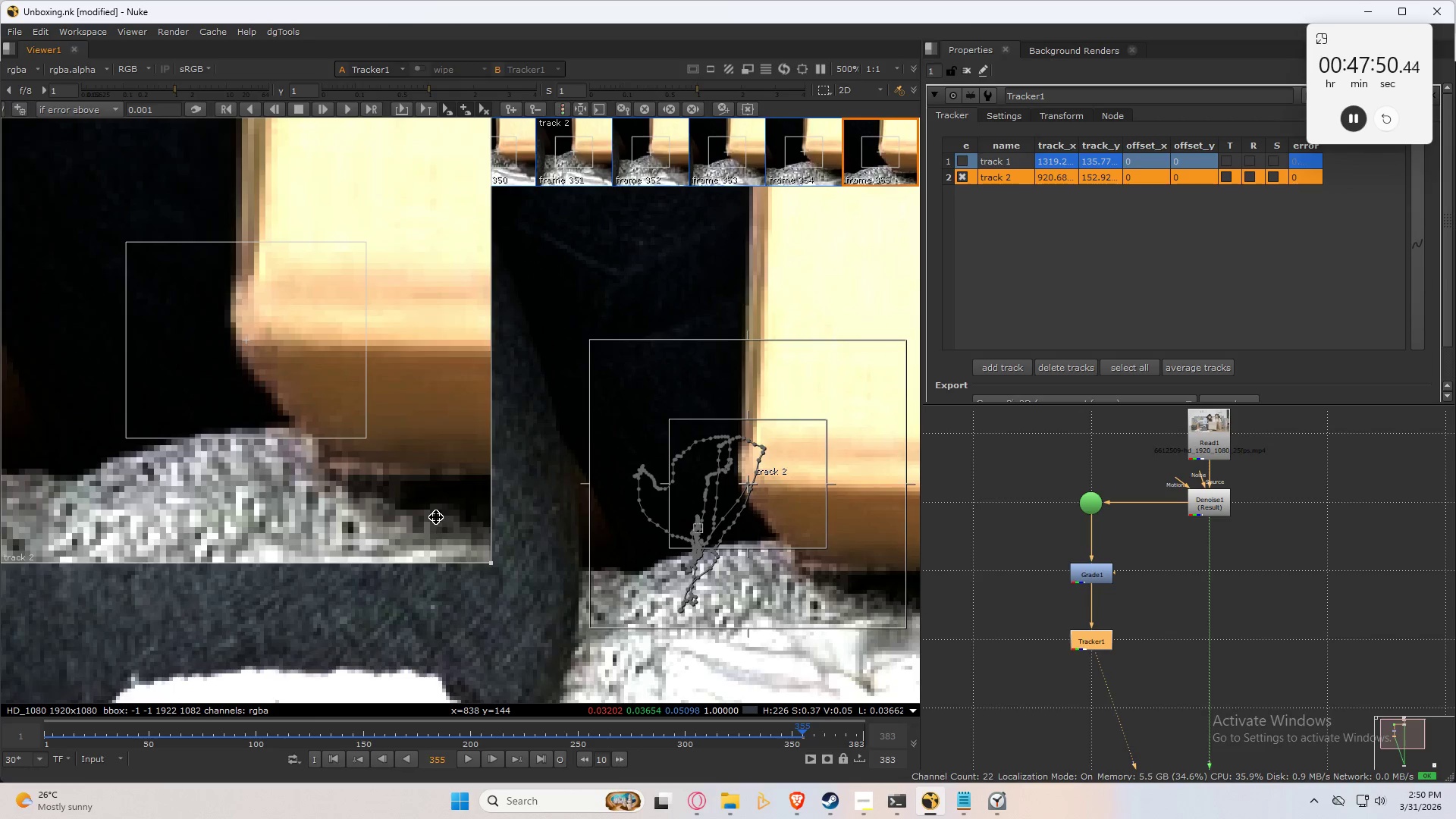 
key(Control+Numpad7)
 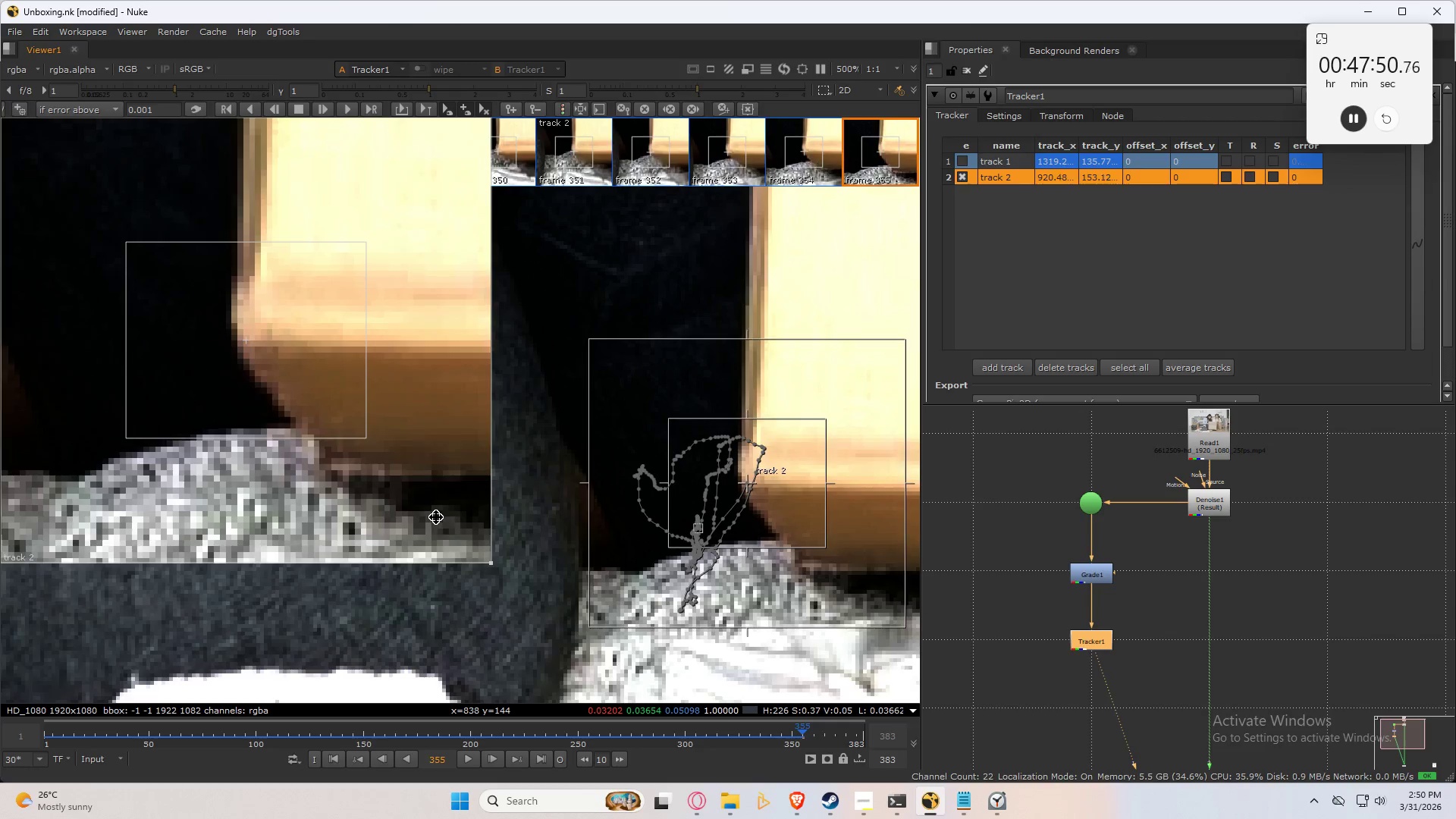 
key(Control+Numpad7)
 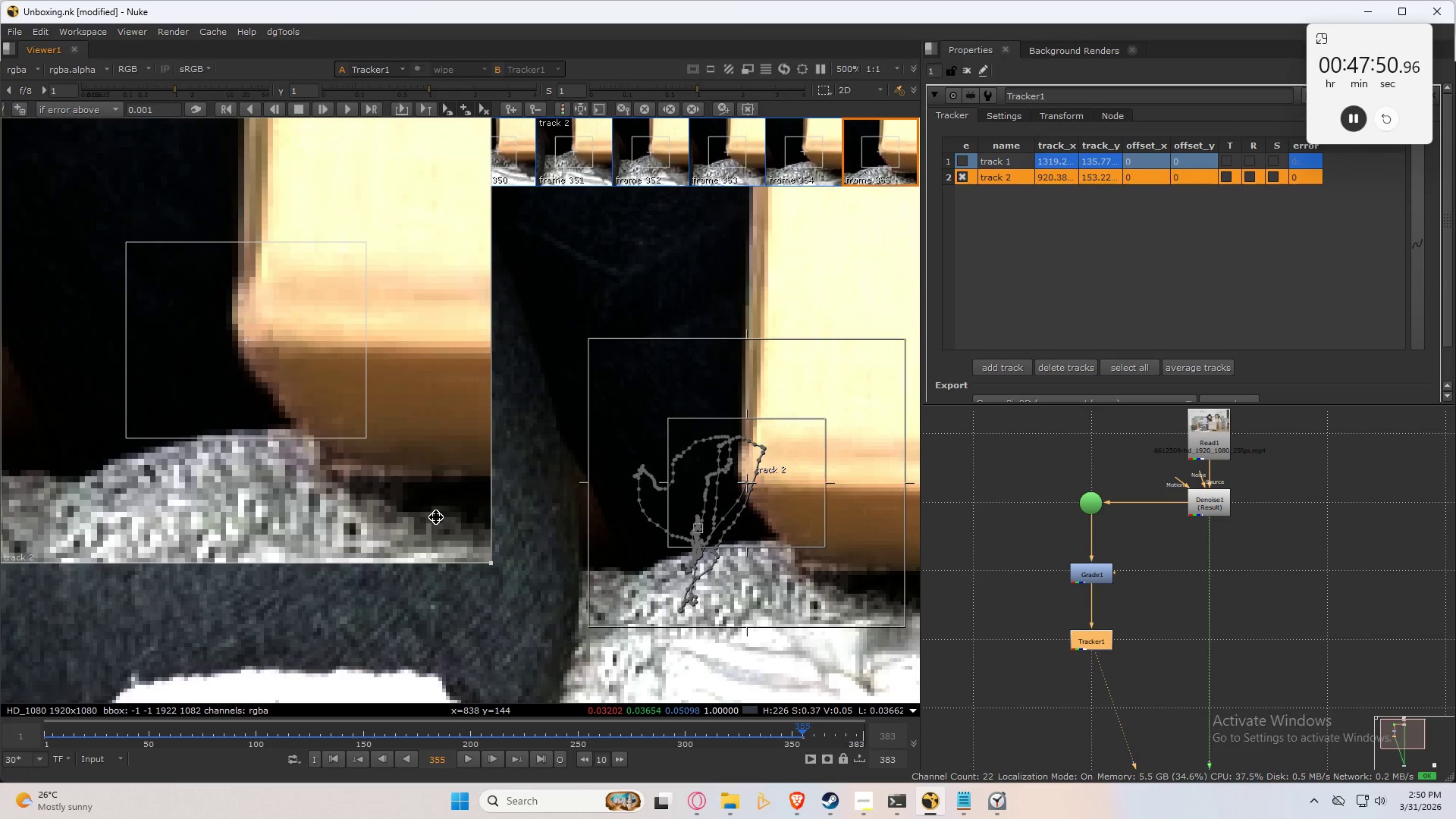 
key(Control+Numpad4)
 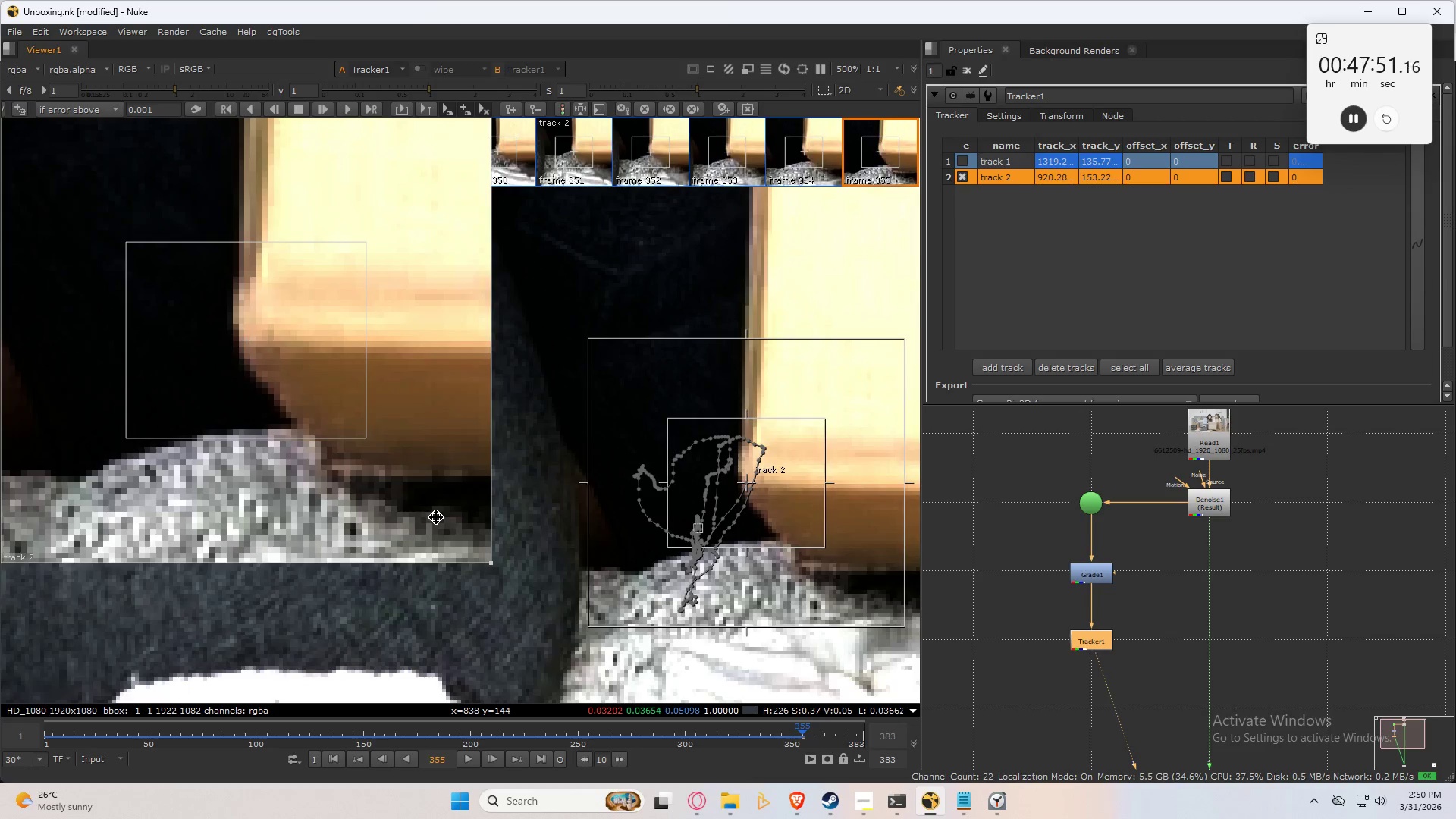 
key(Control+Numpad4)
 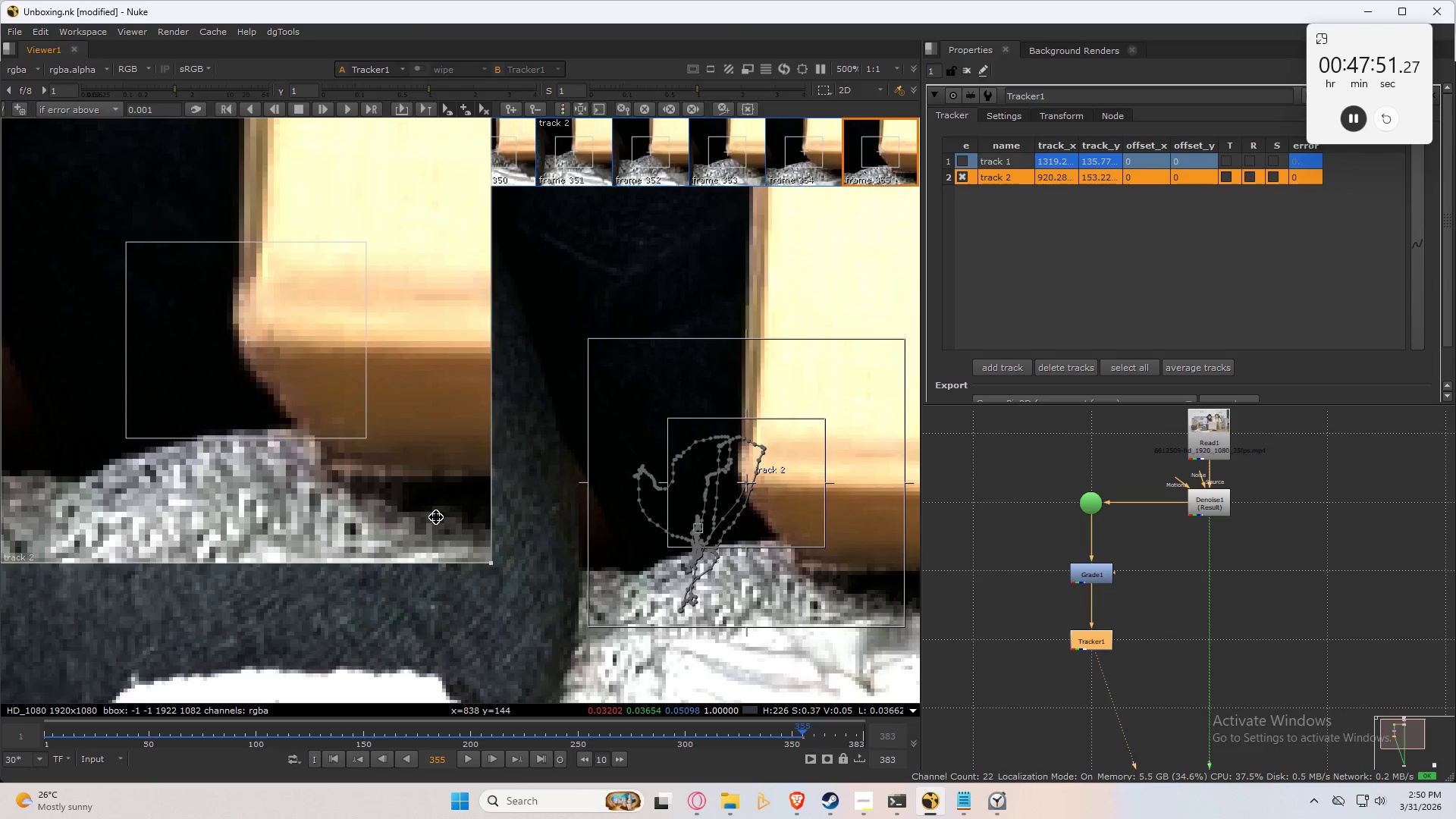 
key(Control+Numpad4)
 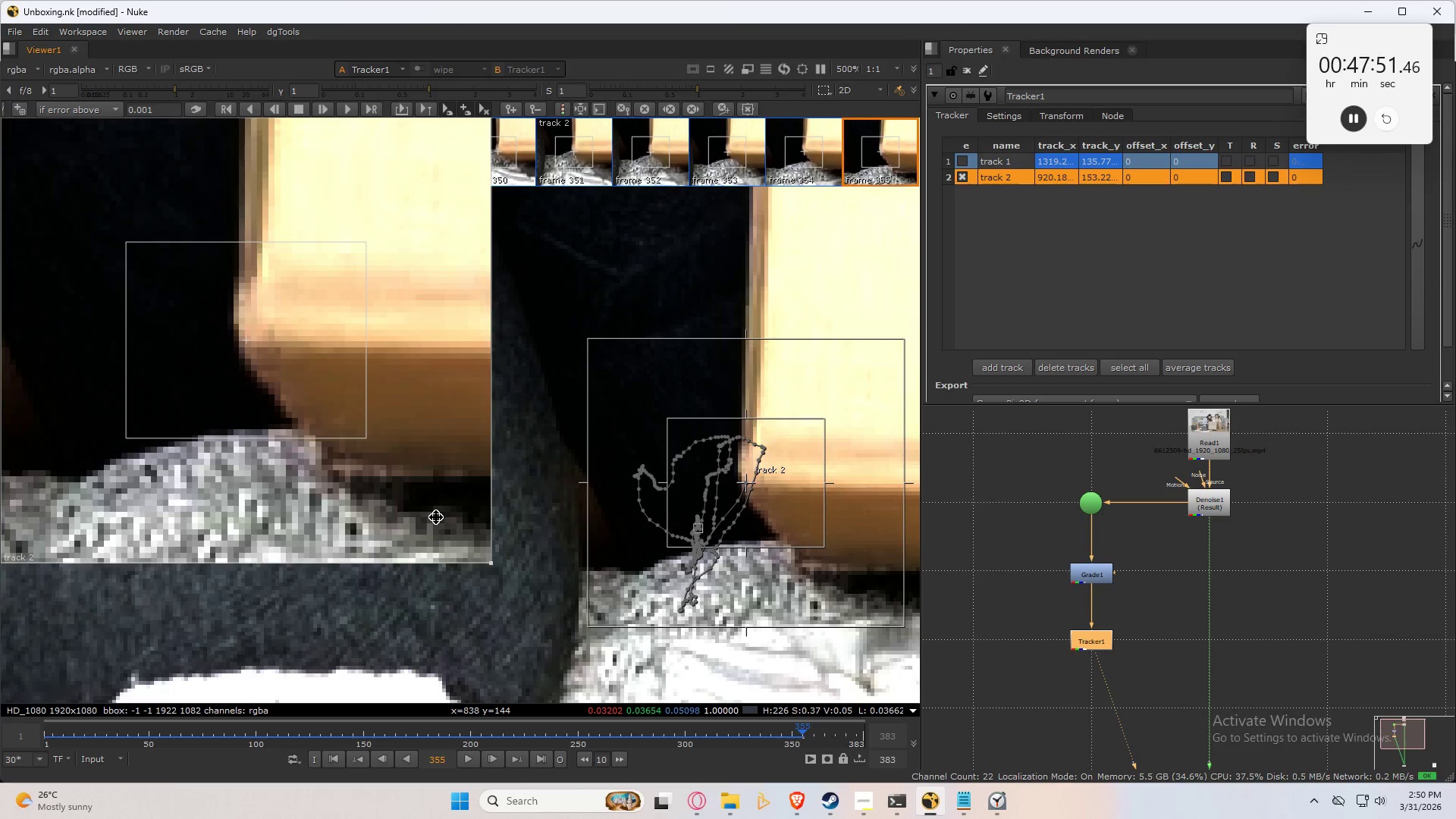 
key(Control+Numpad4)
 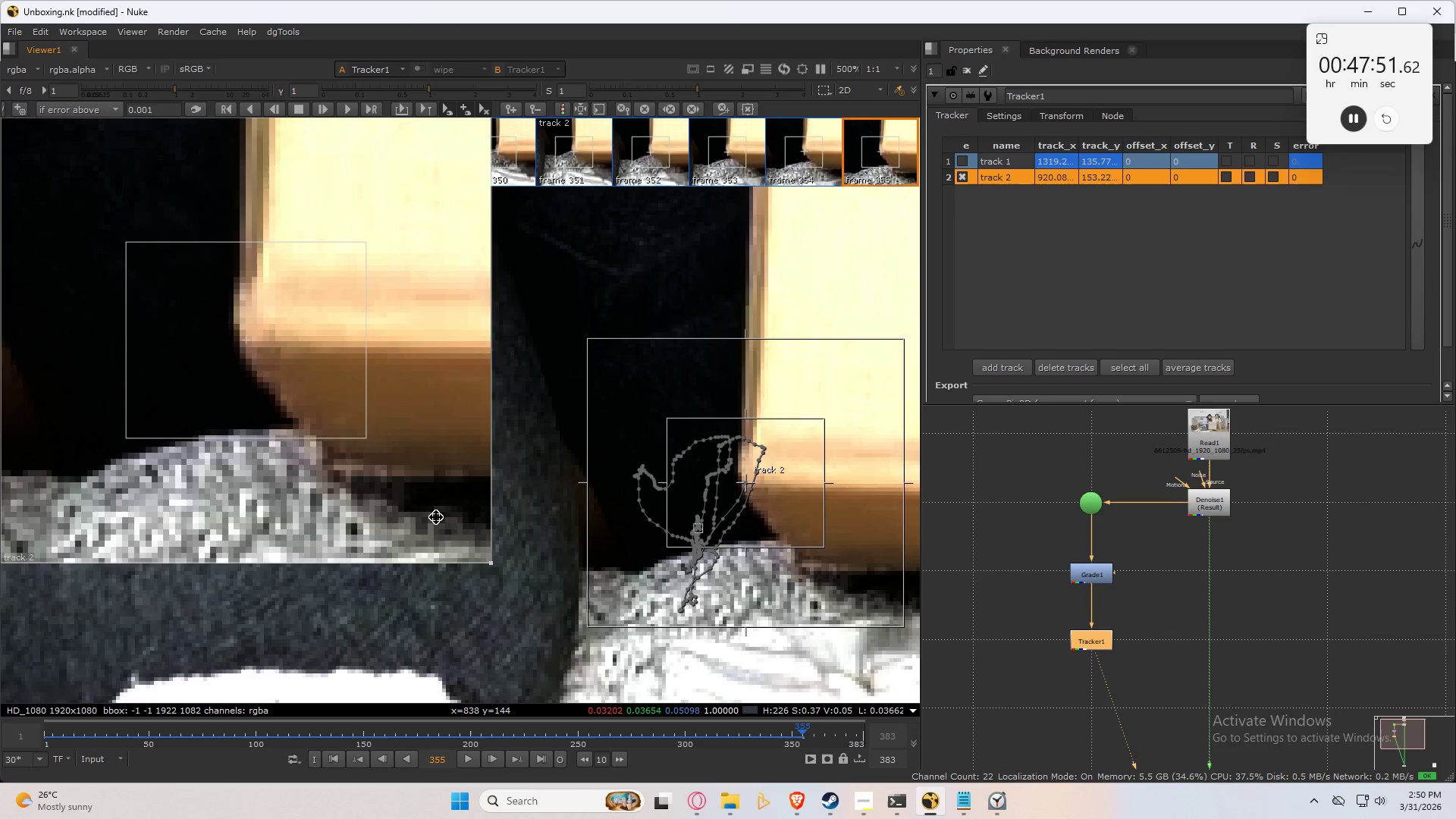 
key(Control+Numpad2)
 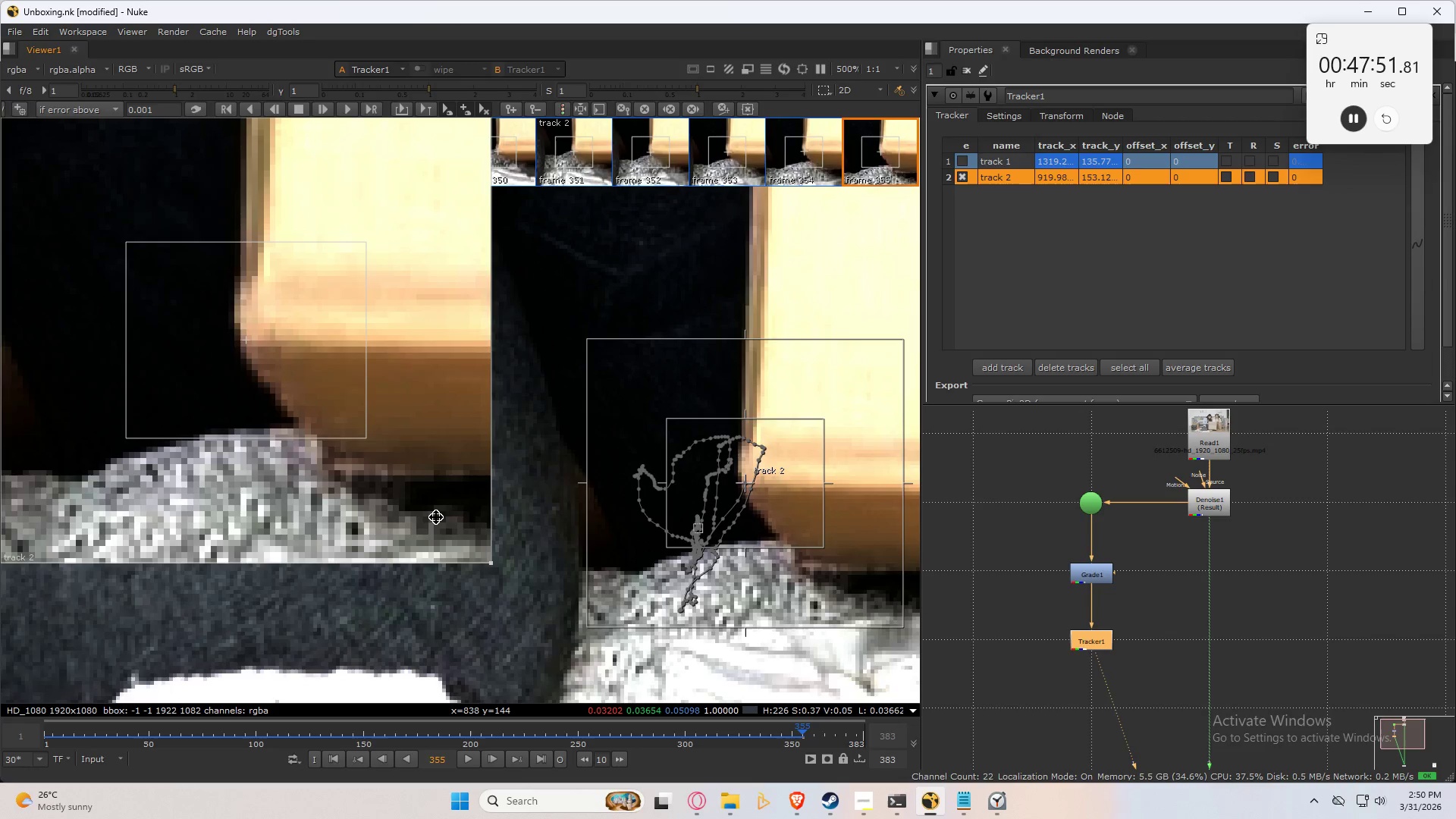 
key(Control+Numpad2)
 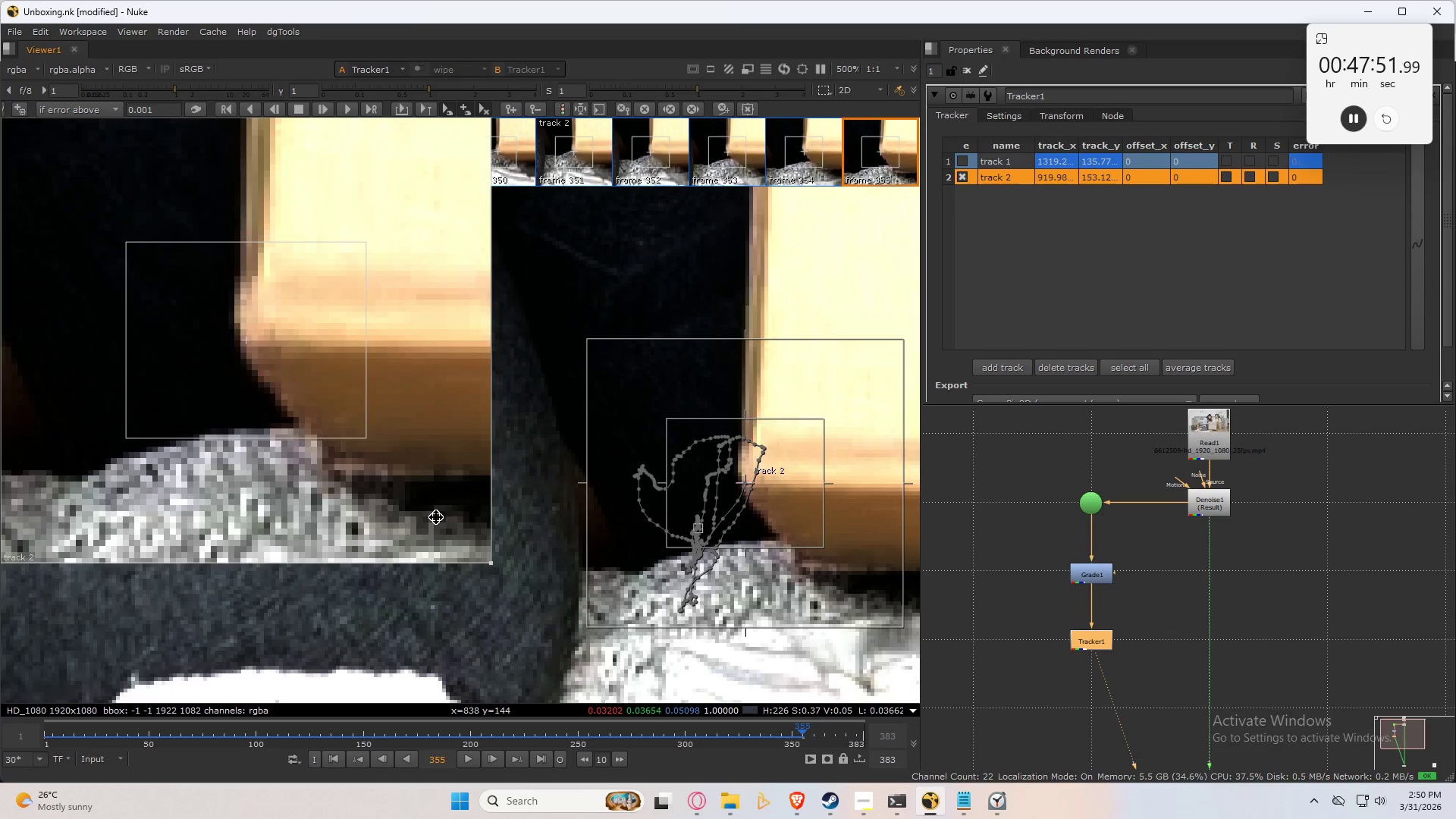 
key(Control+Numpad2)
 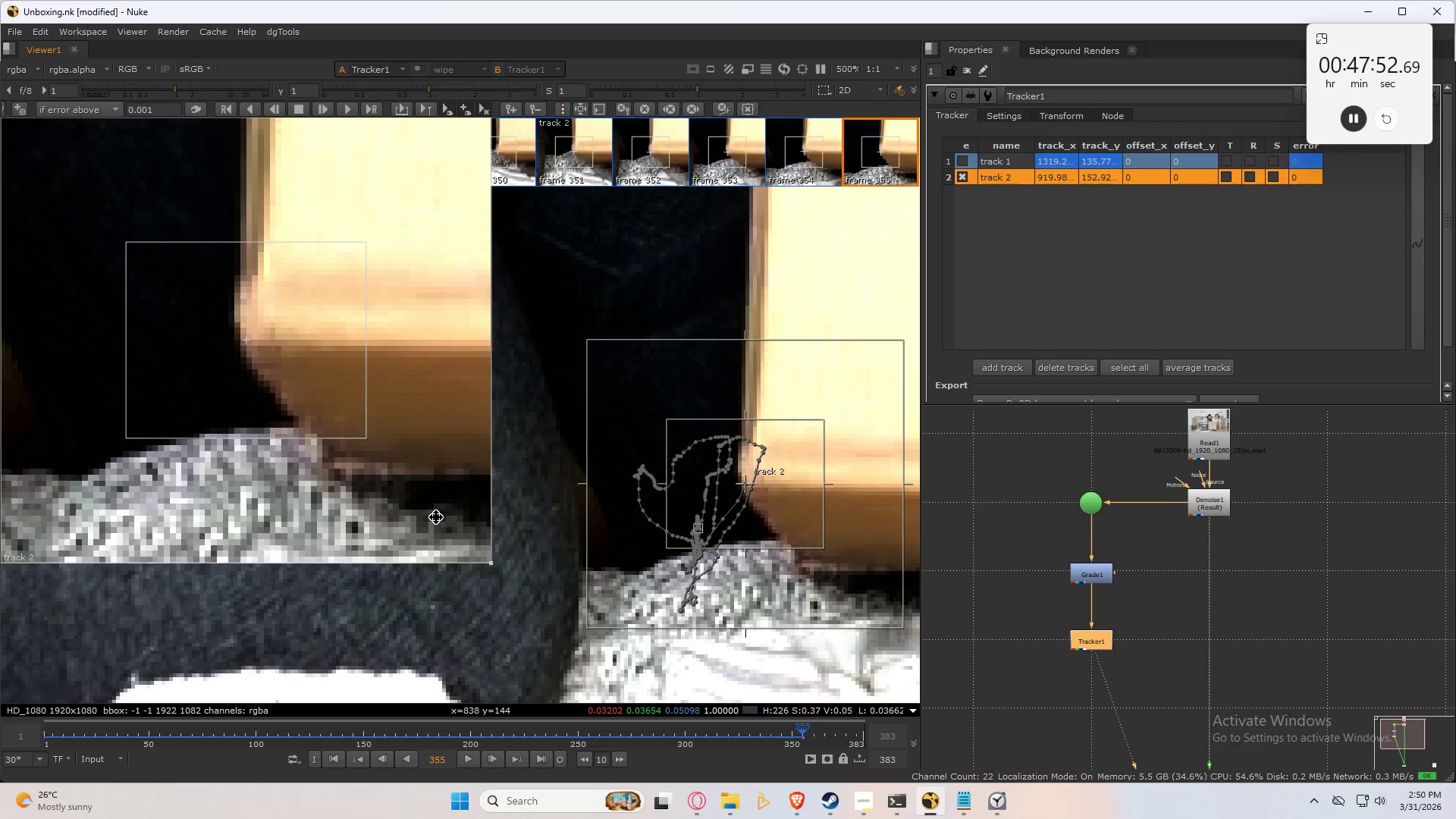 
key(ArrowLeft)
 